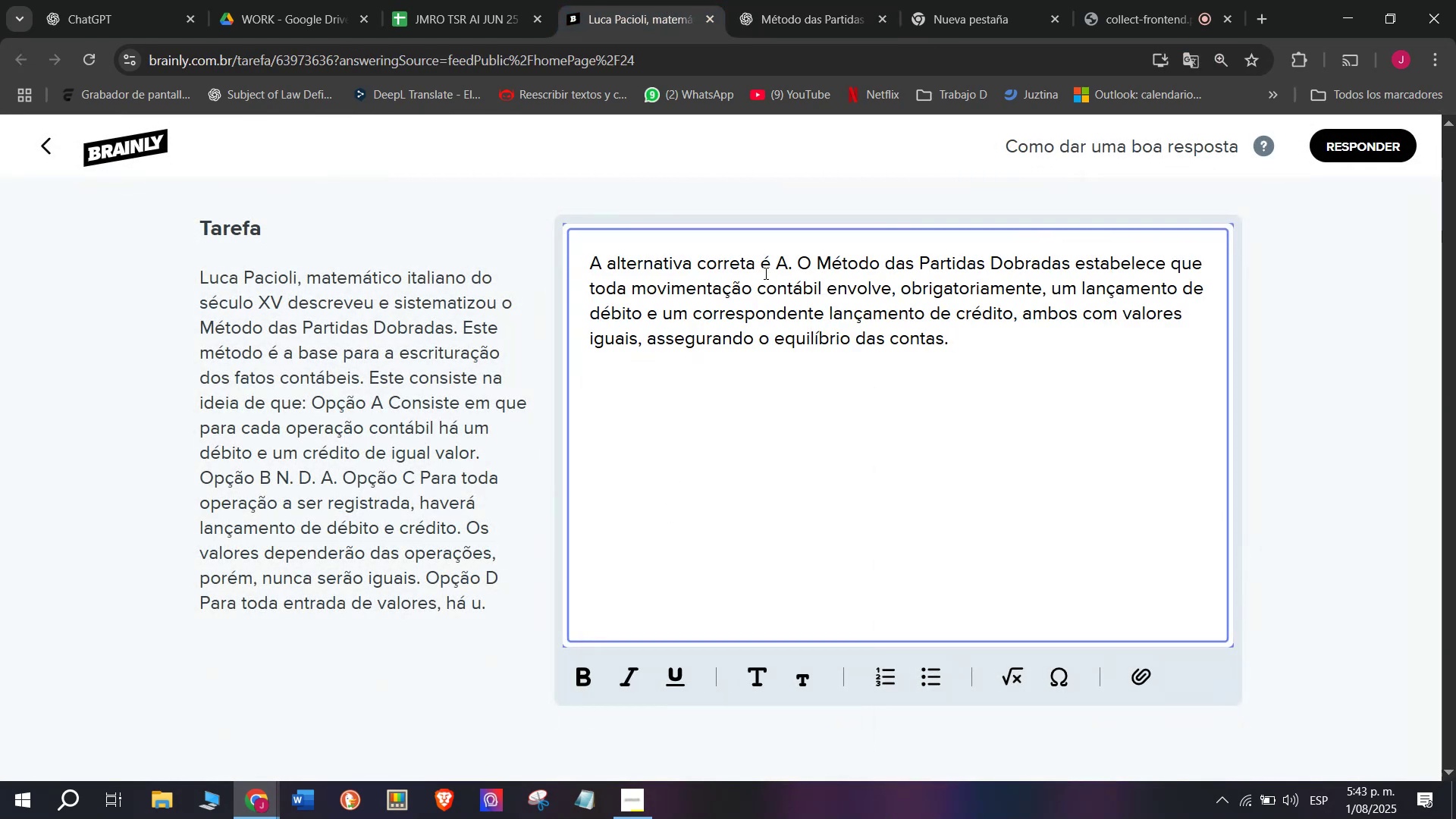 
left_click_drag(start_coordinate=[800, 261], to_coordinate=[551, 253])
 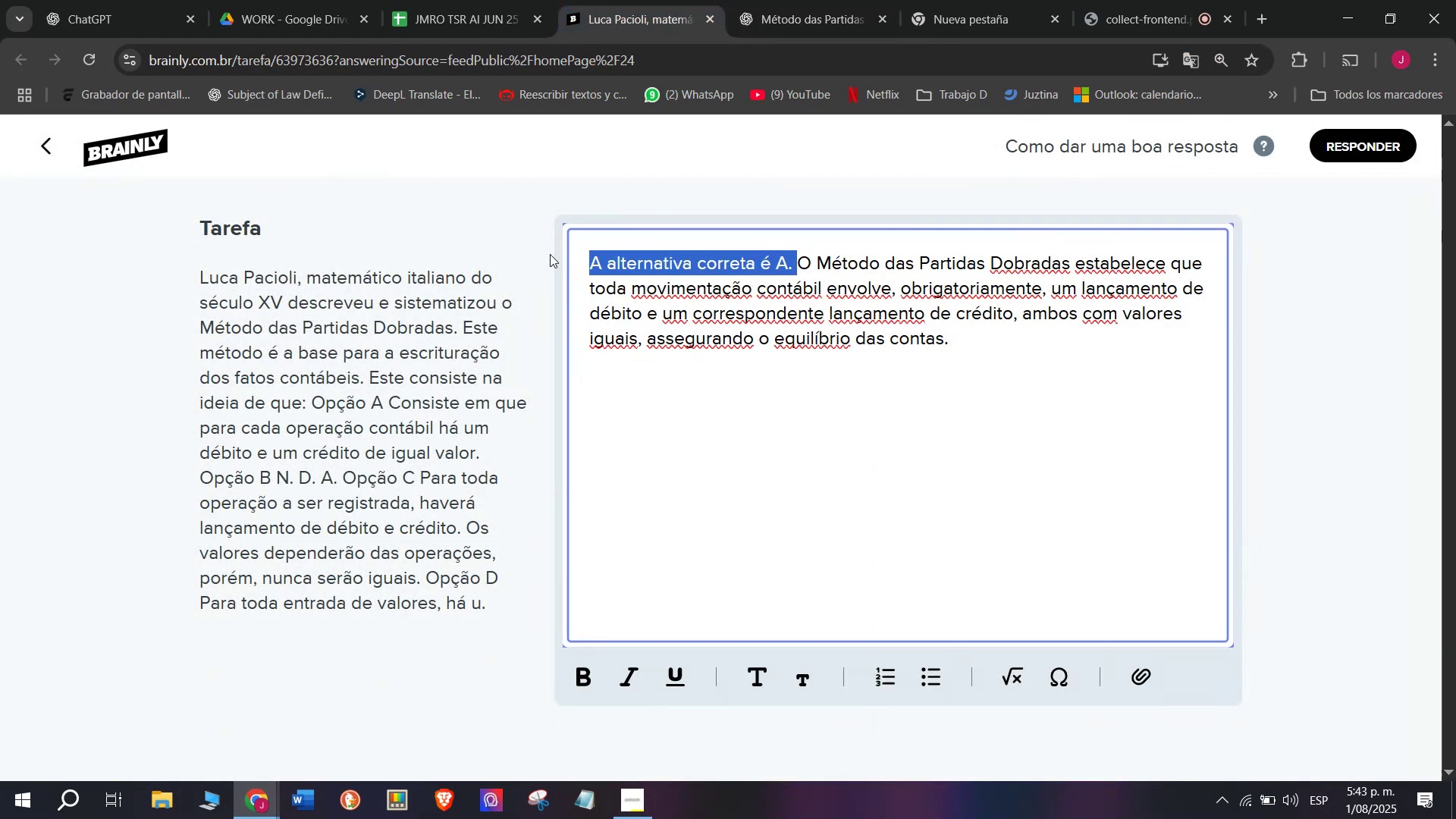 
key(Control+B)
 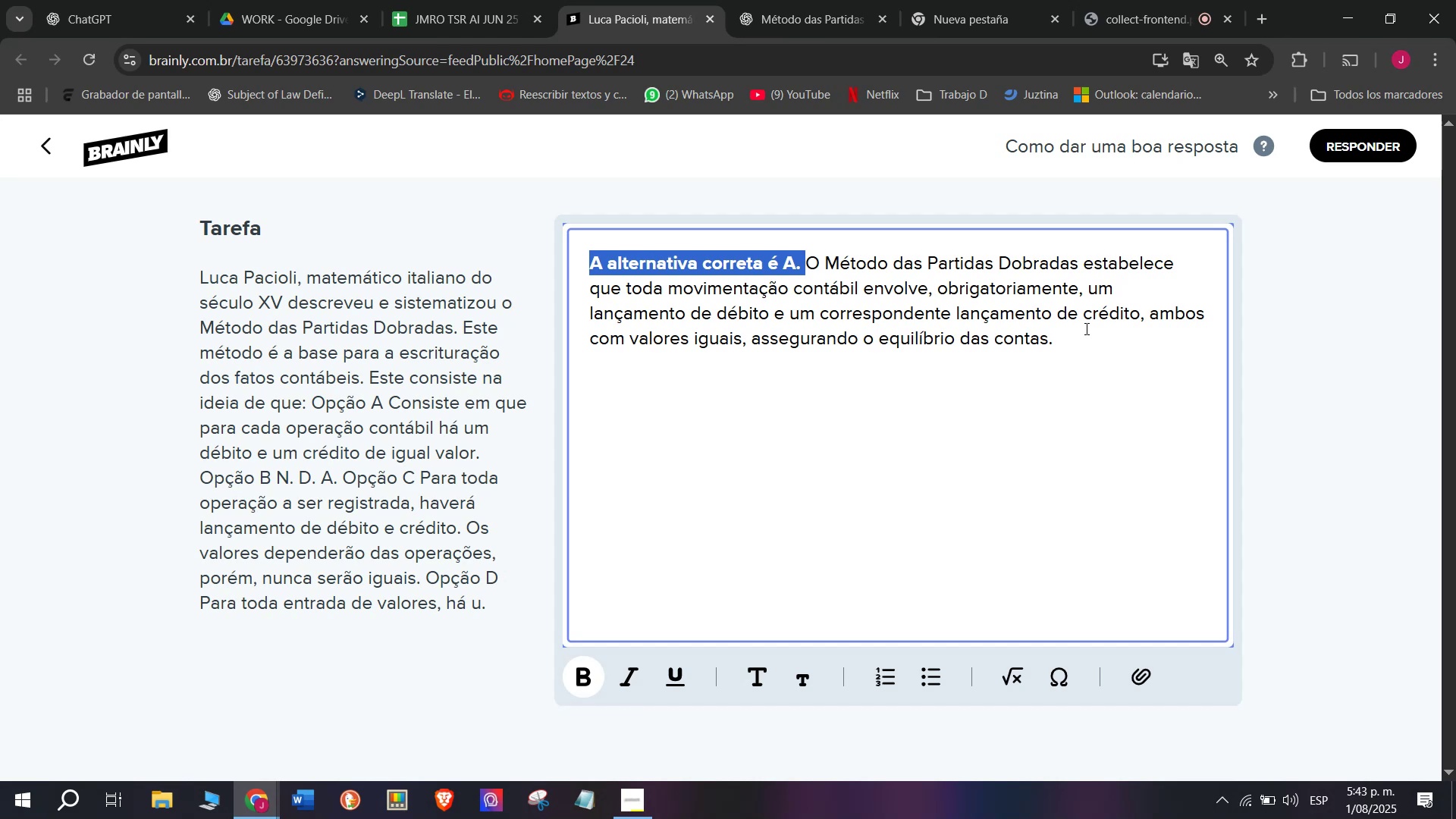 
left_click([1085, 339])
 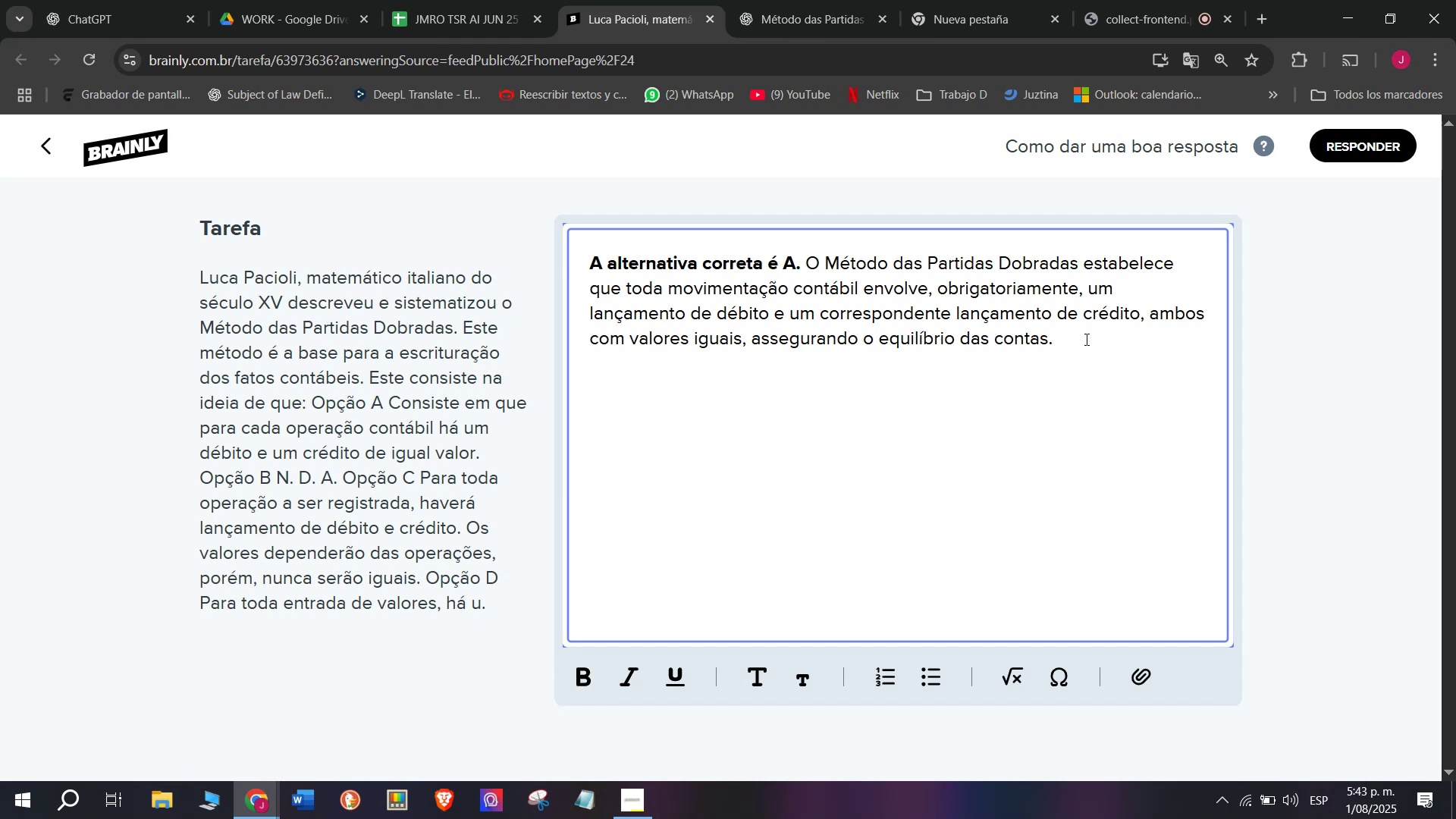 
key(Enter)
 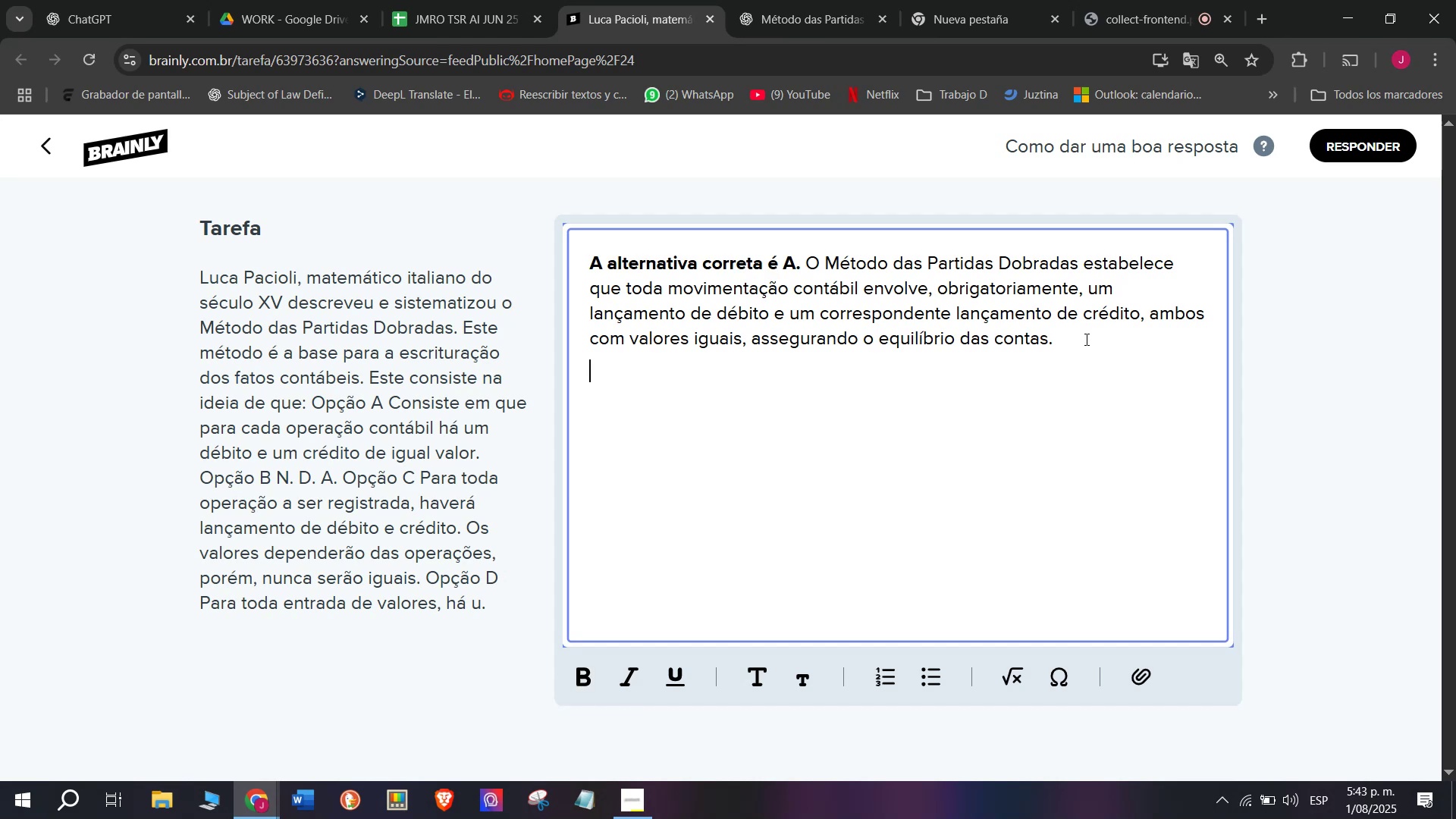 
key(Enter)
 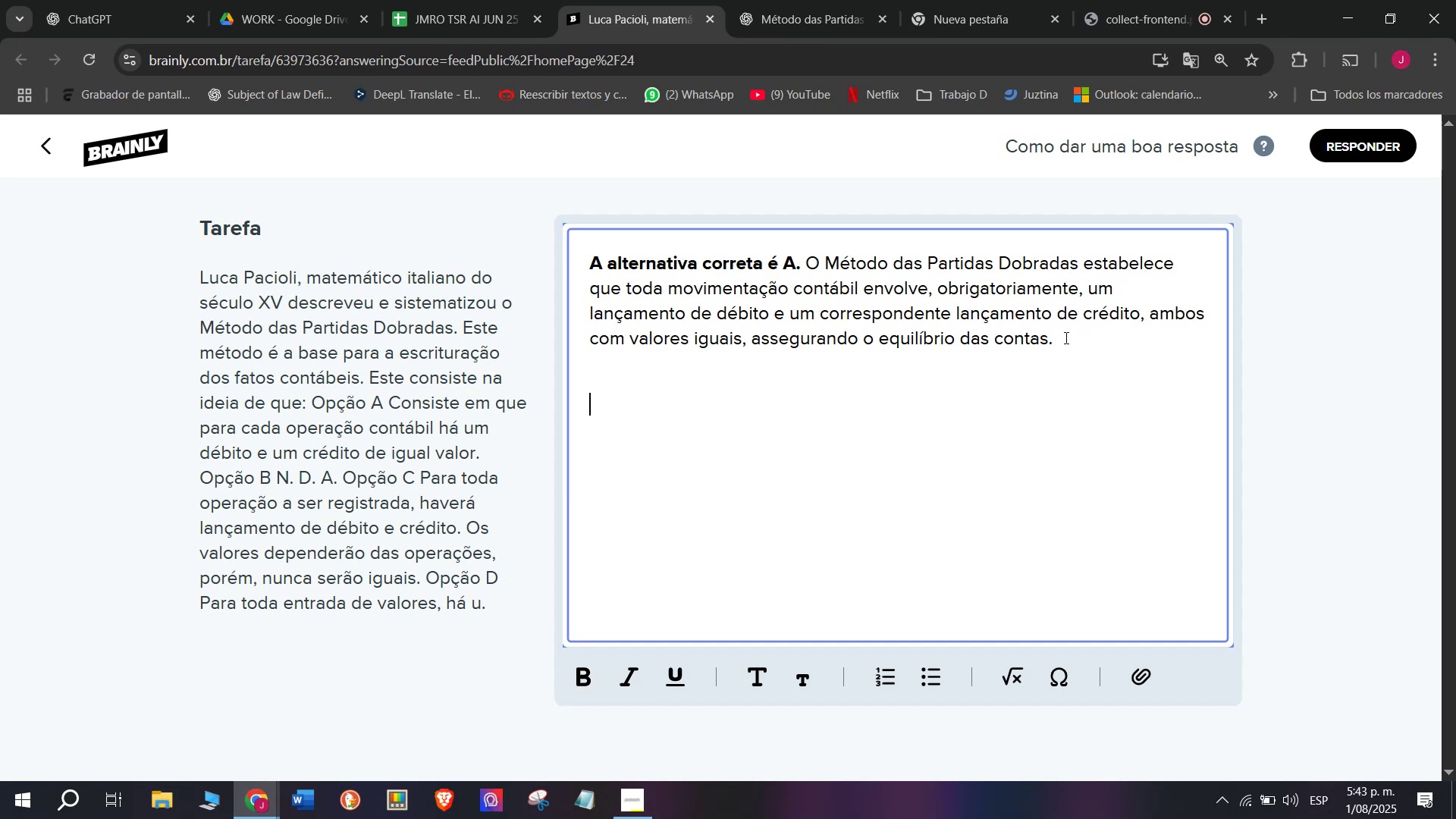 
key(Meta+MetaLeft)
 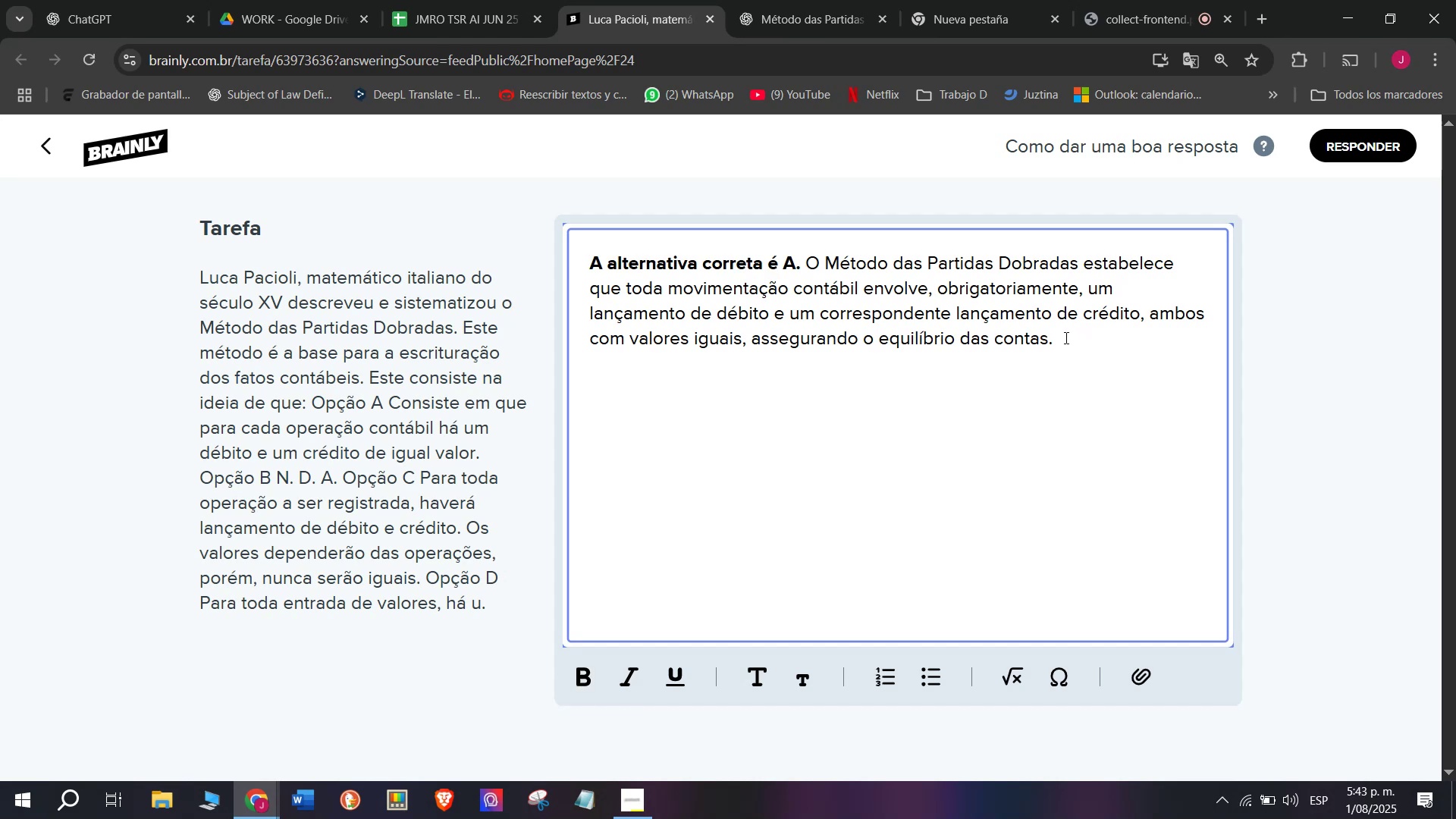 
key(Meta+V)
 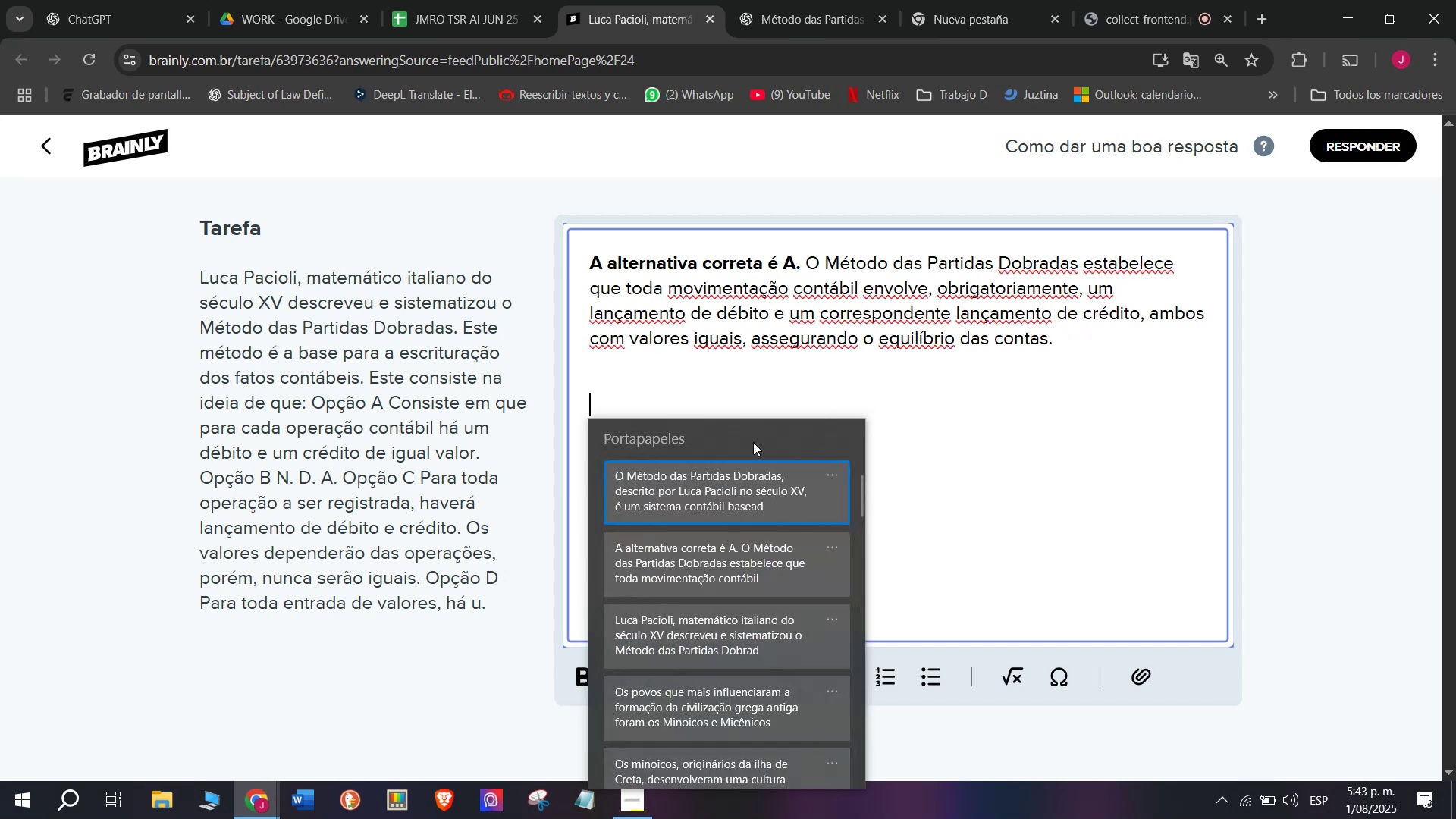 
left_click([712, 473])
 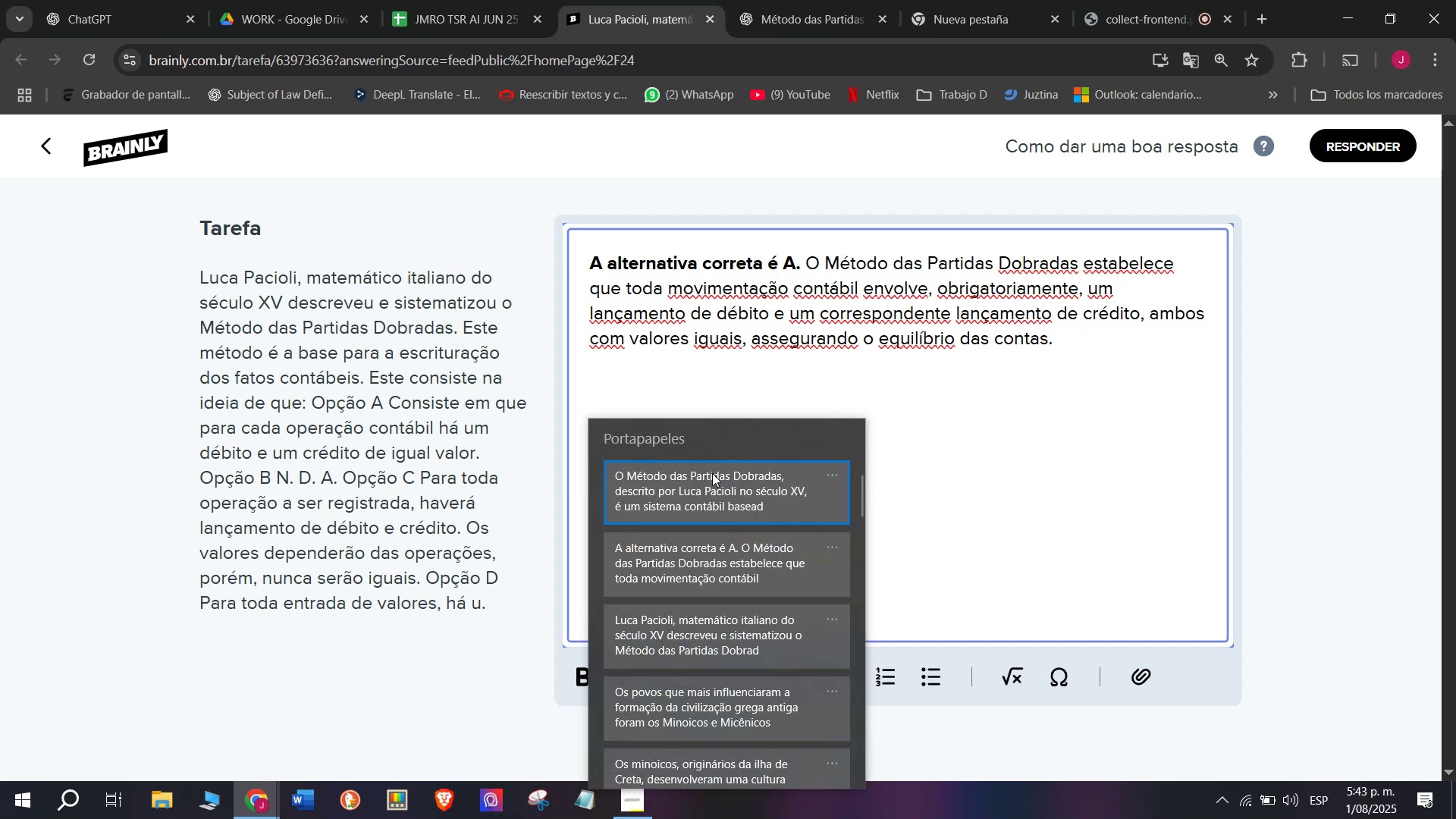 
key(Control+ControlLeft)
 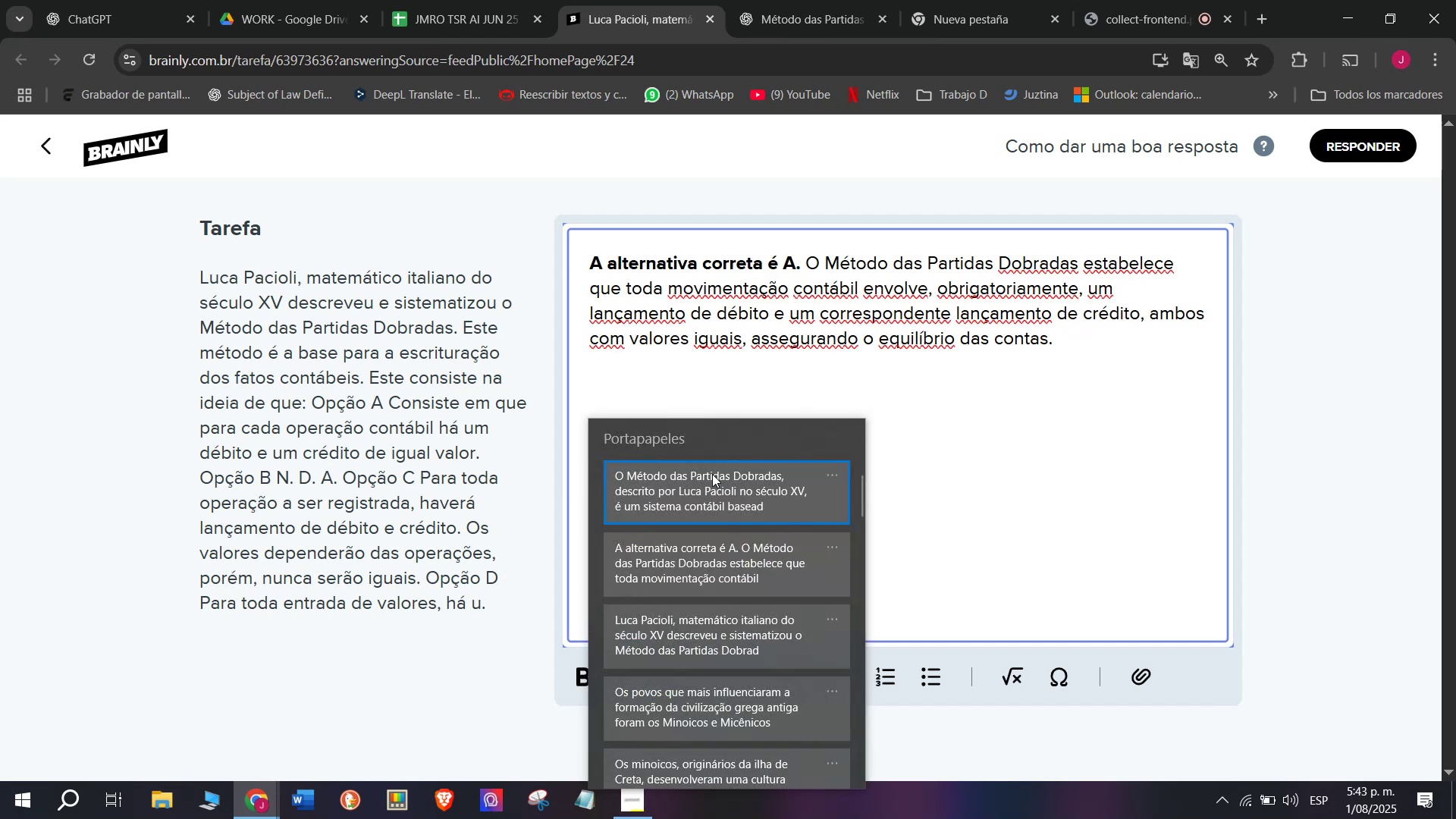 
key(Control+V)
 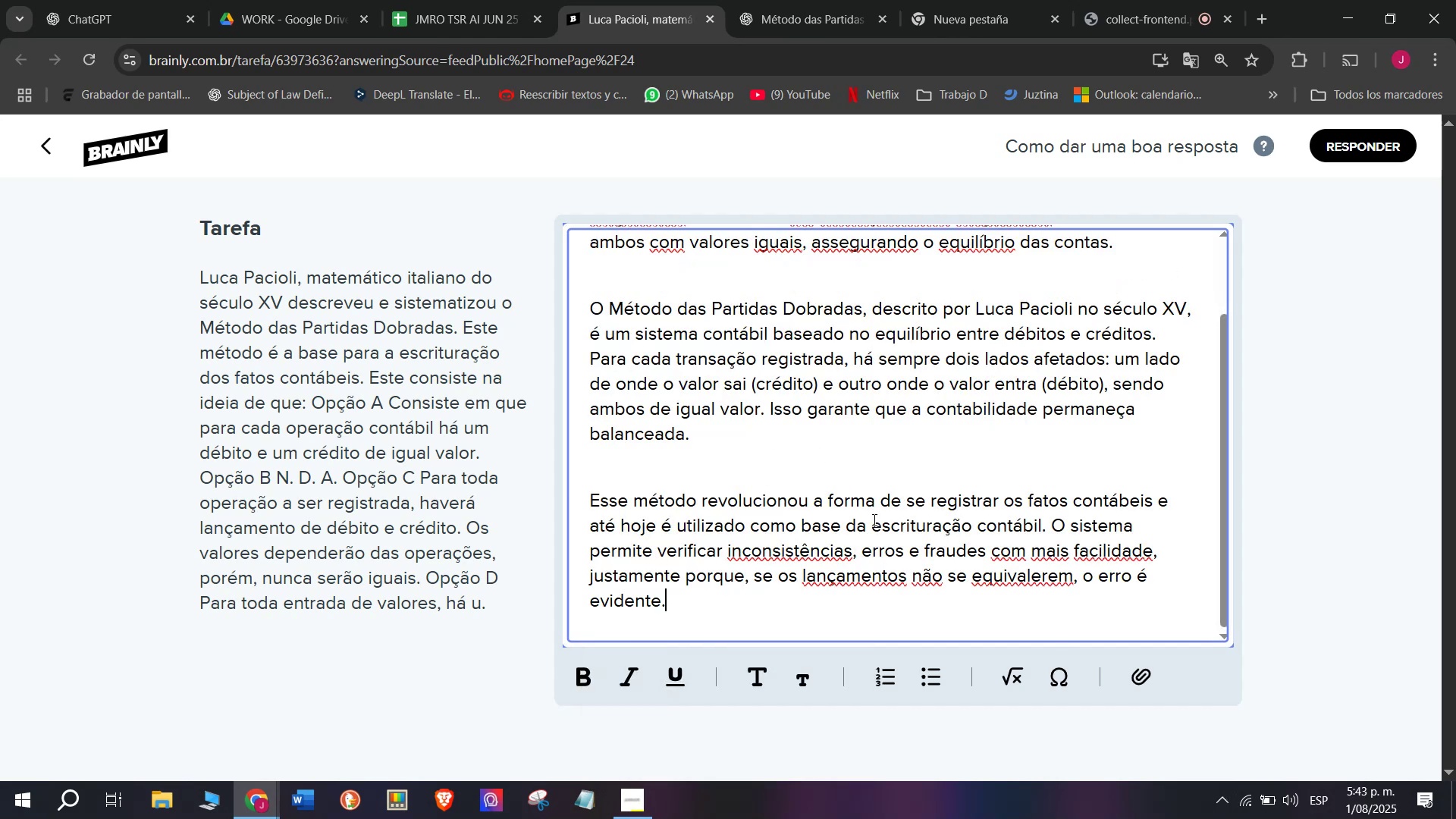 
left_click_drag(start_coordinate=[765, 410], to_coordinate=[780, 441])
 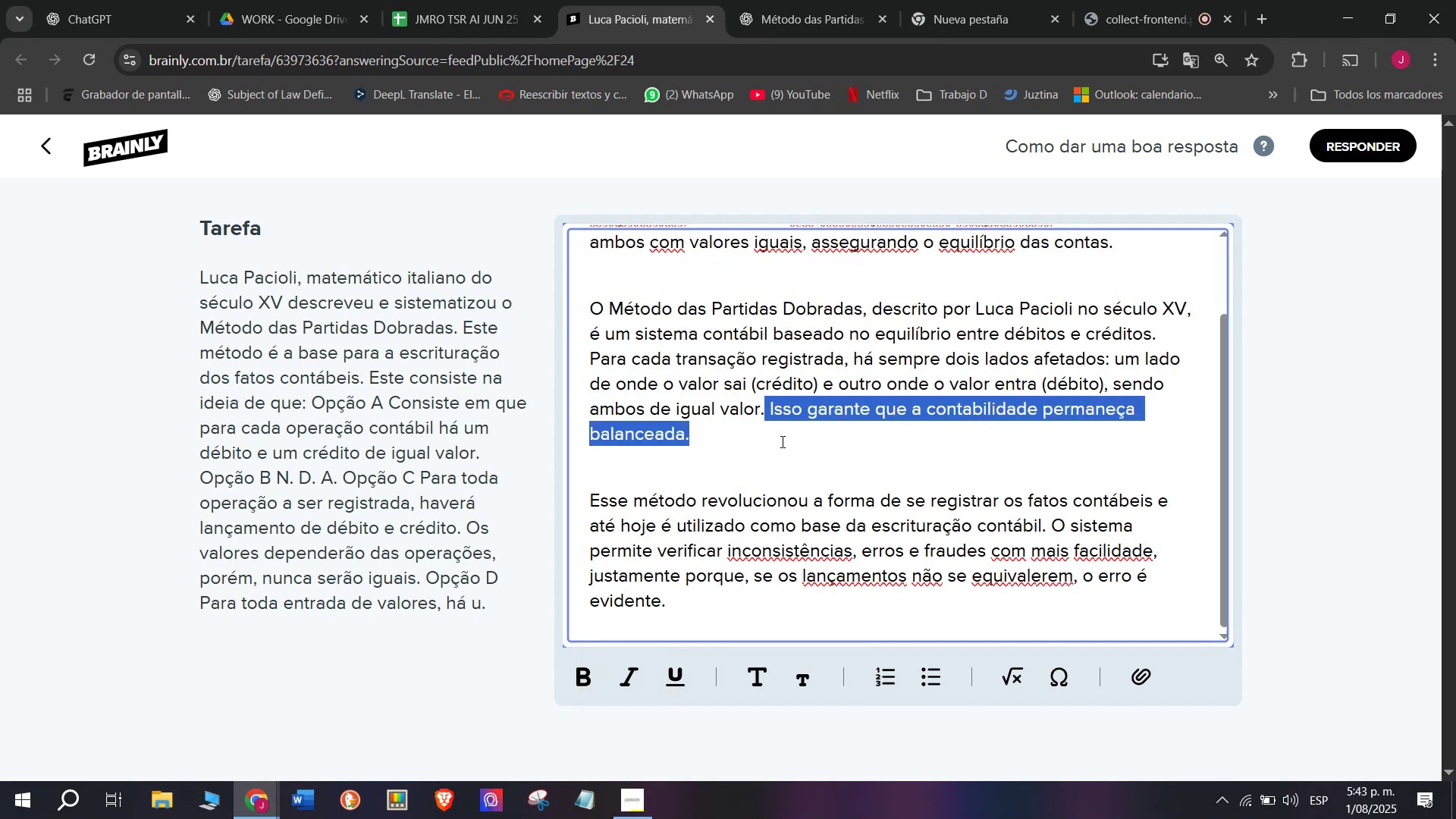 
key(Backspace)
 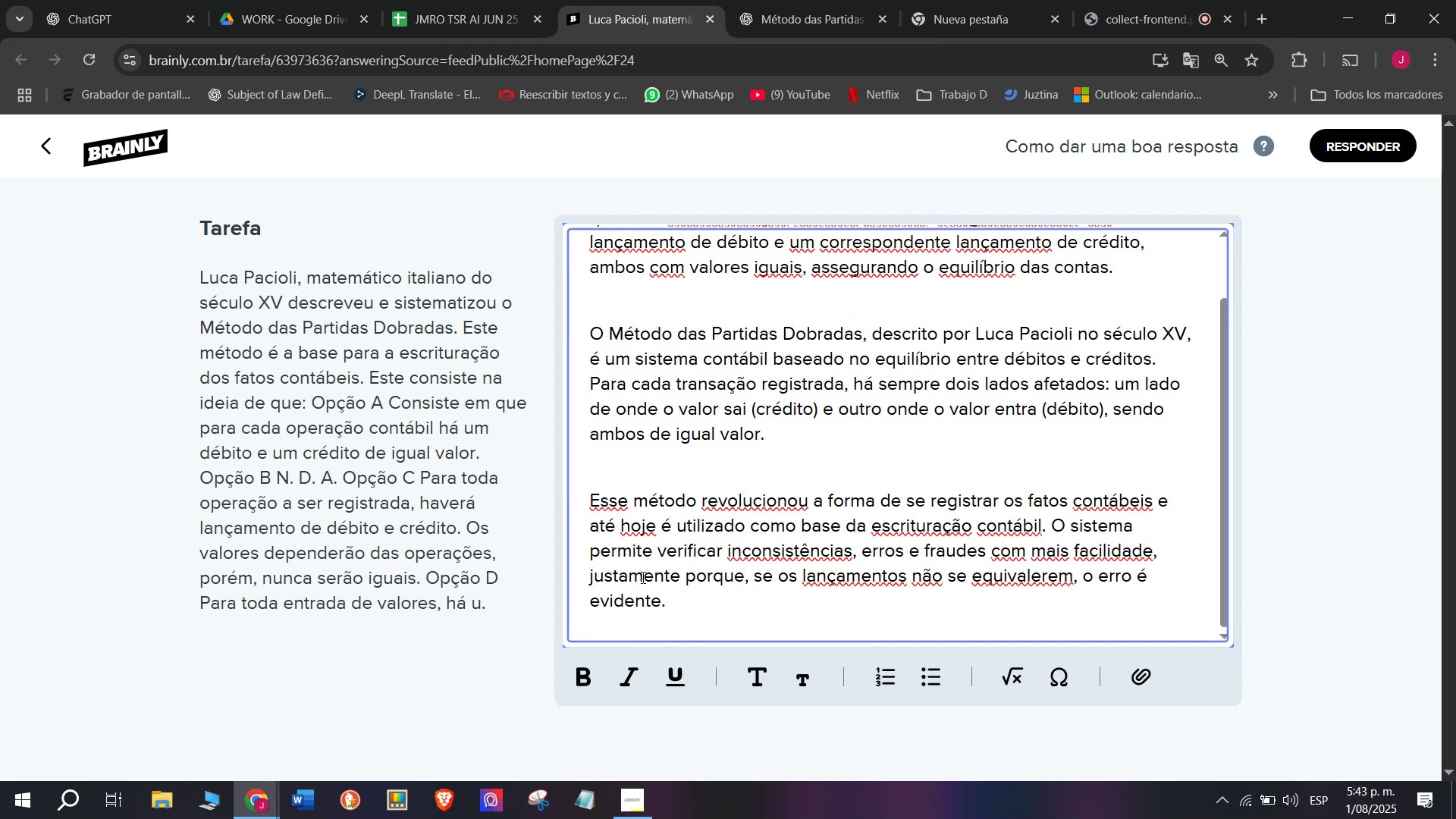 
left_click_drag(start_coordinate=[689, 601], to_coordinate=[452, 171])
 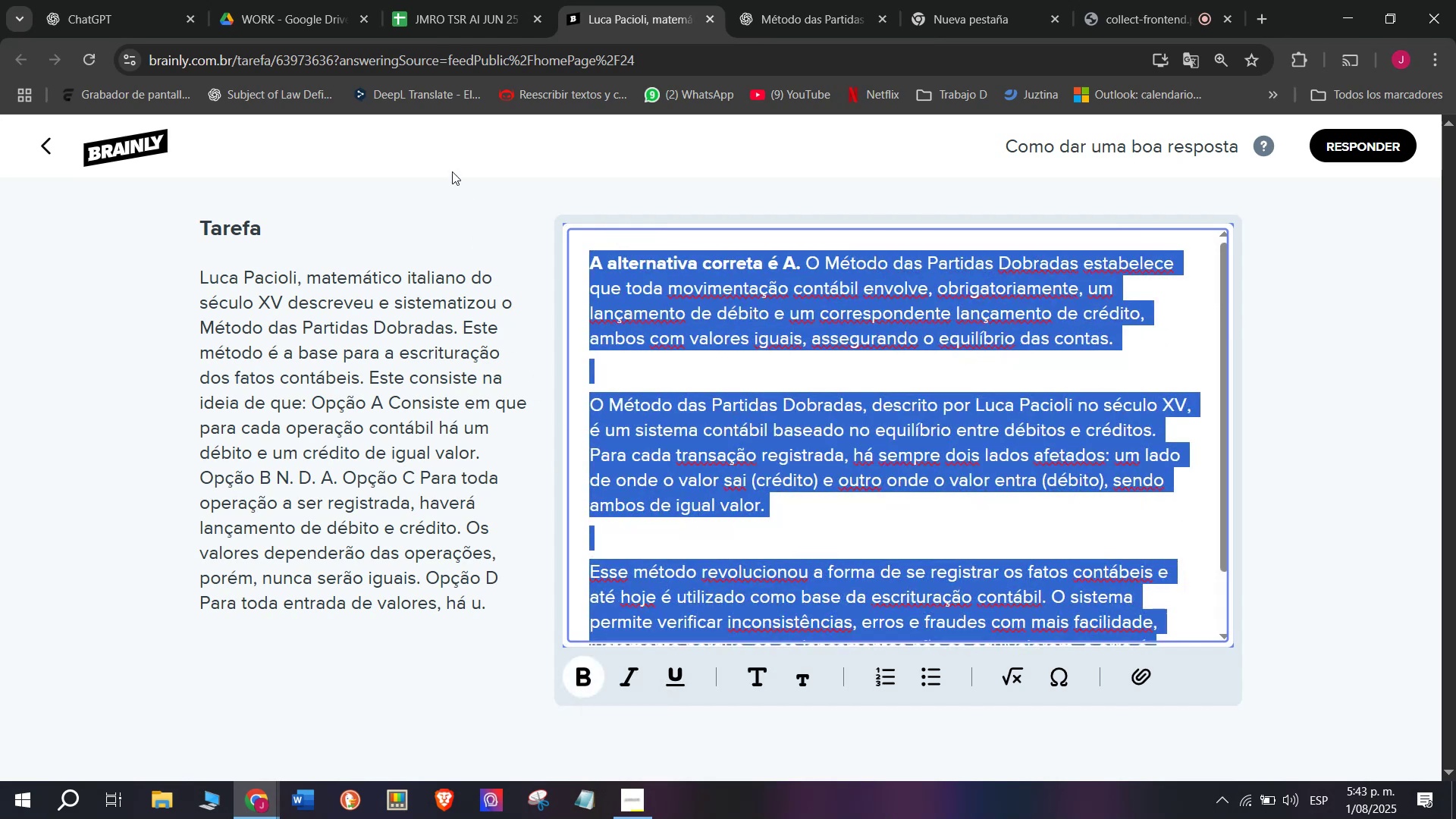 
key(Control+C)
 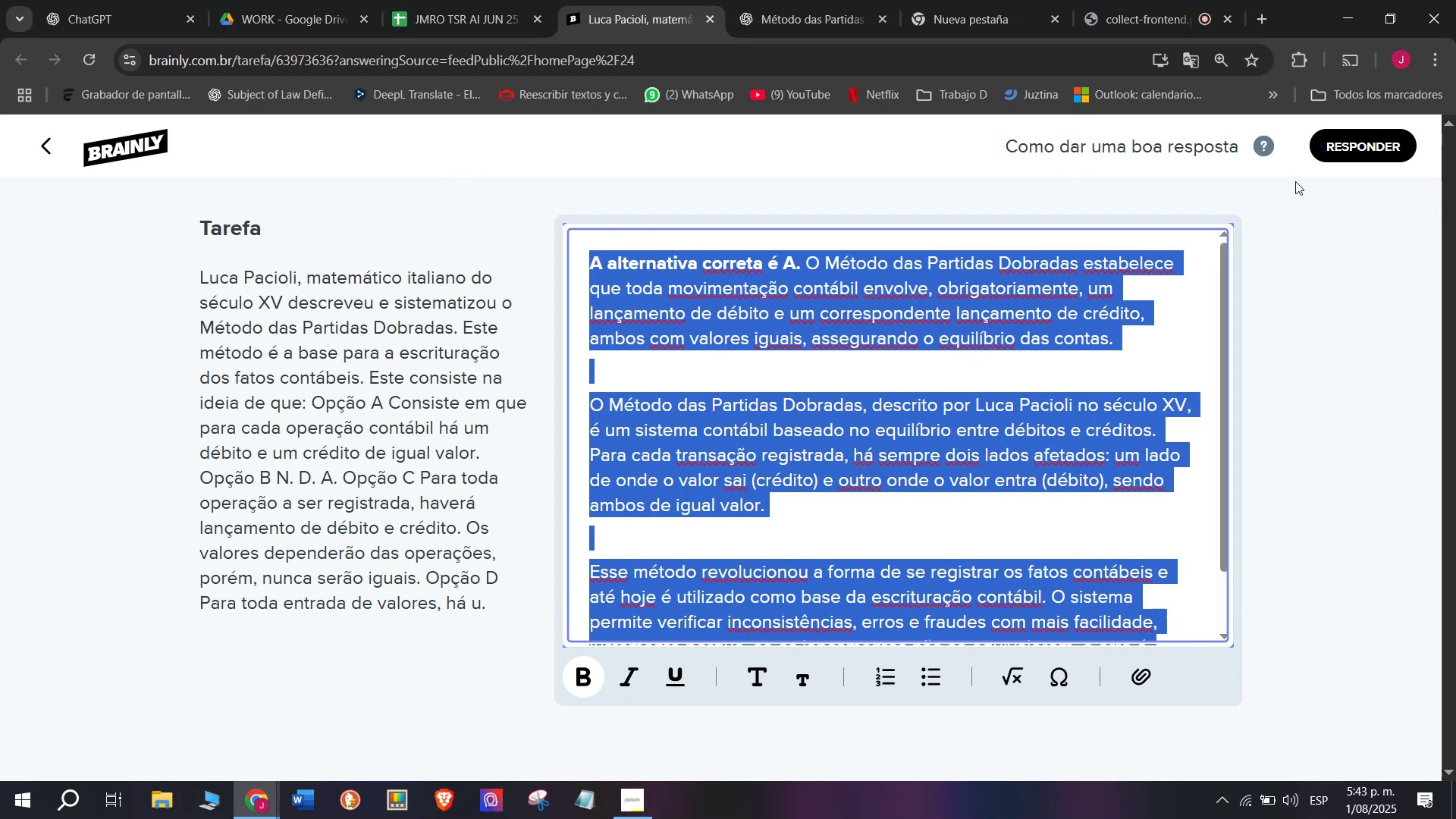 
left_click([1356, 150])
 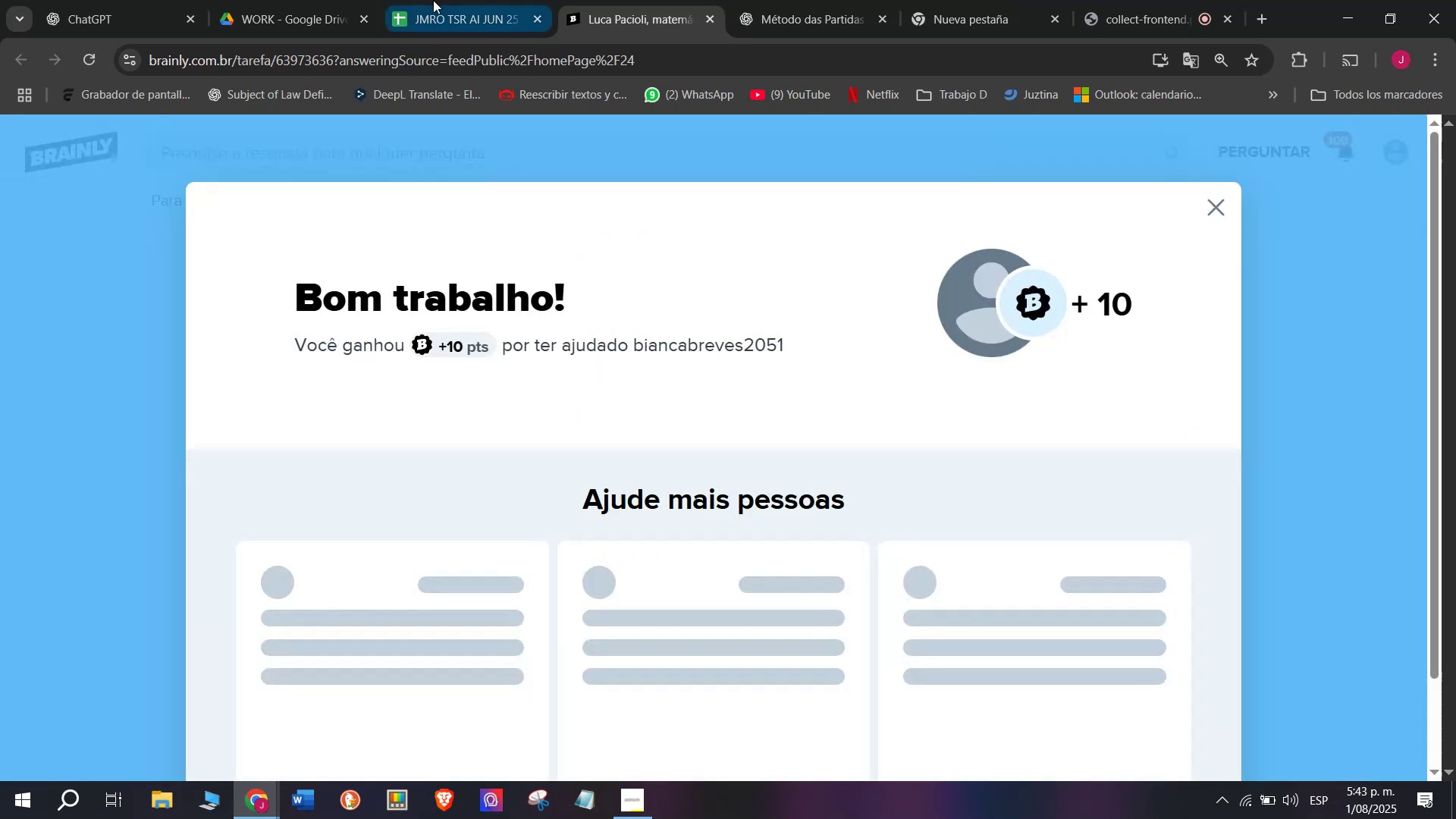 
left_click([433, 0])
 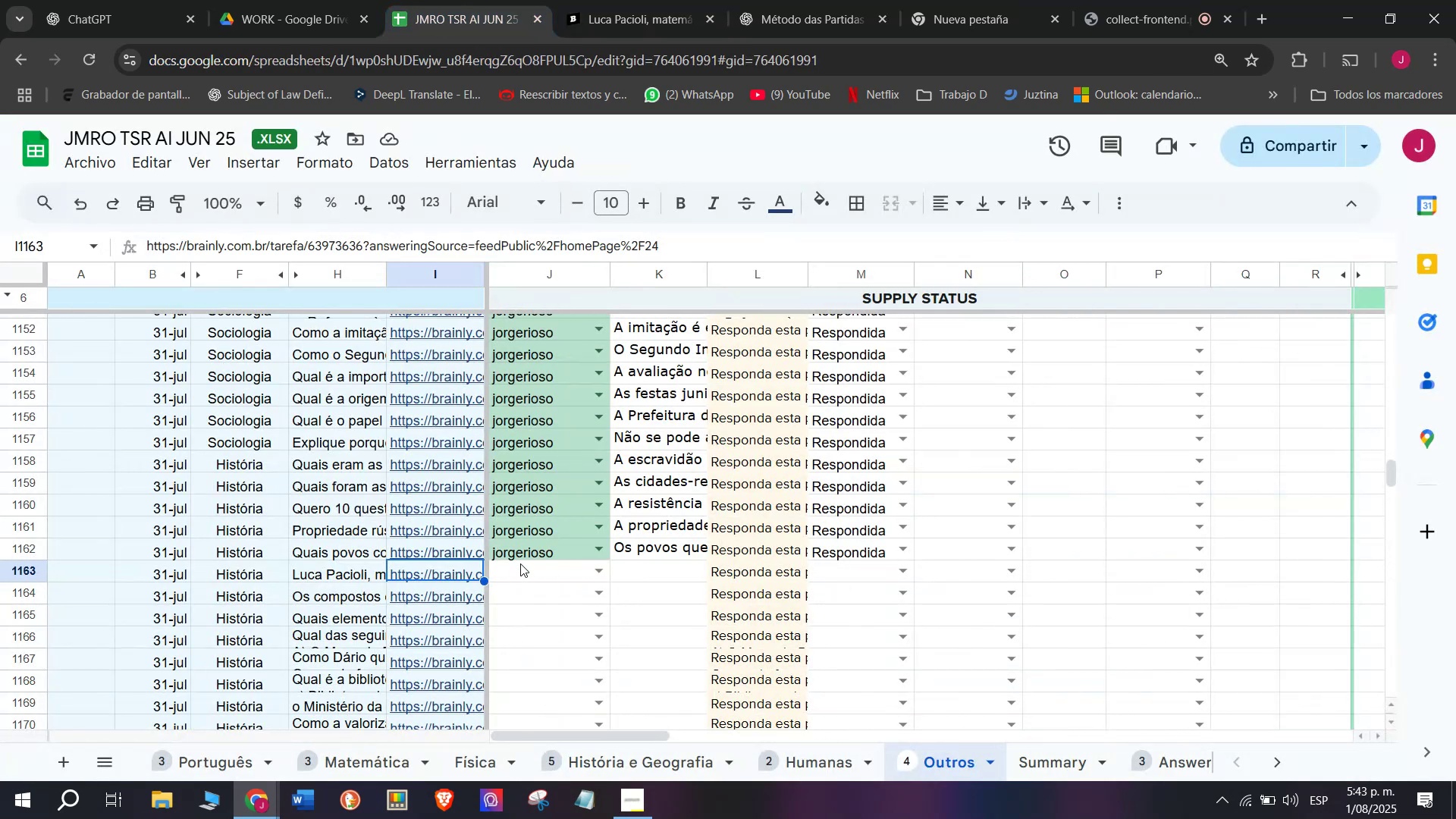 
left_click([520, 565])
 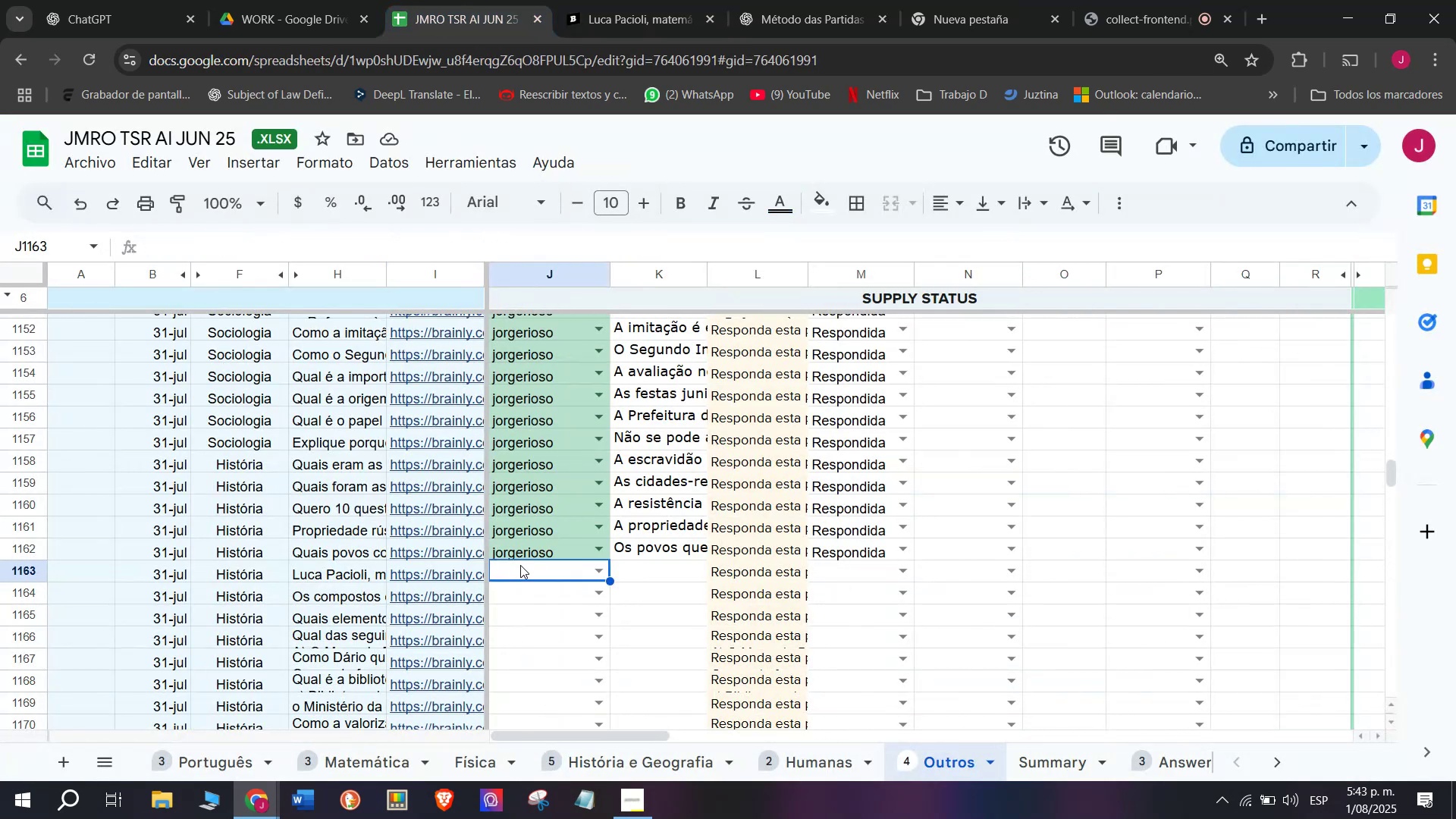 
key(J)
 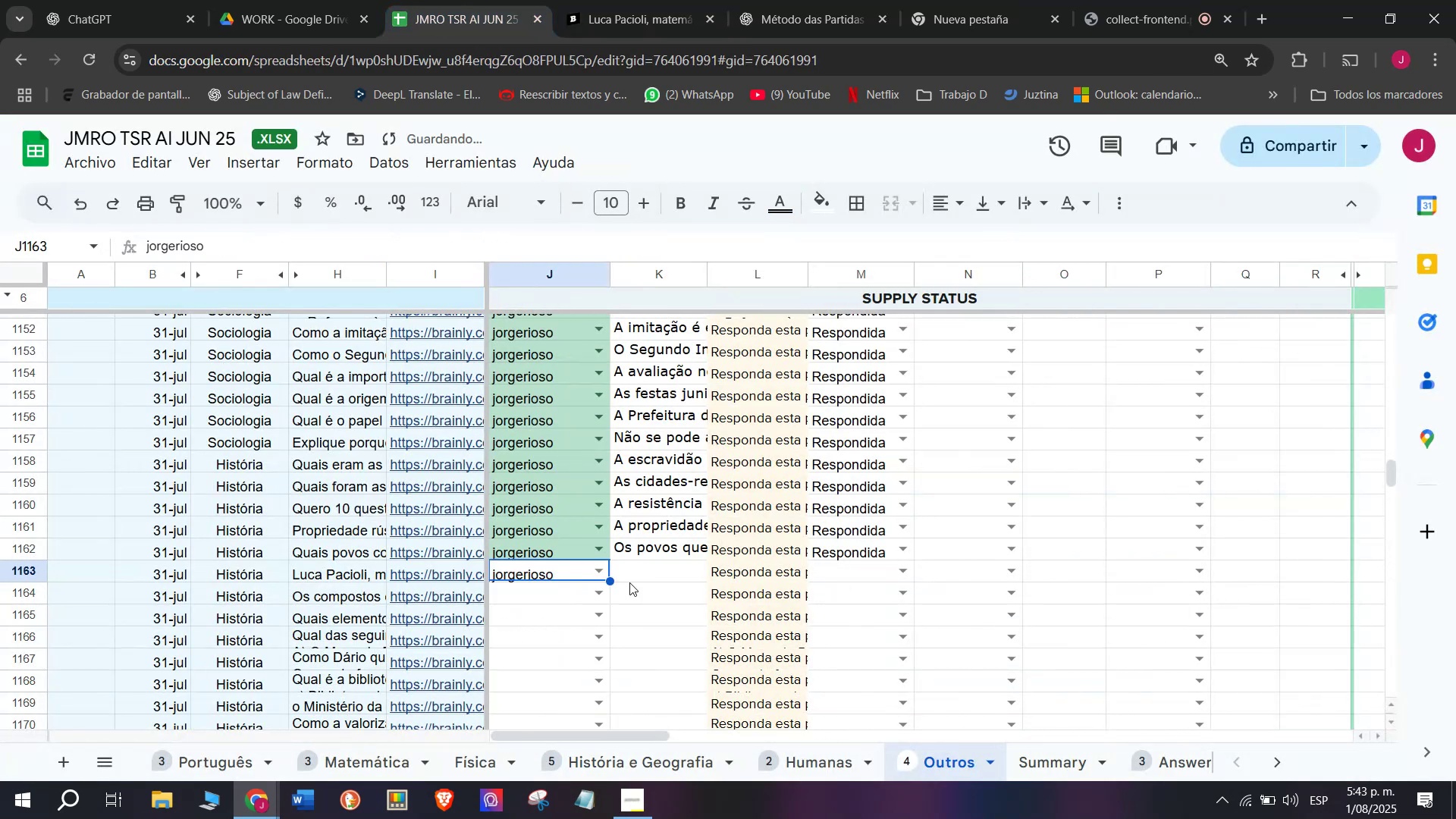 
left_click([674, 573])
 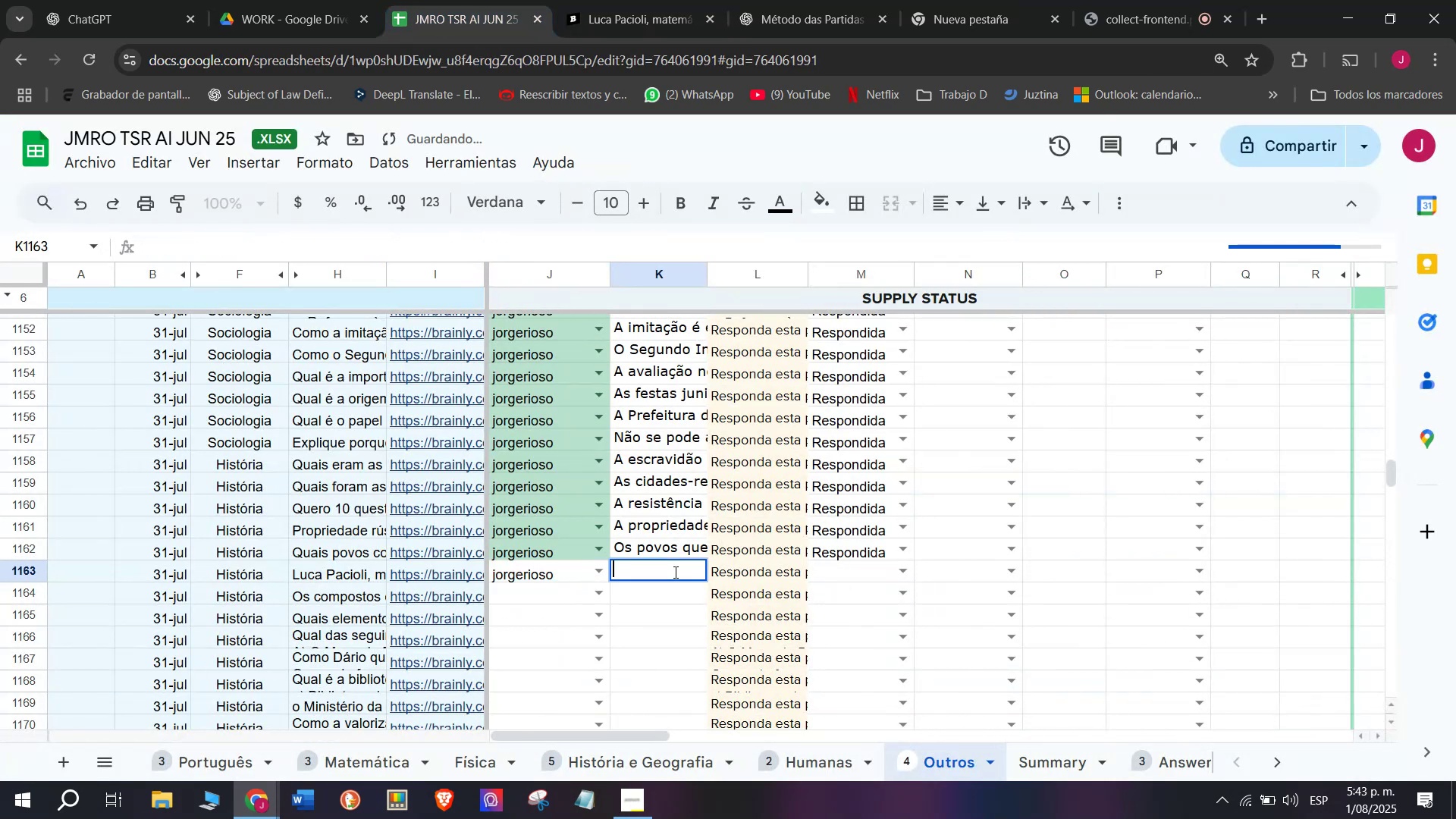 
key(Control+V)
 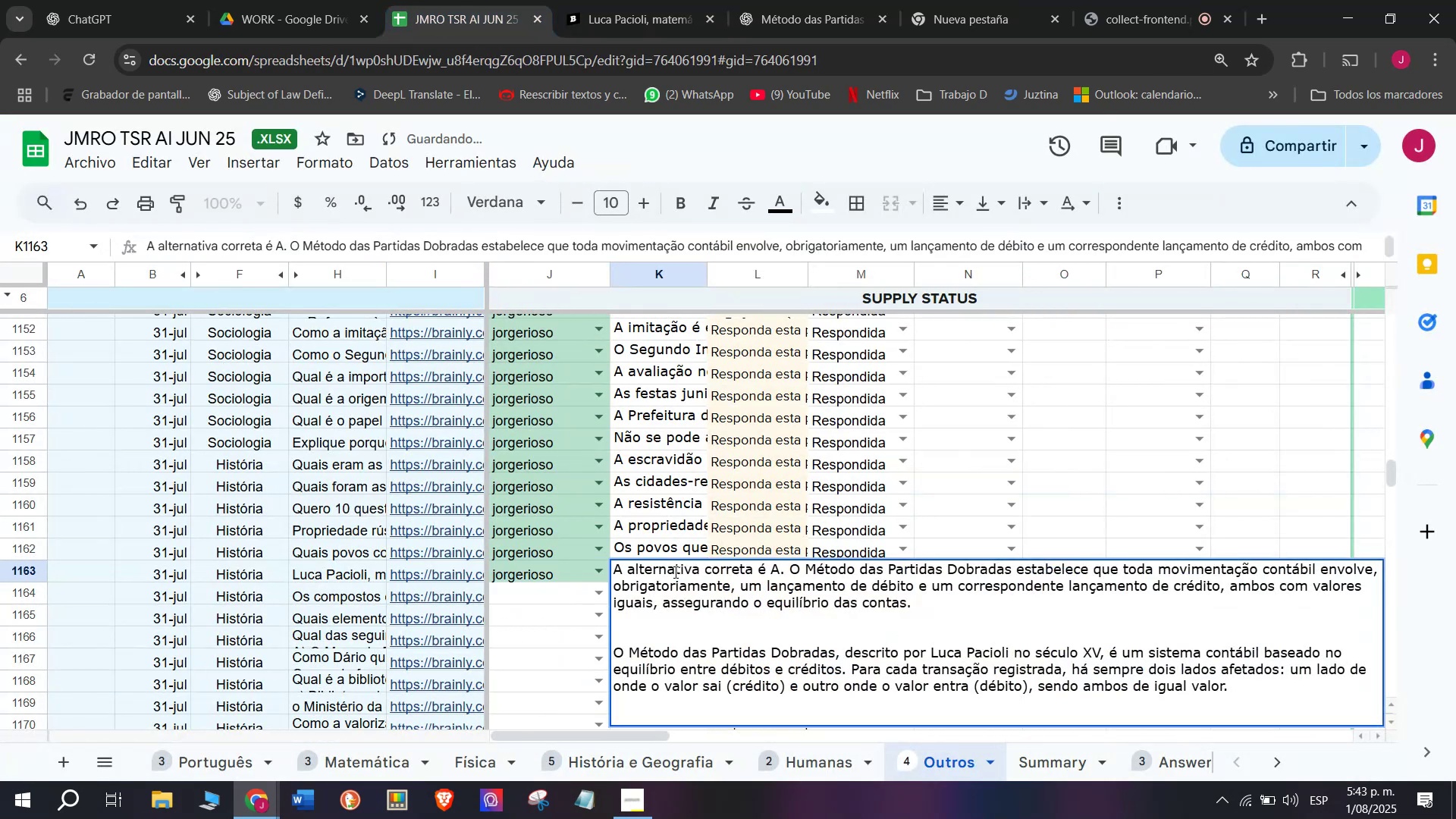 
key(Enter)
 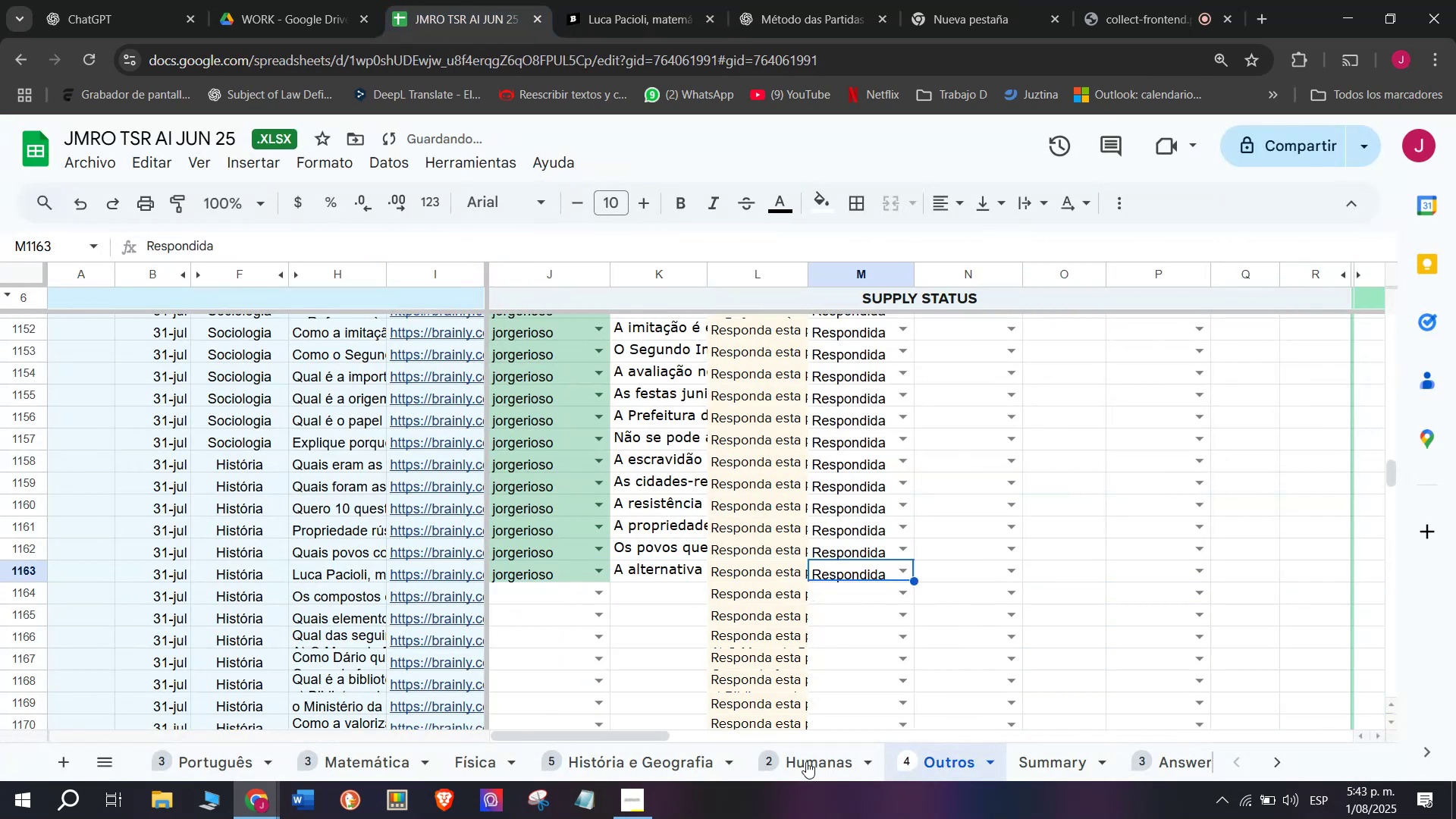 
left_click([639, 0])
 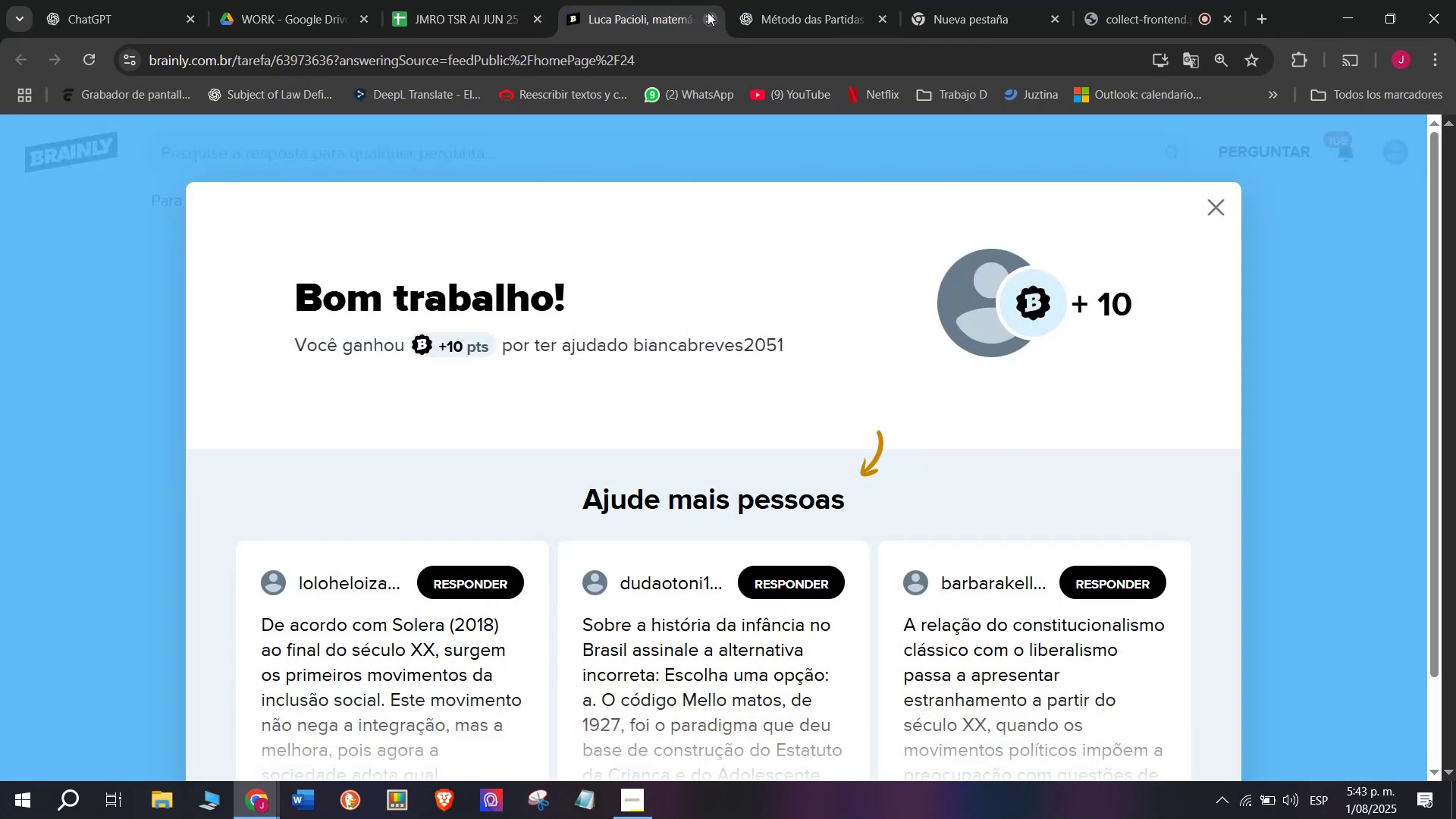 
left_click([709, 12])
 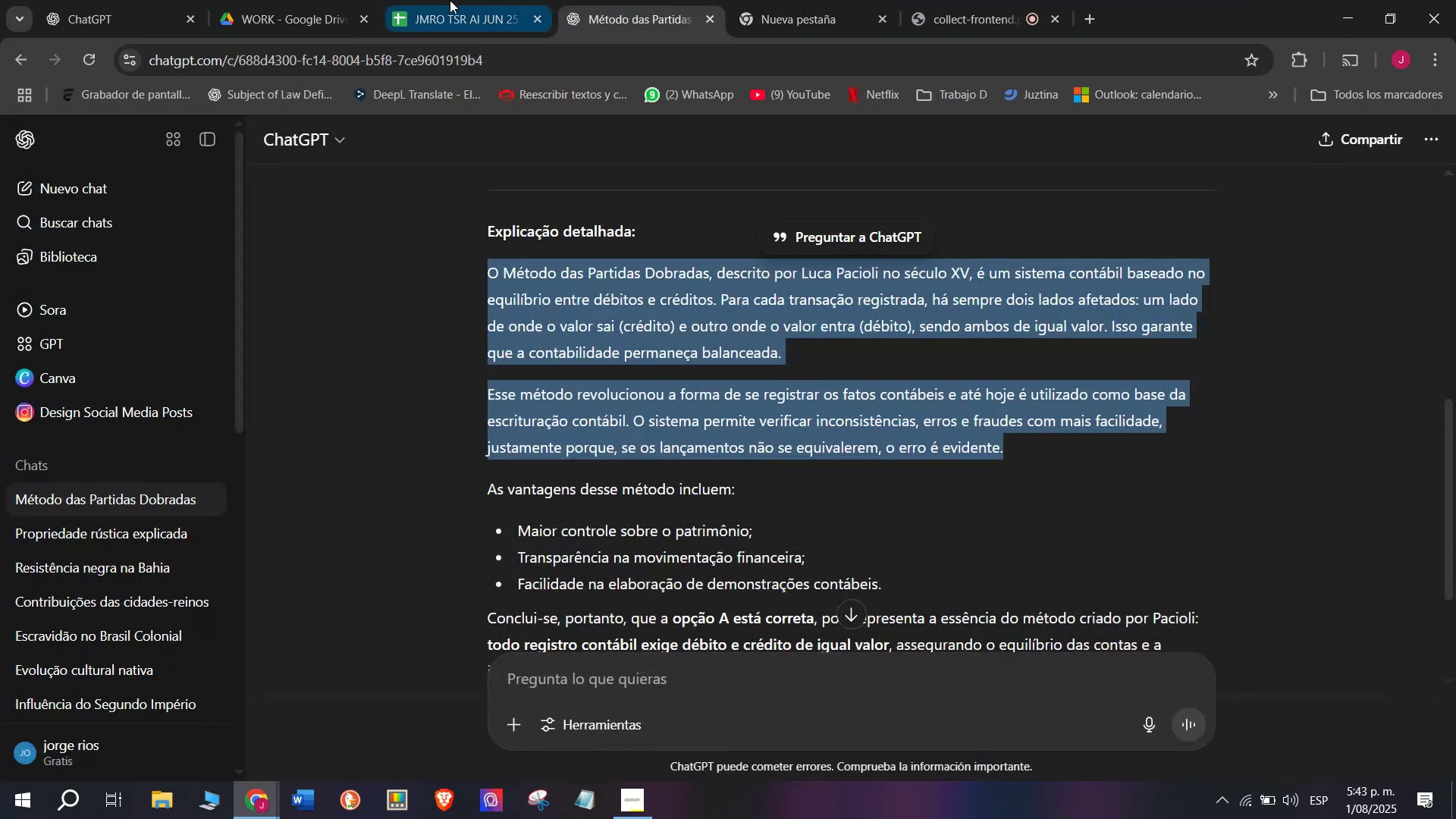 
left_click([449, 0])
 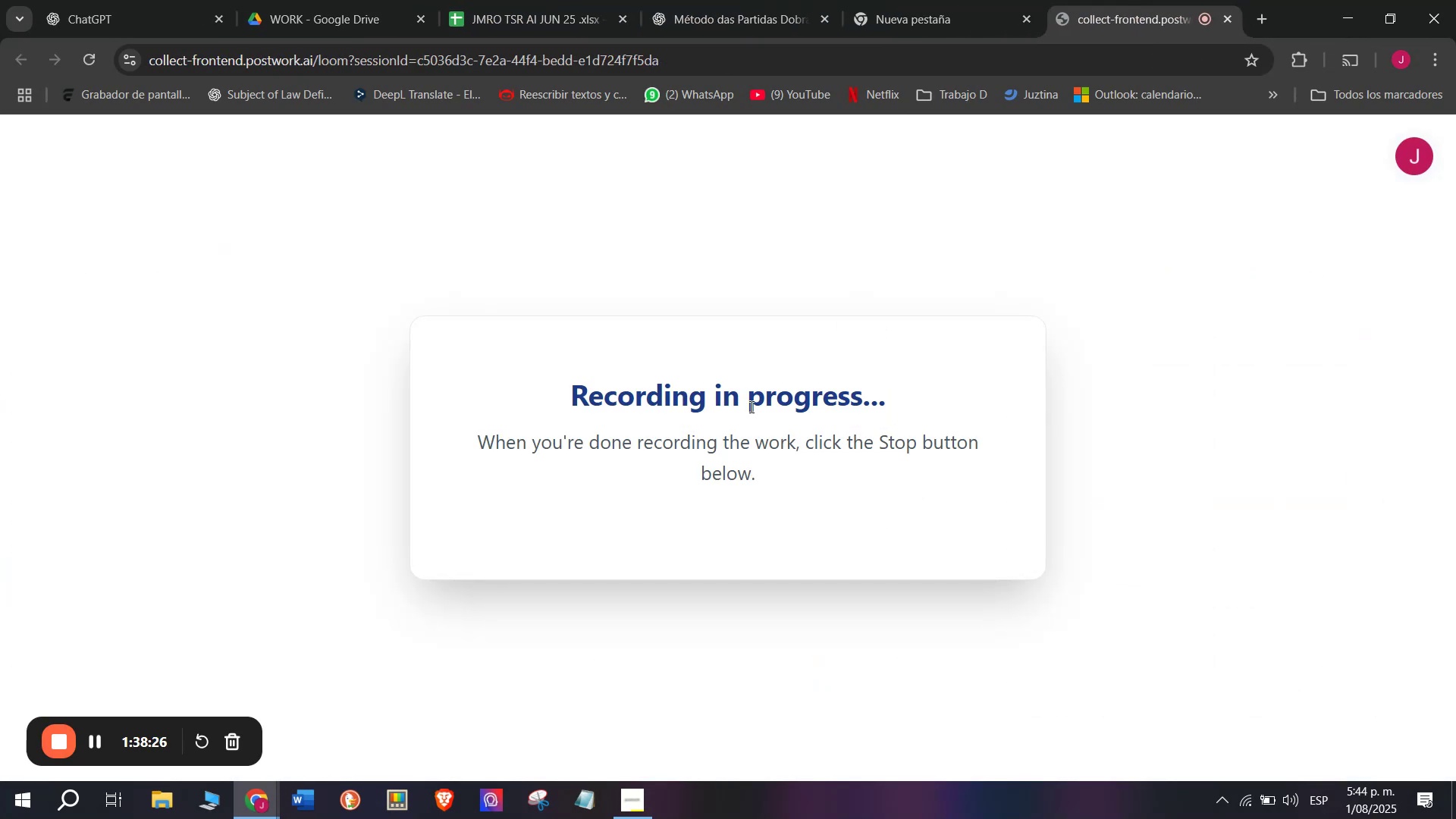 
wait(10.08)
 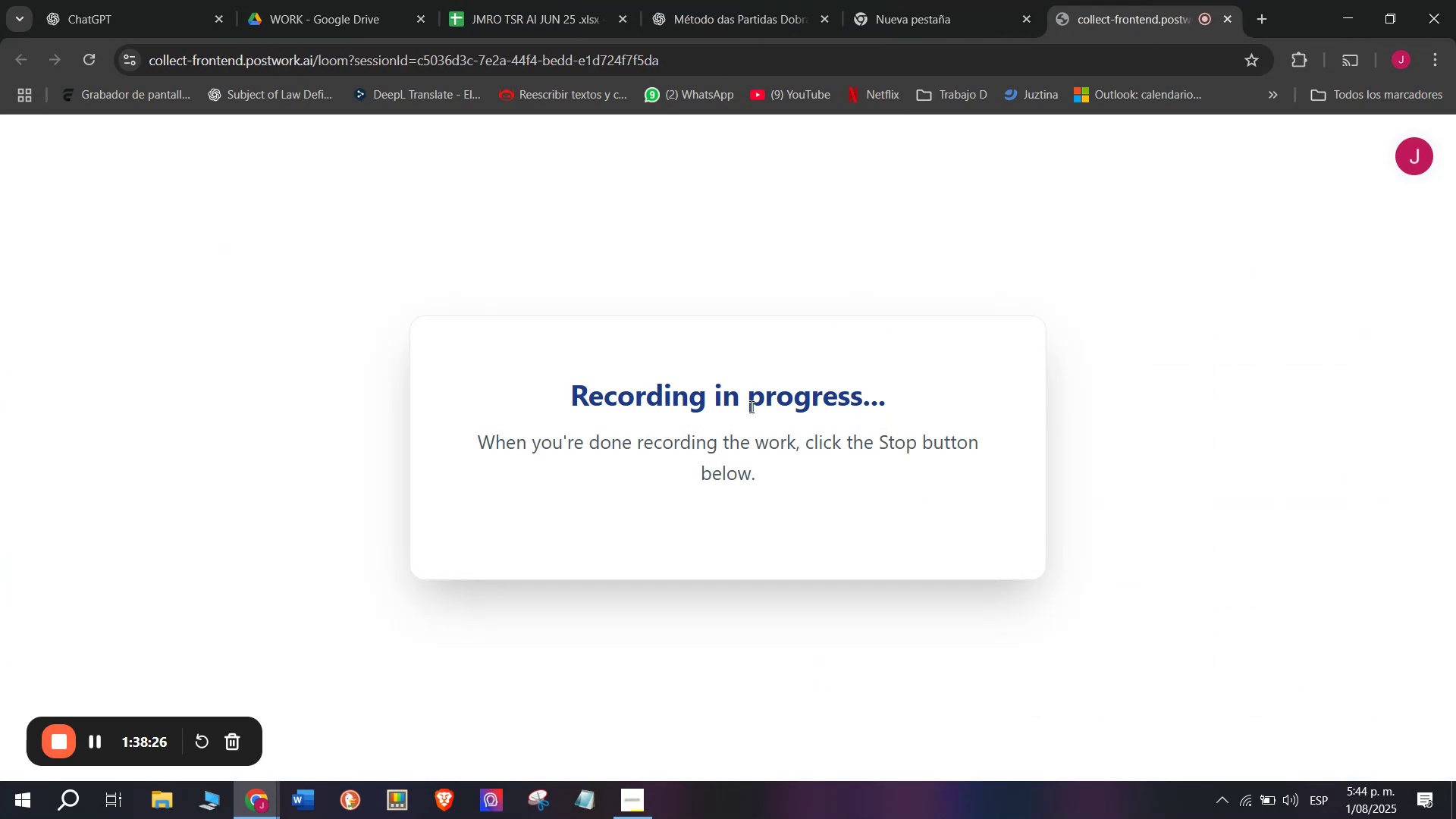 
left_click([525, 0])
 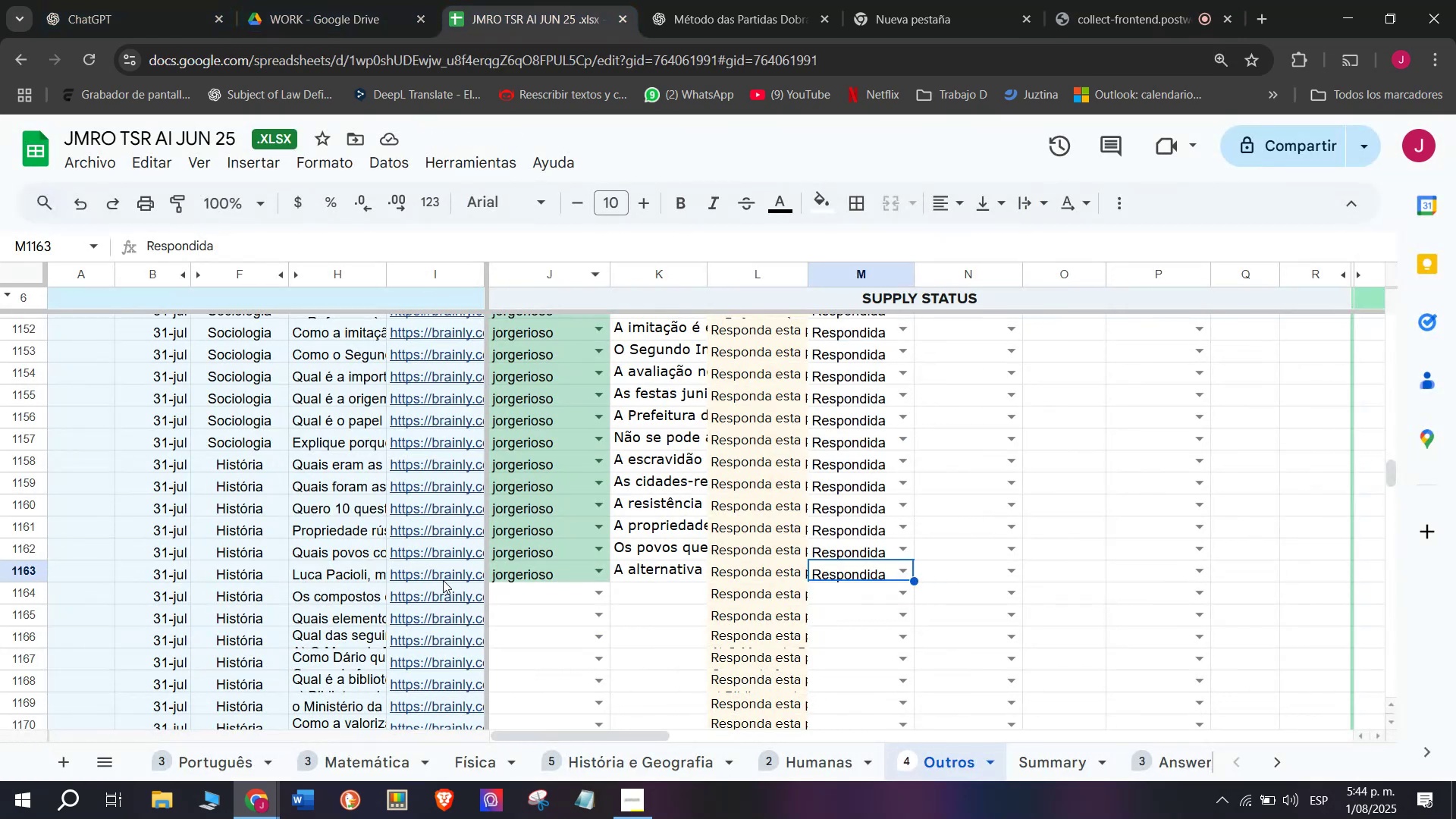 
left_click([425, 597])
 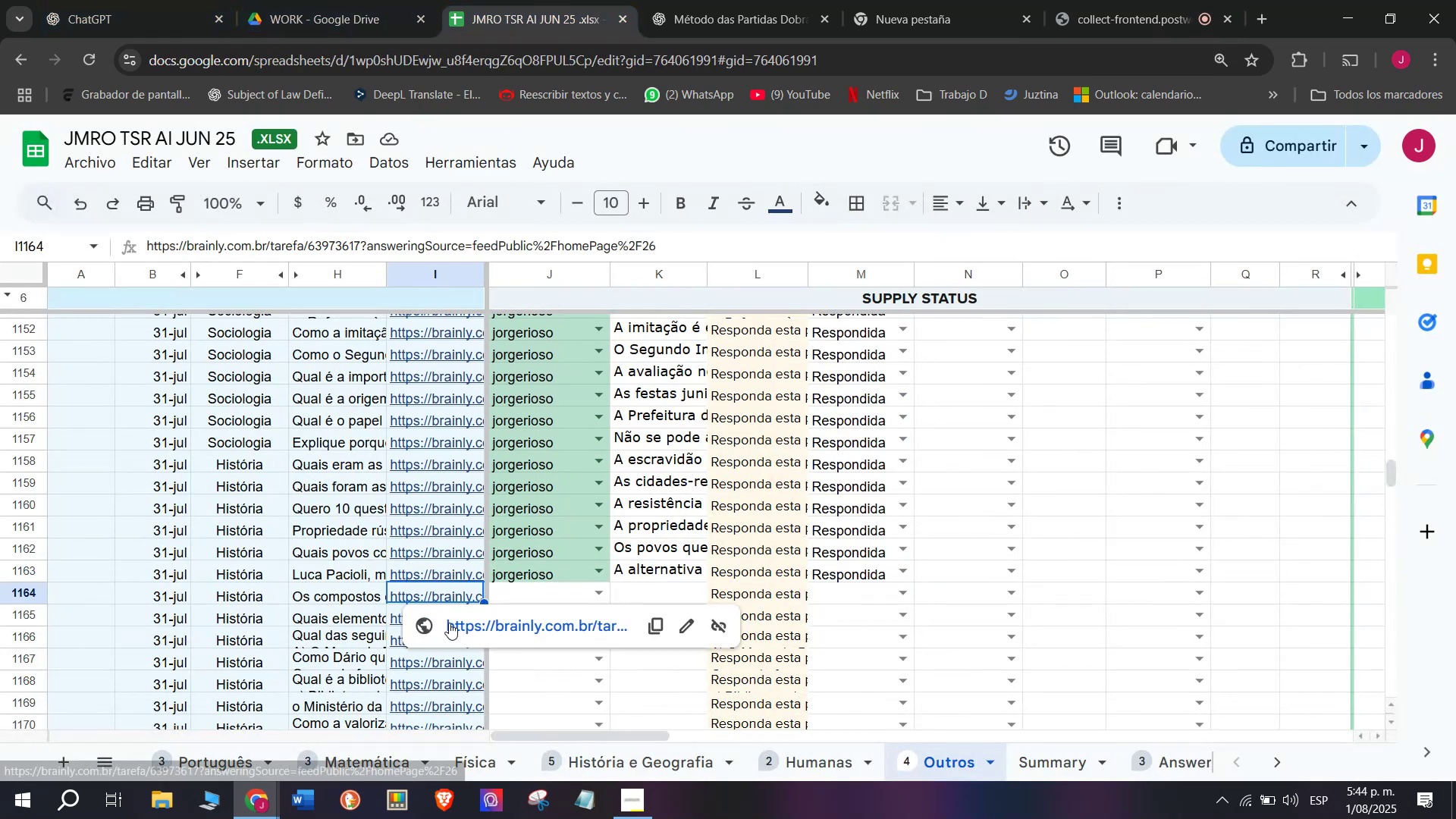 
left_click([449, 623])
 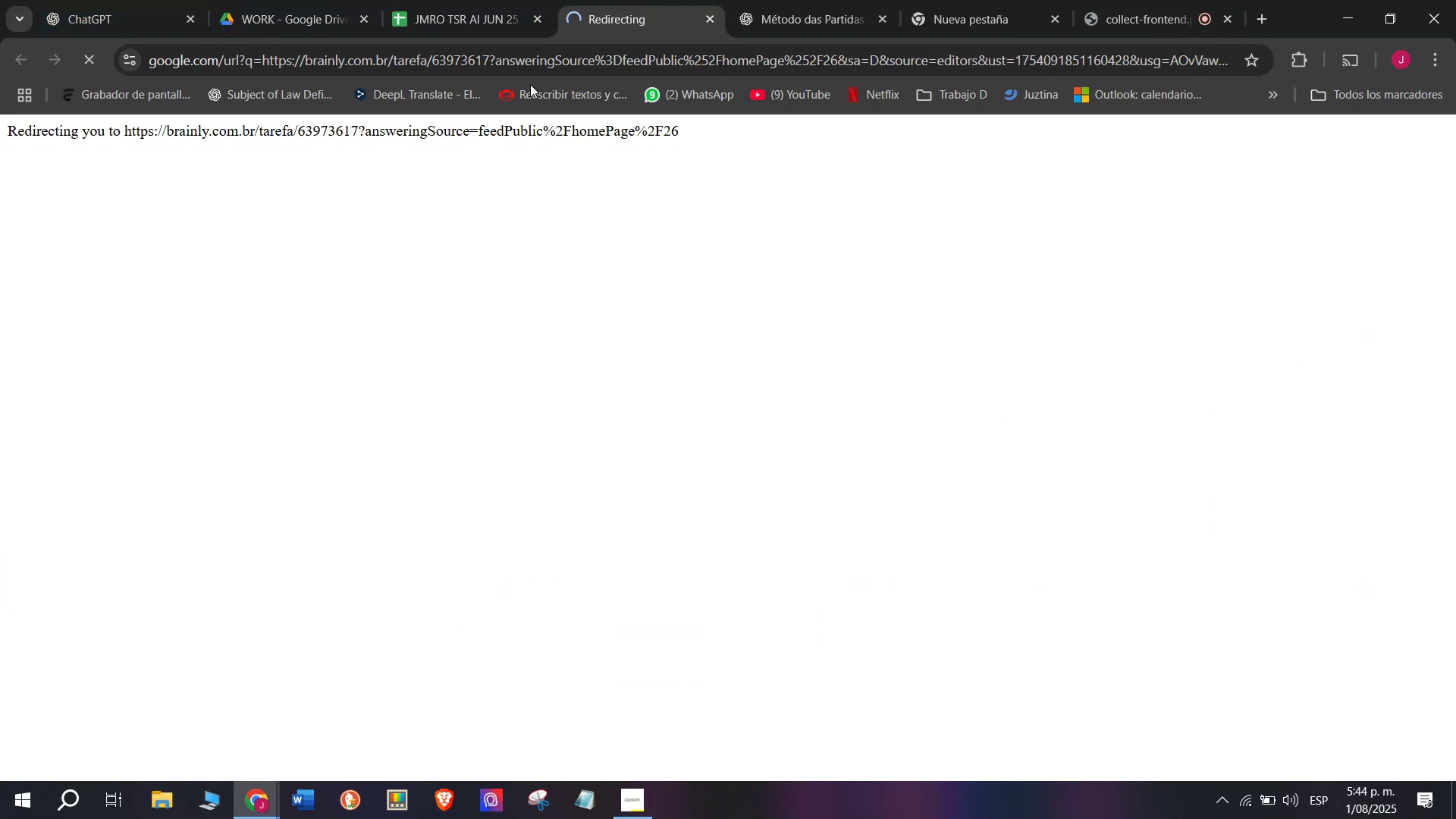 
left_click([585, 0])
 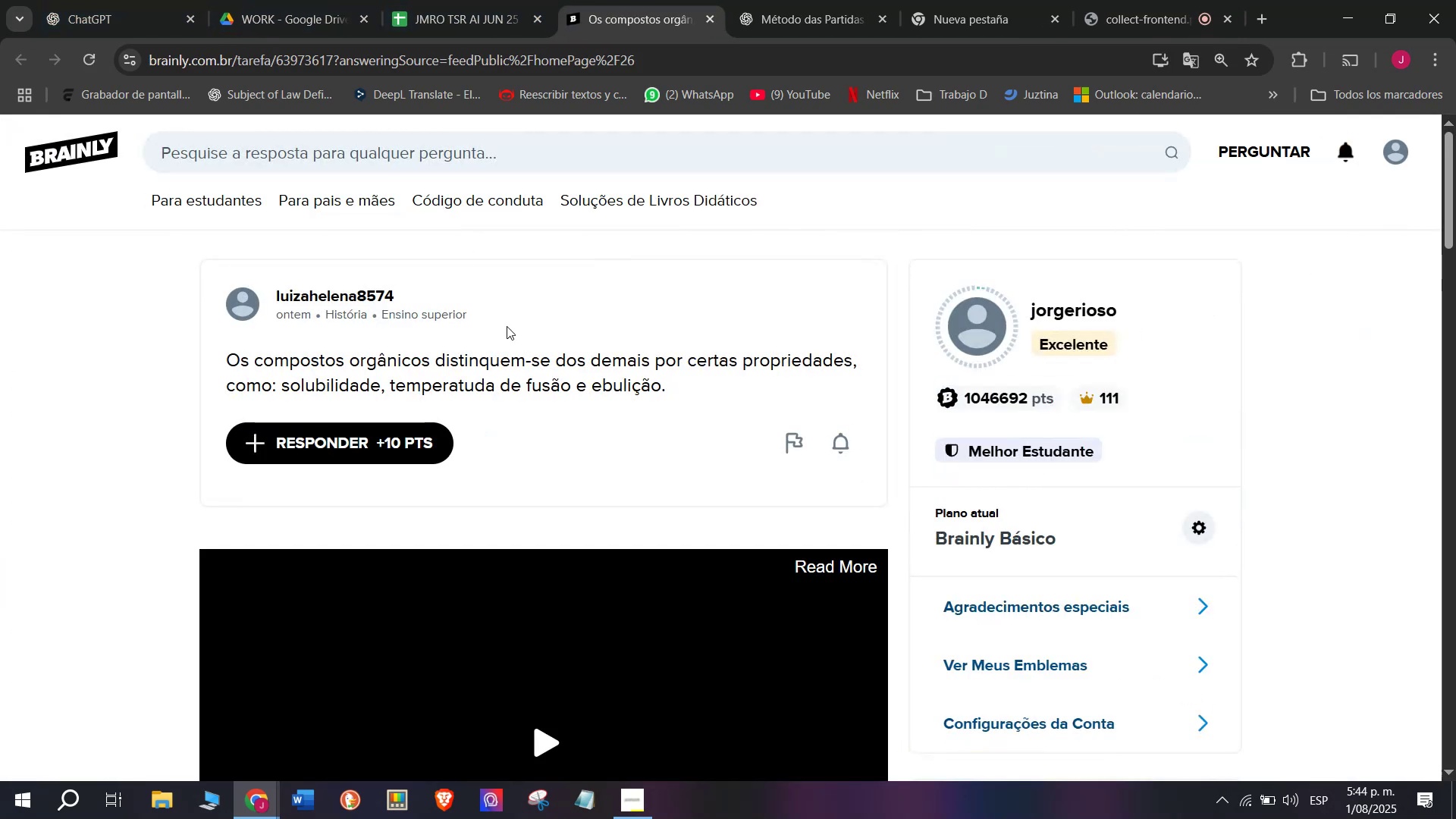 
left_click_drag(start_coordinate=[676, 388], to_coordinate=[224, 355])
 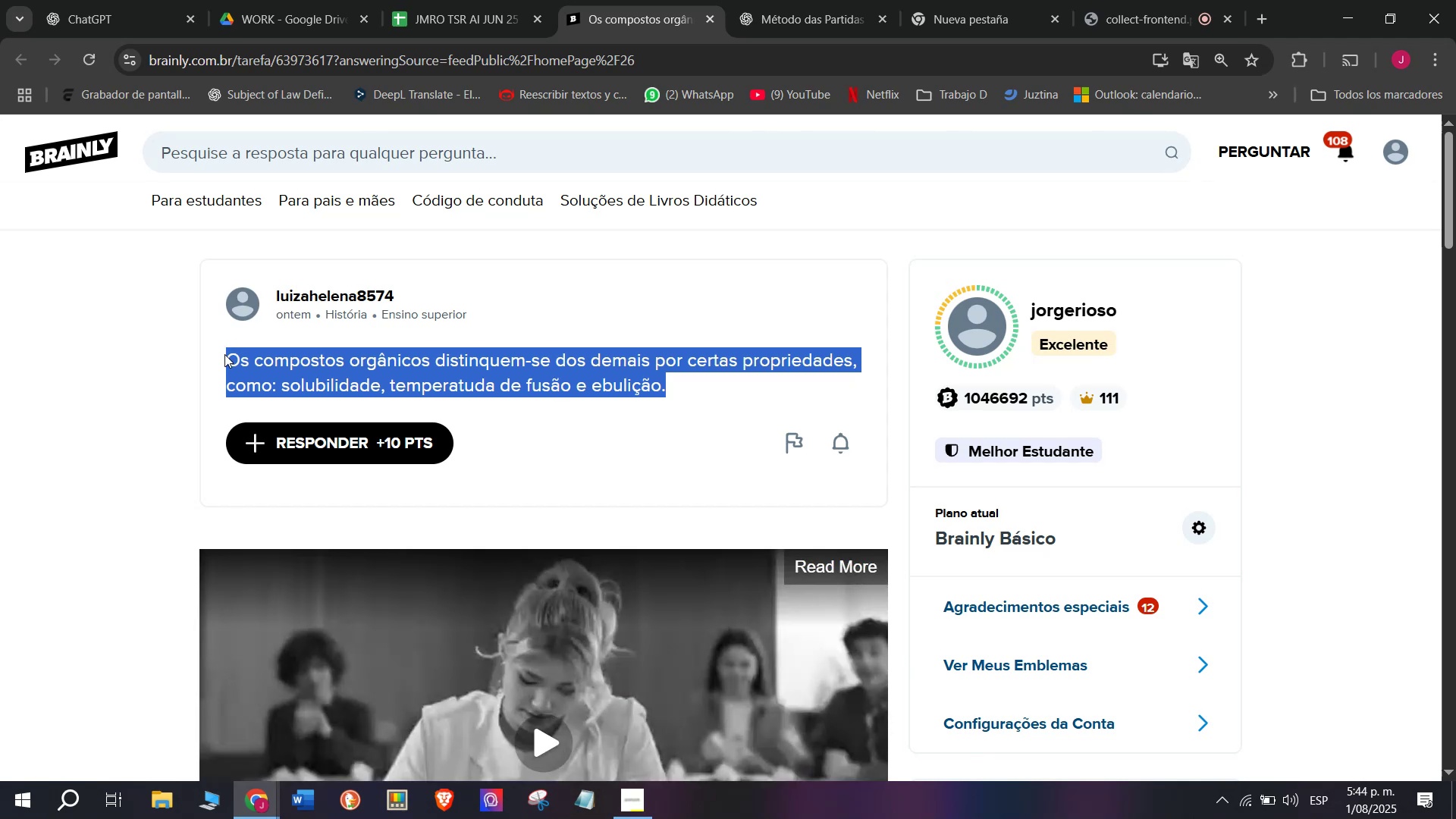 
key(Control+C)
 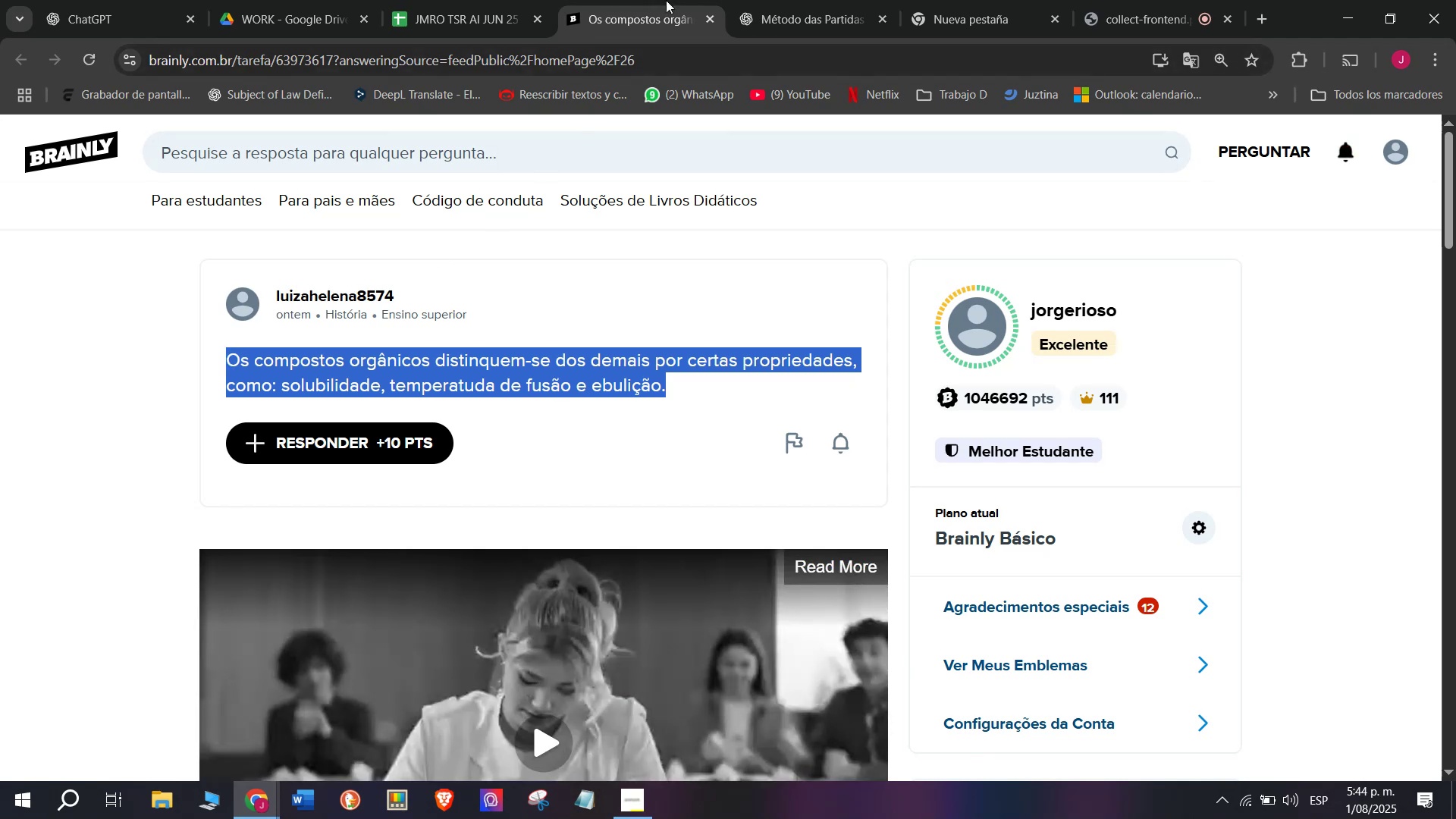 
left_click([801, 0])
 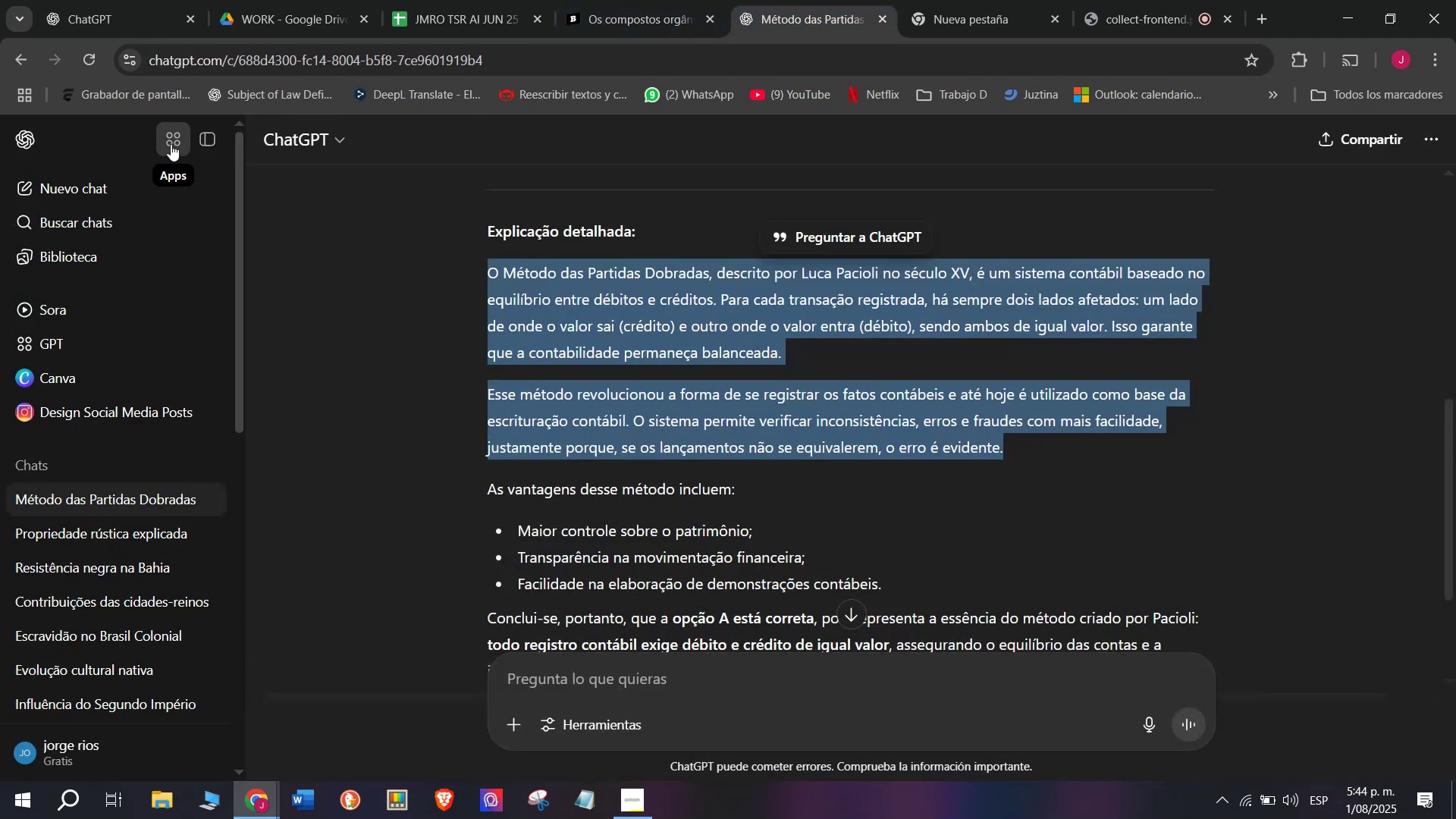 
left_click([77, 179])
 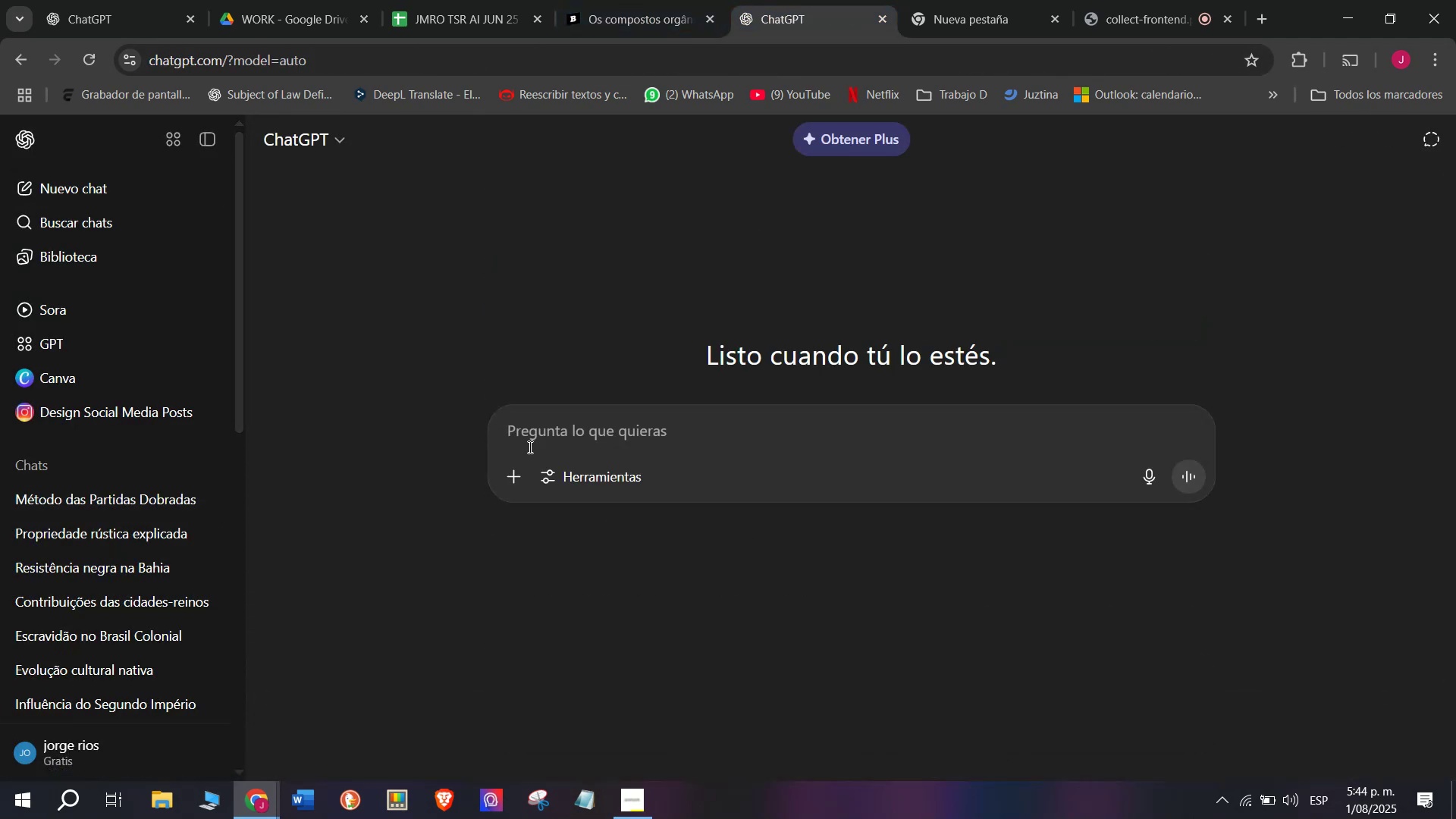 
key(Meta+MetaLeft)
 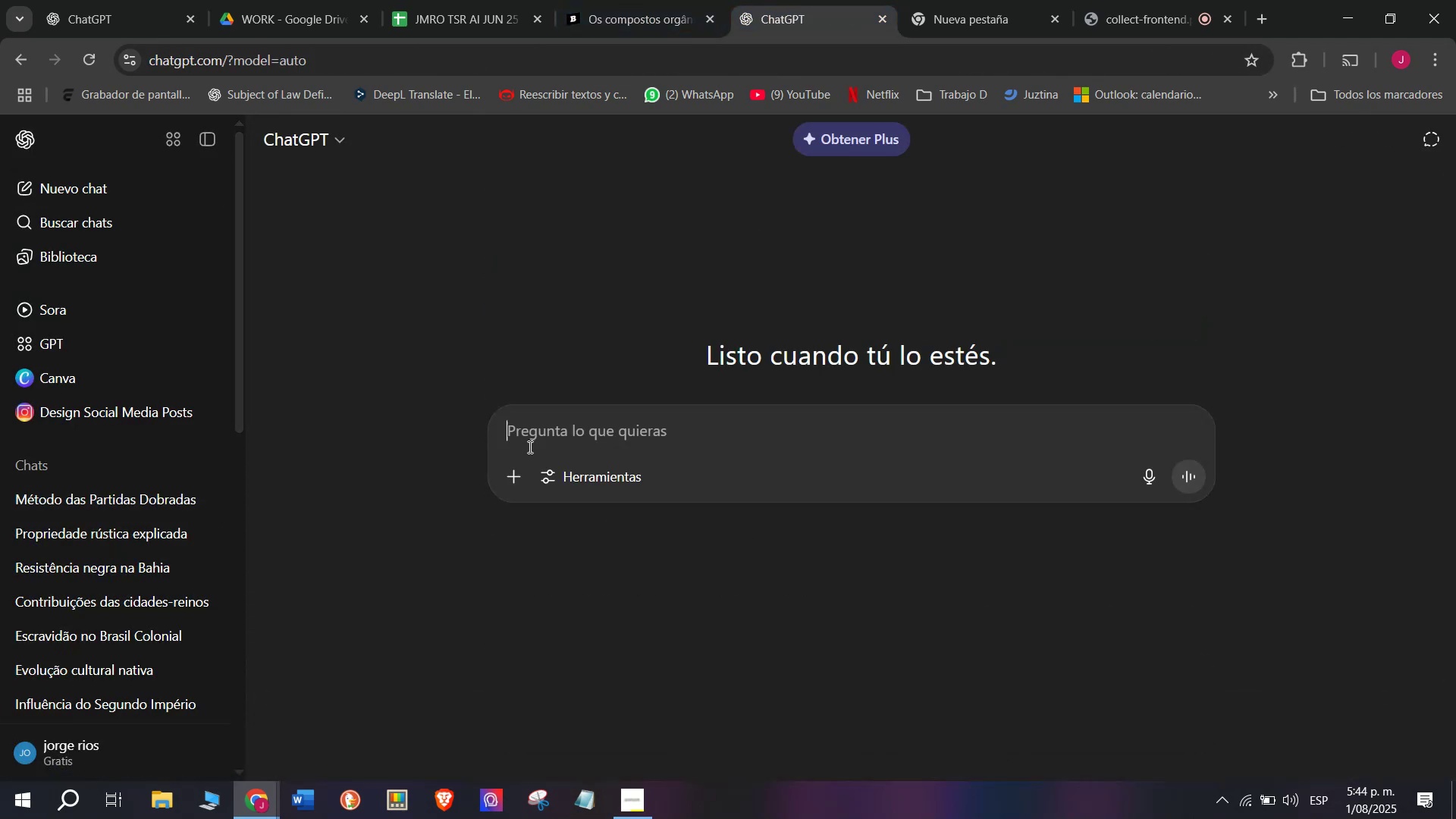 
key(Meta+V)
 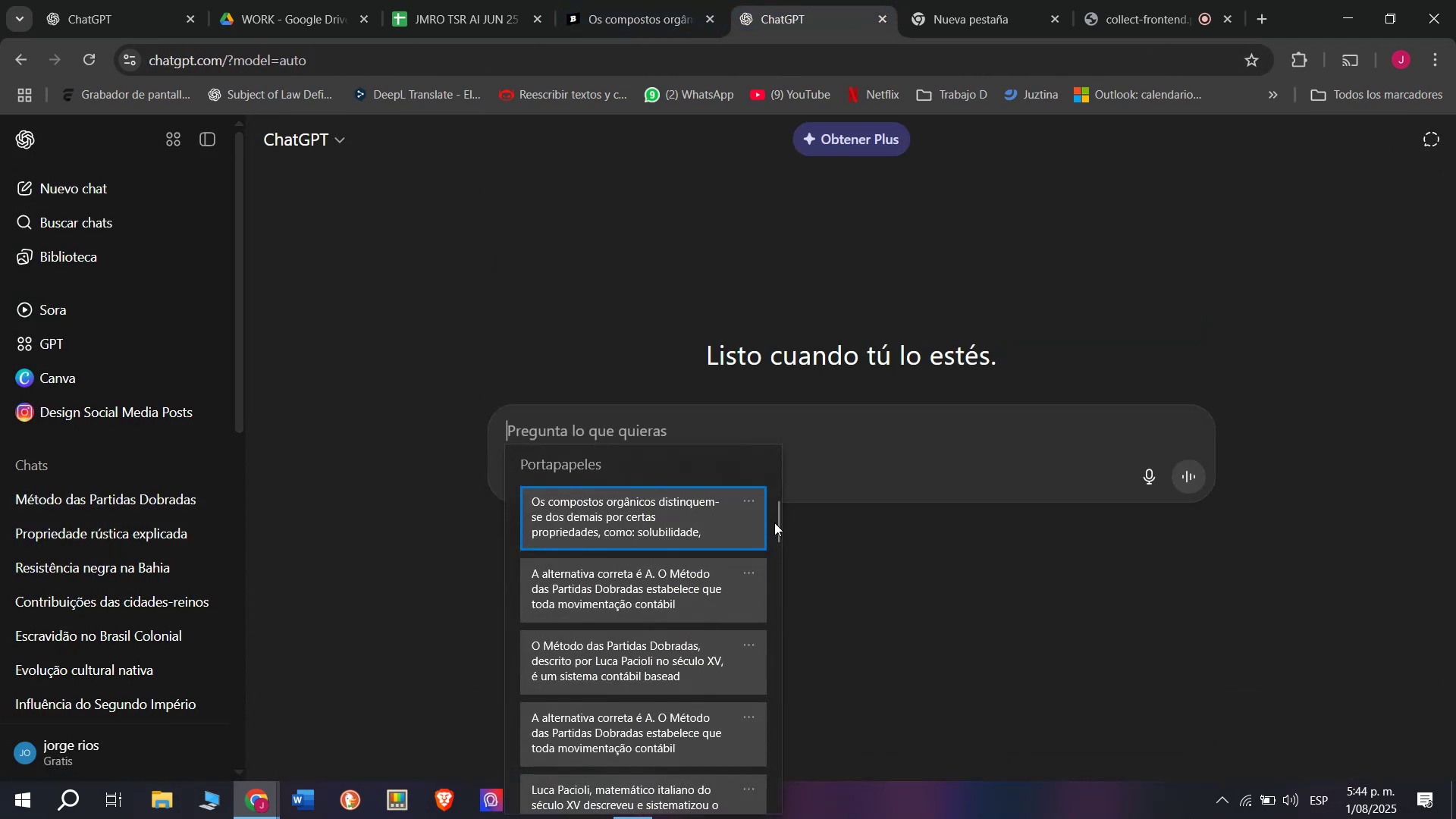 
left_click_drag(start_coordinate=[774, 522], to_coordinate=[745, 811])
 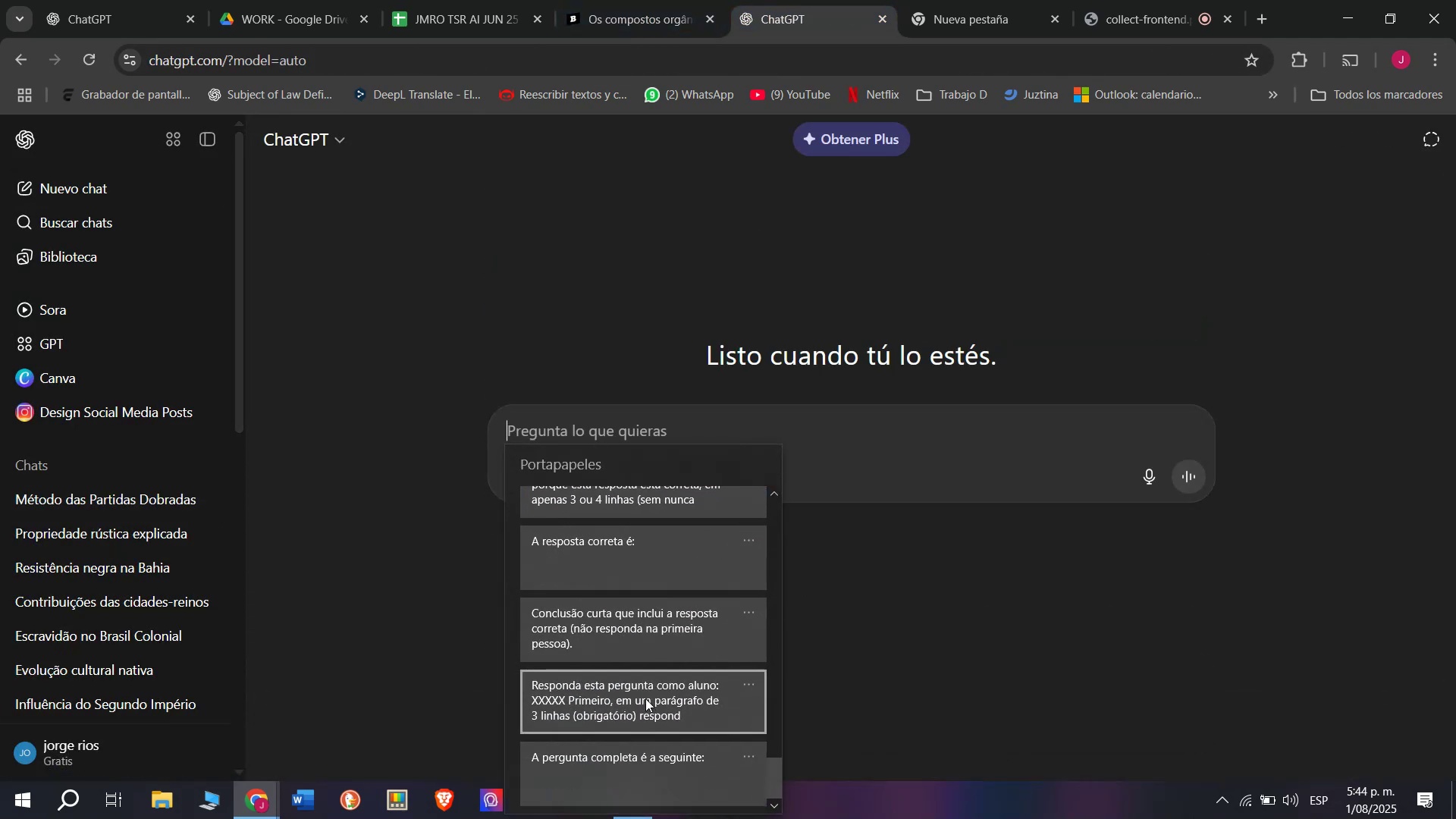 
key(Control+ControlLeft)
 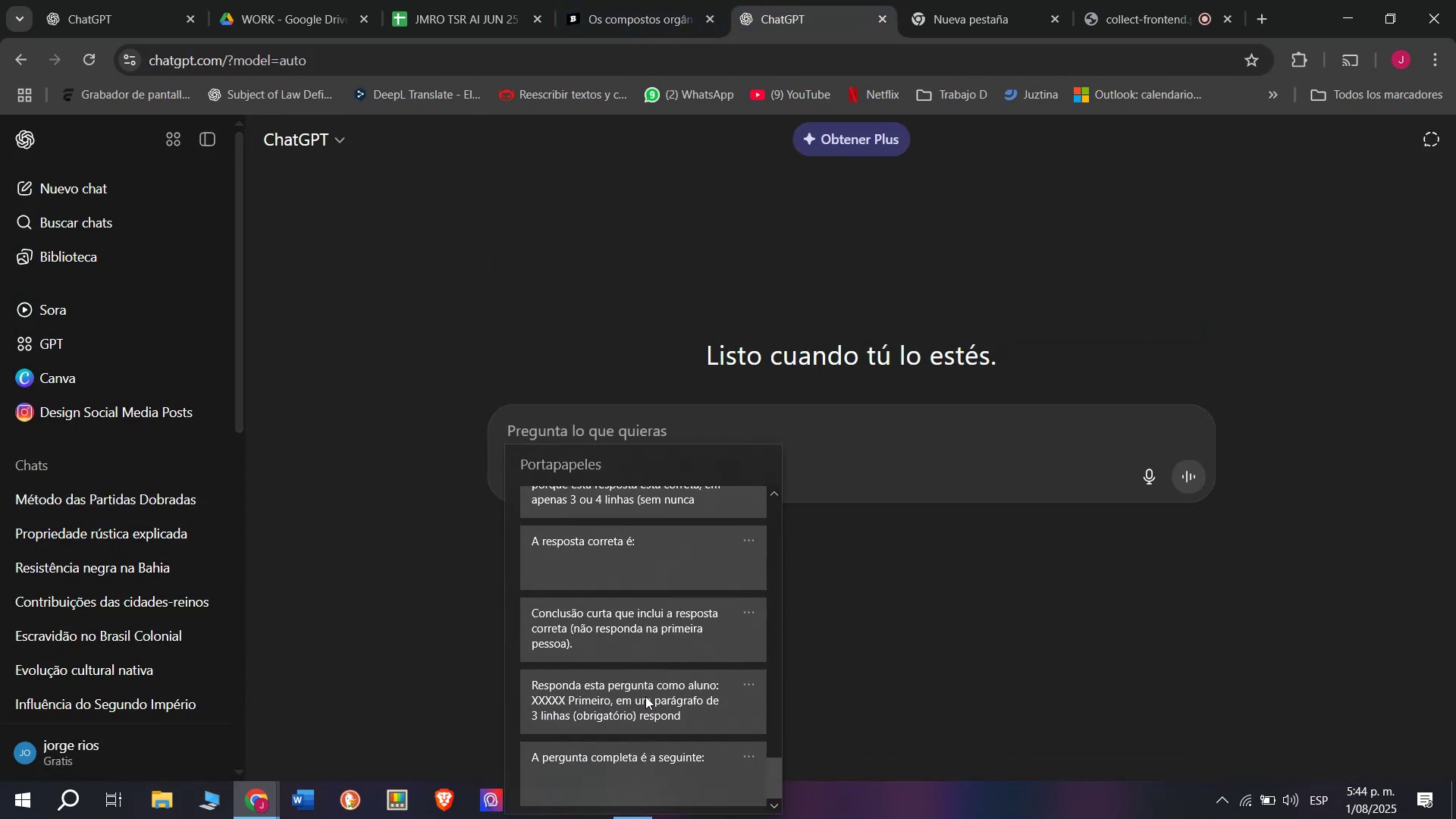 
key(Control+V)
 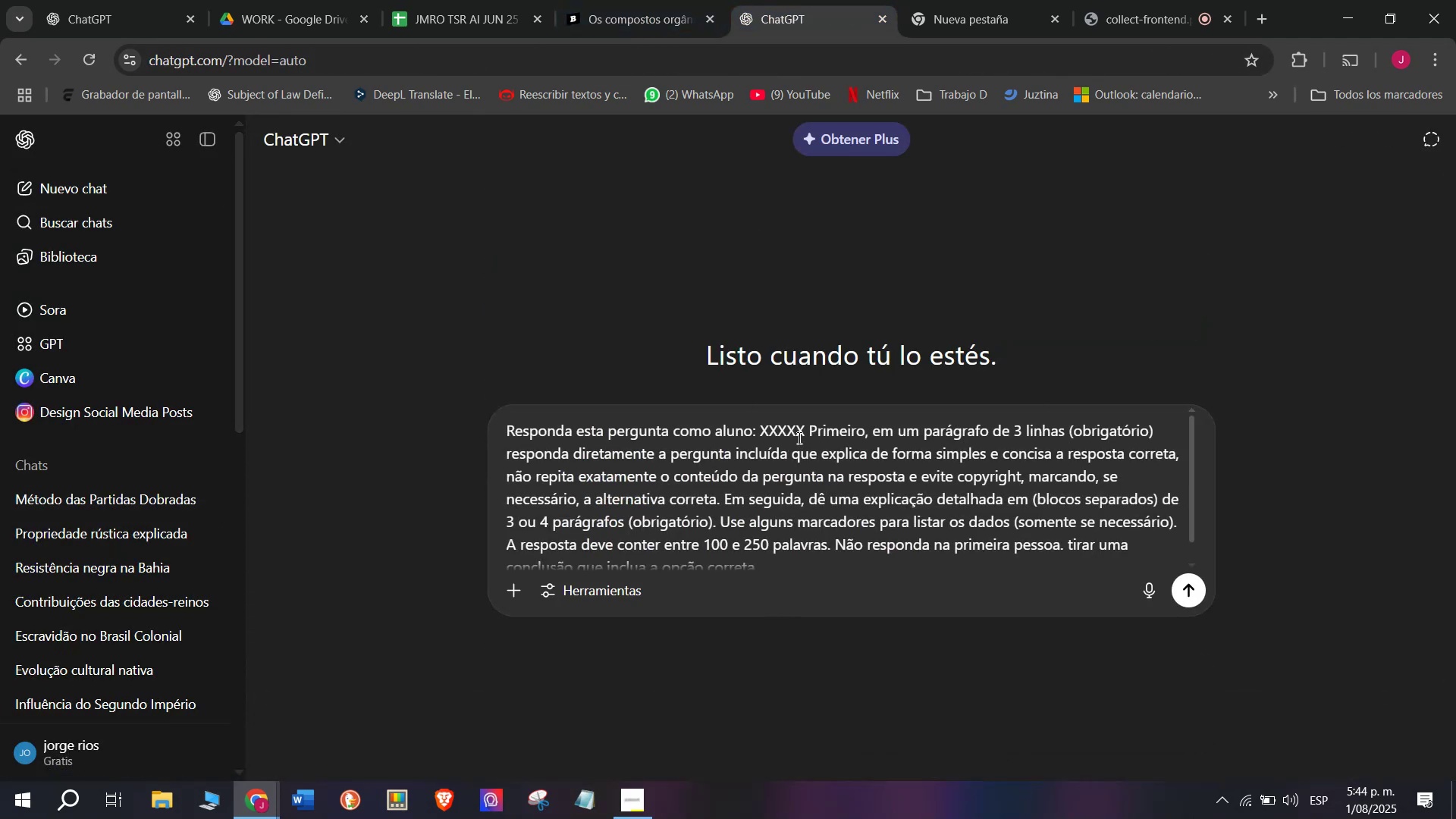 
left_click_drag(start_coordinate=[804, 435], to_coordinate=[758, 436])
 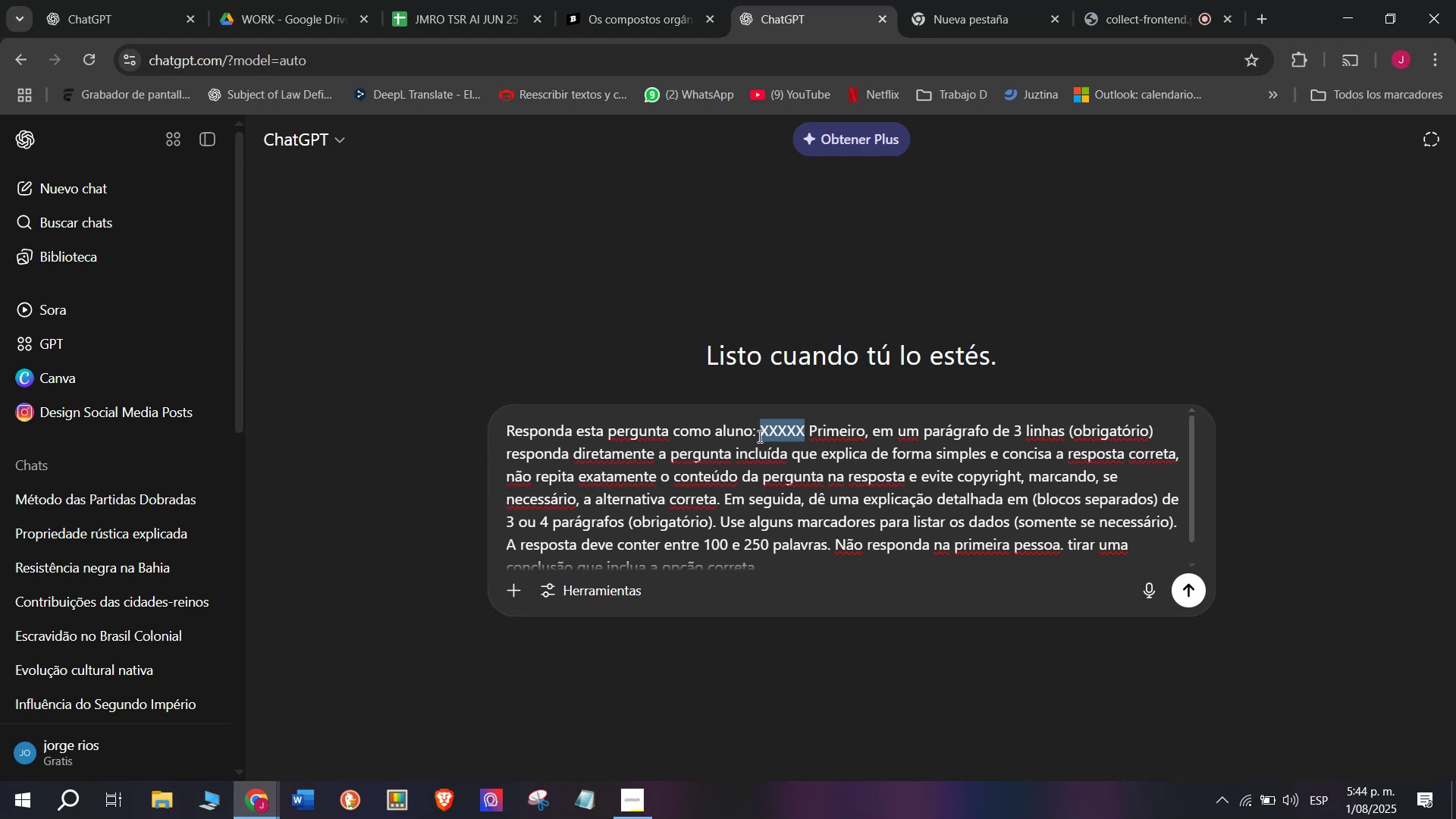 
key(Meta+V)
 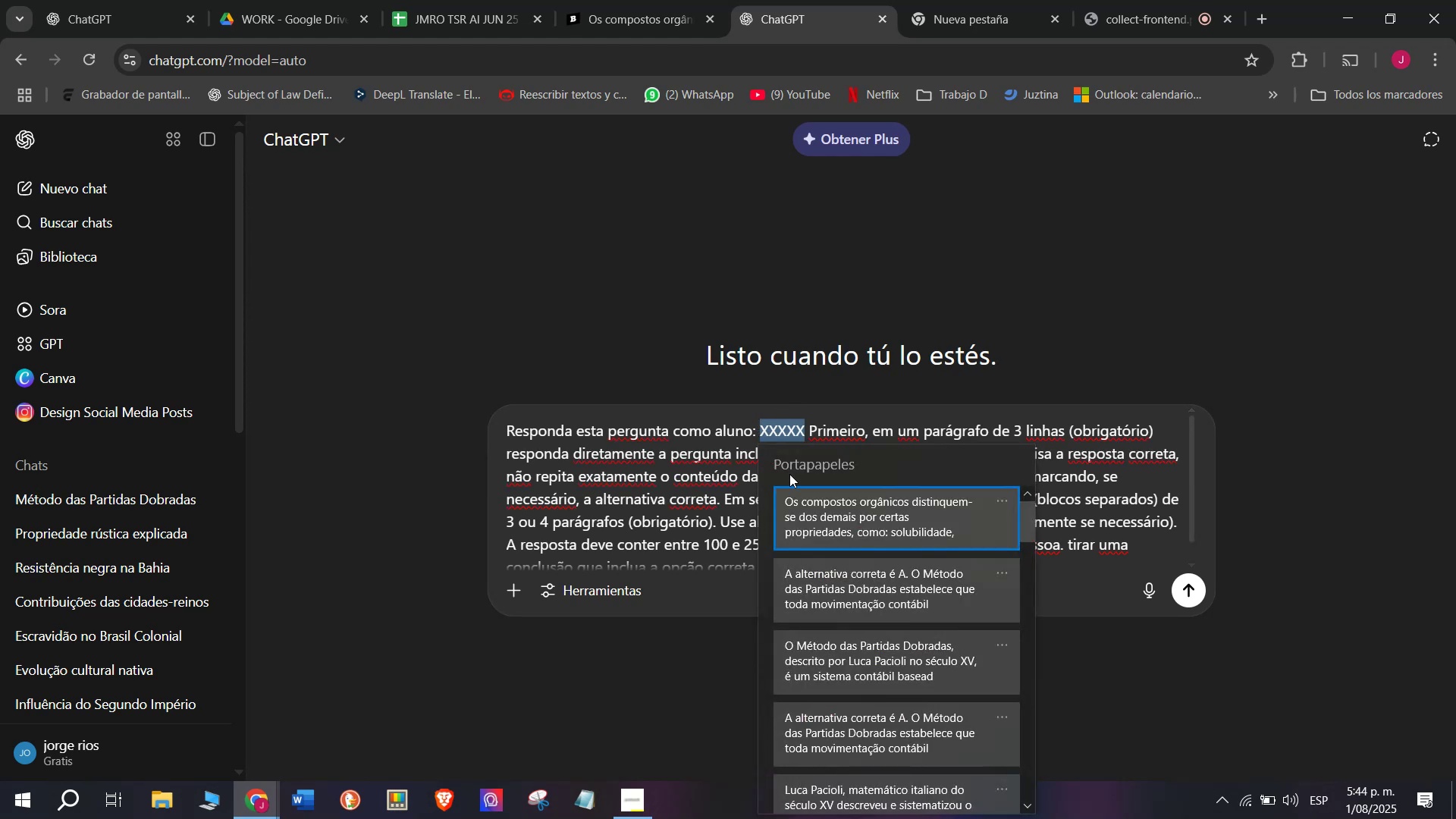 
key(Control+ControlLeft)
 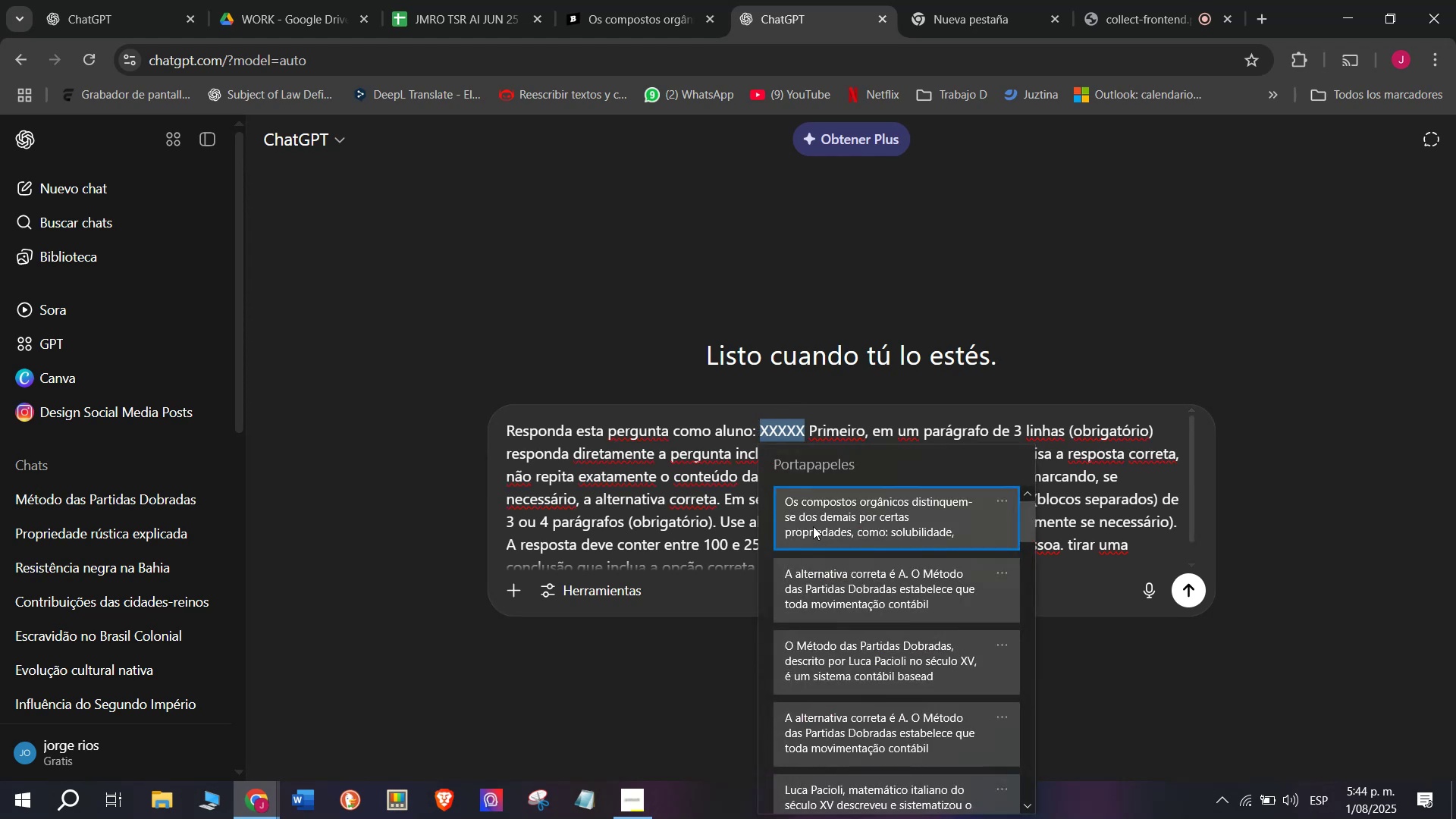 
key(Control+V)
 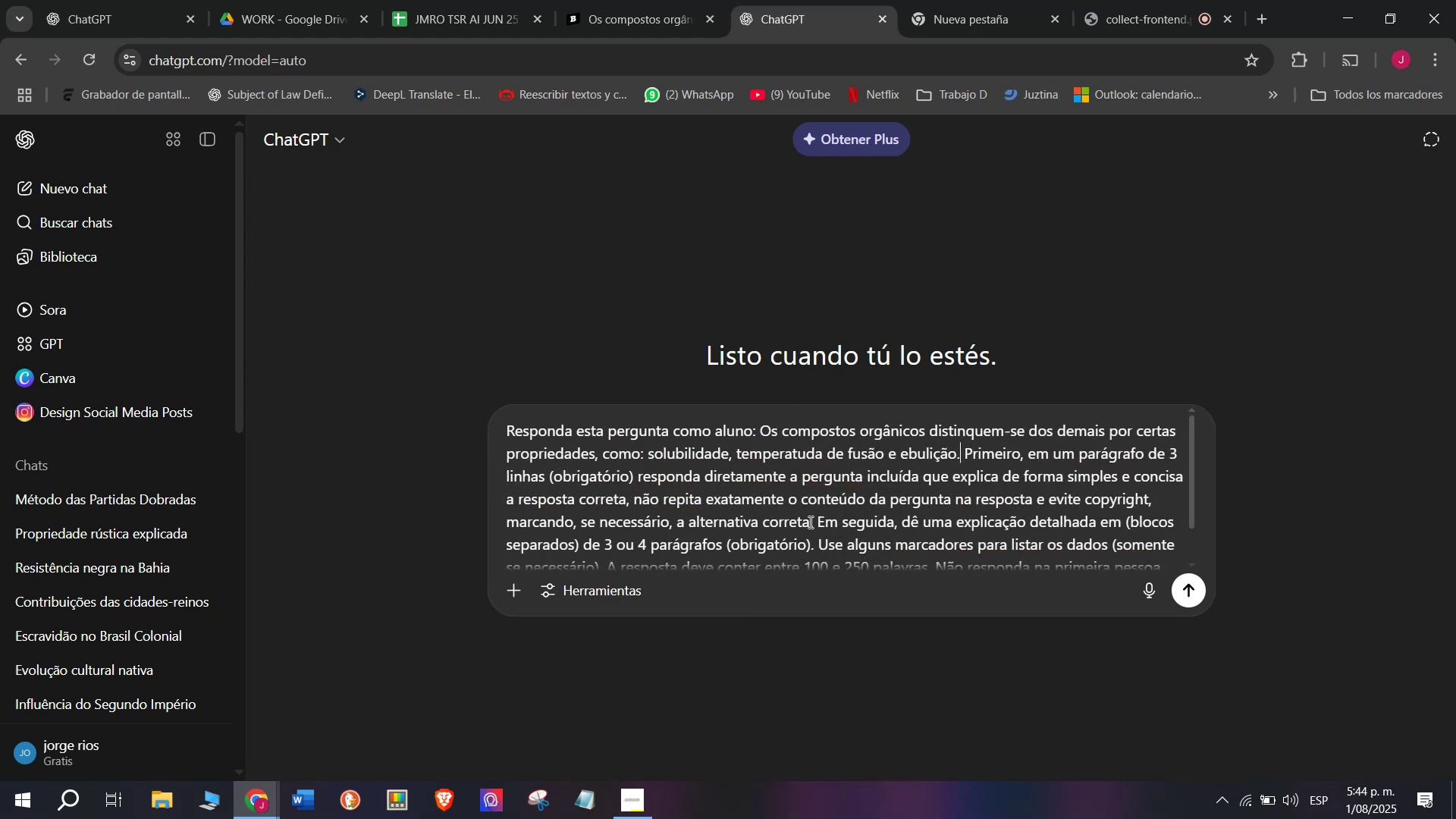 
key(Enter)
 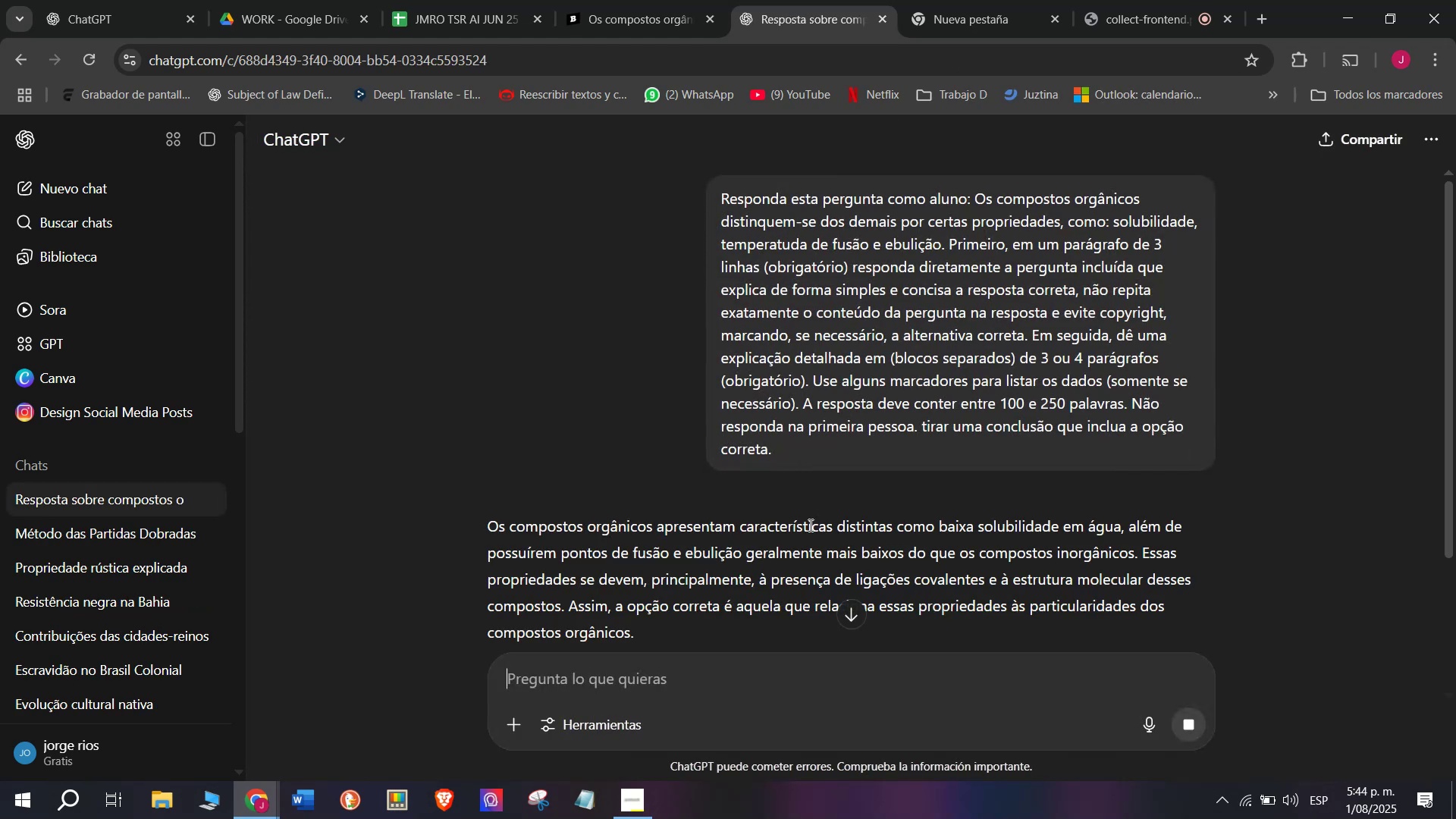 
wait(8.4)
 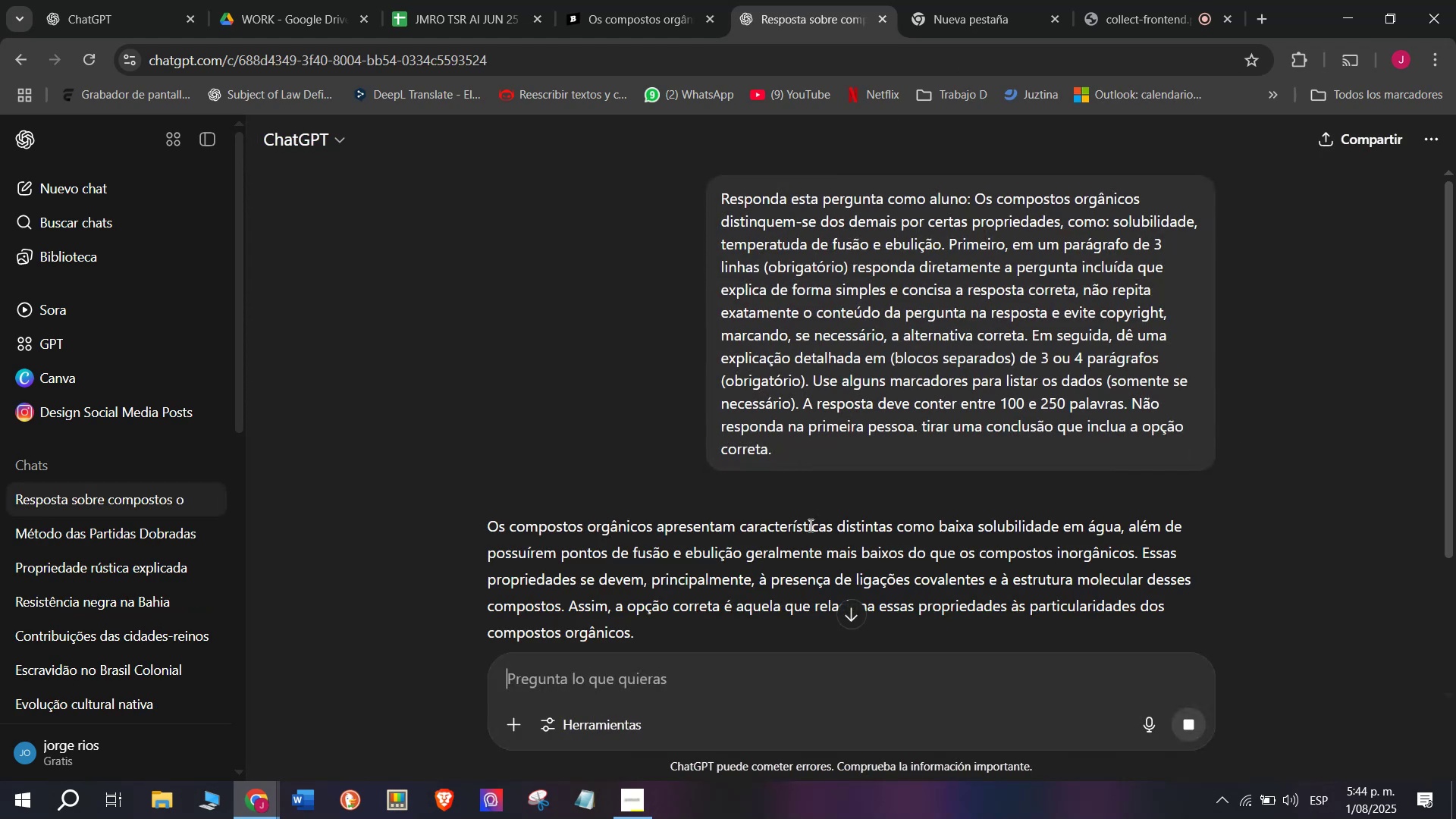 
left_click([561, 607])
 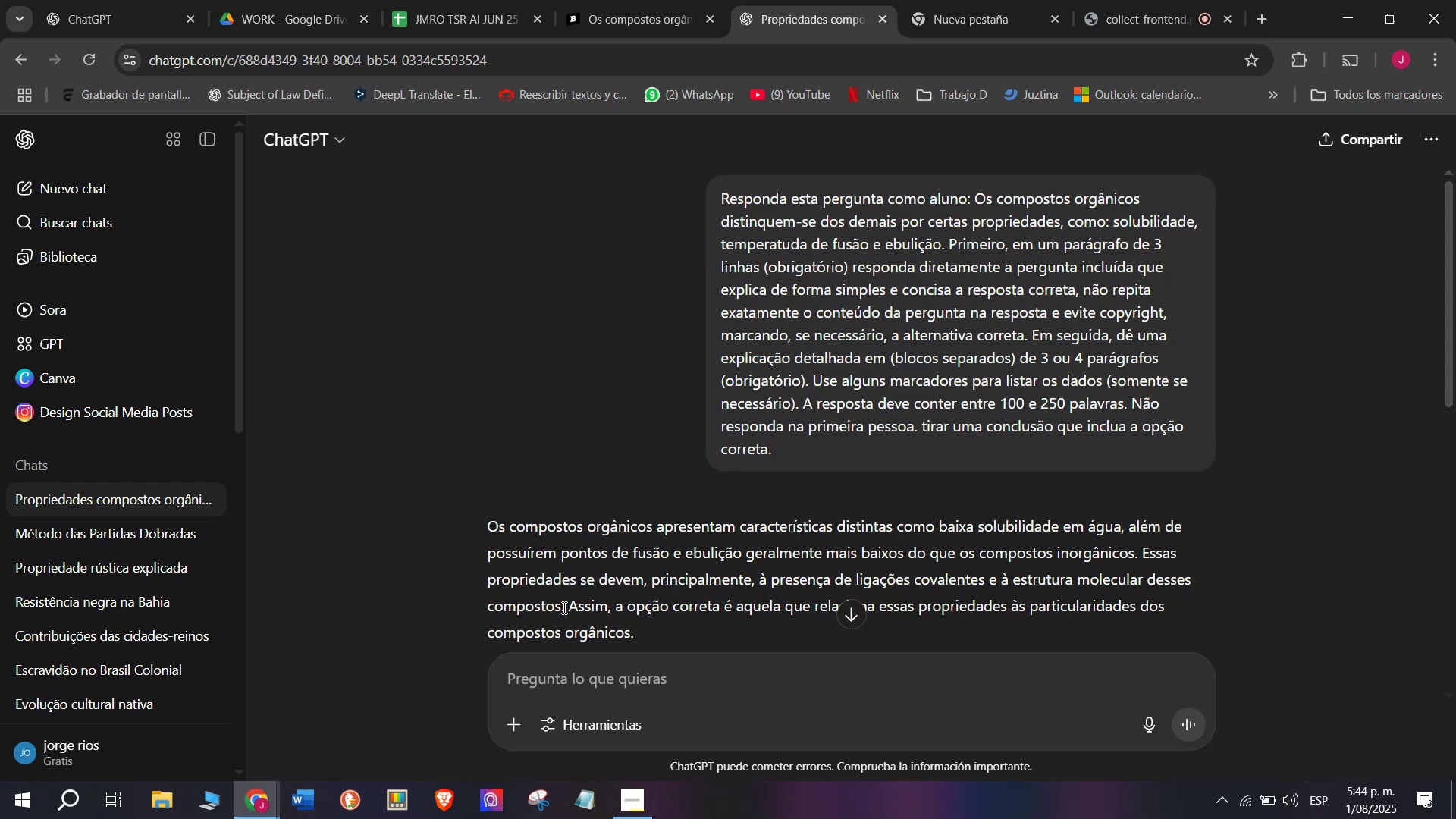 
left_click_drag(start_coordinate=[568, 607], to_coordinate=[482, 526])
 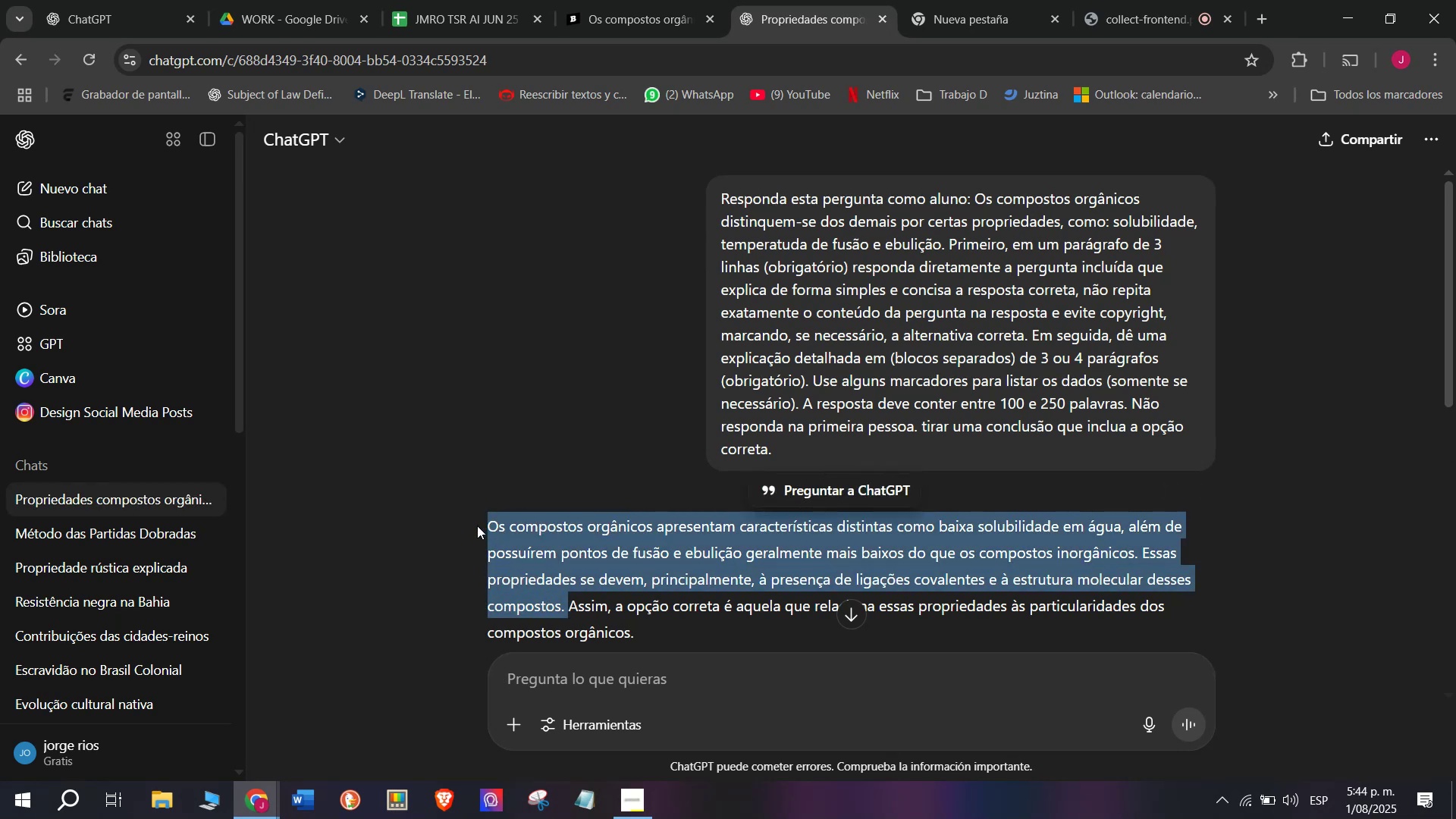 
key(Control+C)
 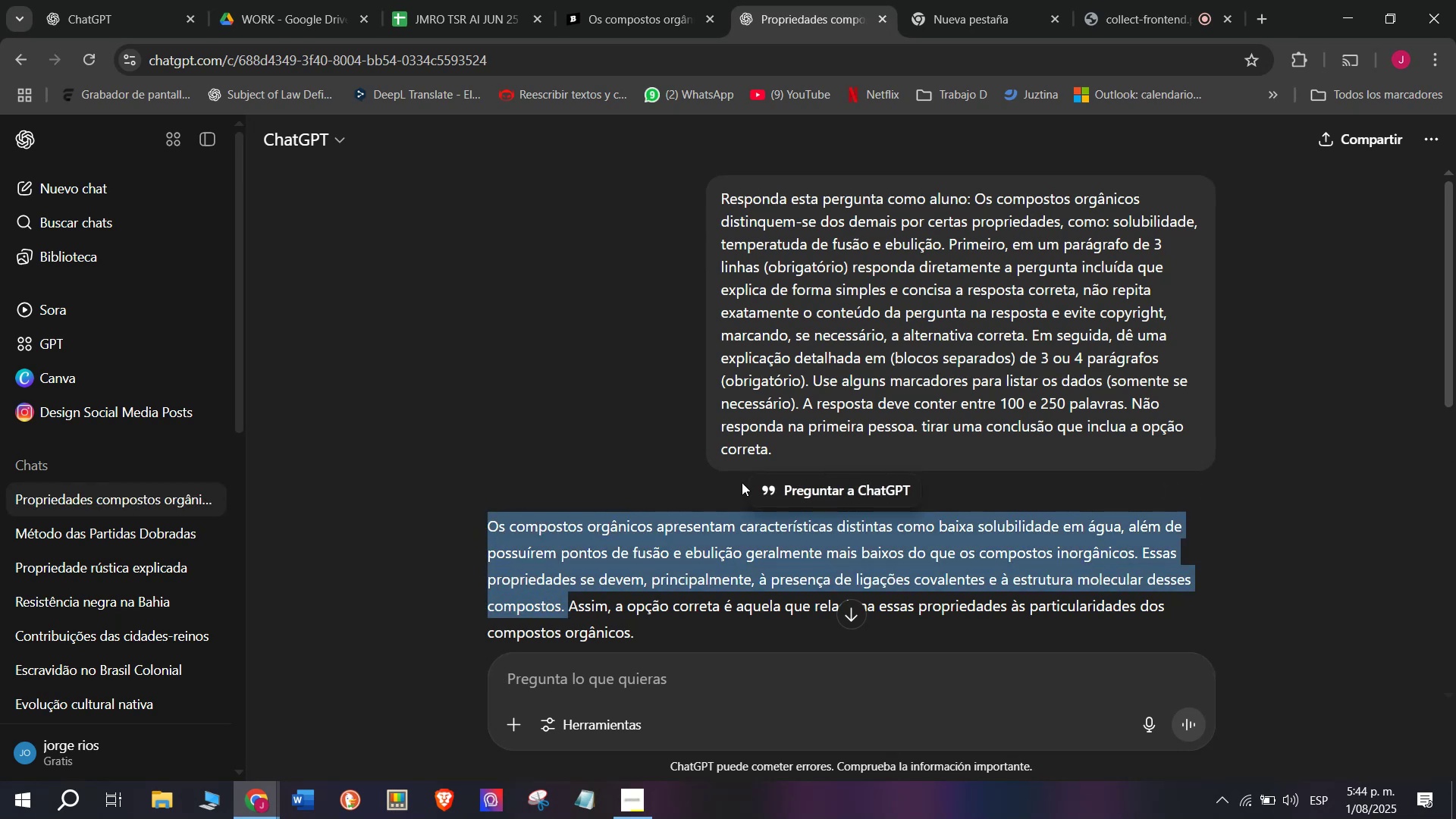 
scroll: coordinate [742, 482], scroll_direction: down, amount: 1.0
 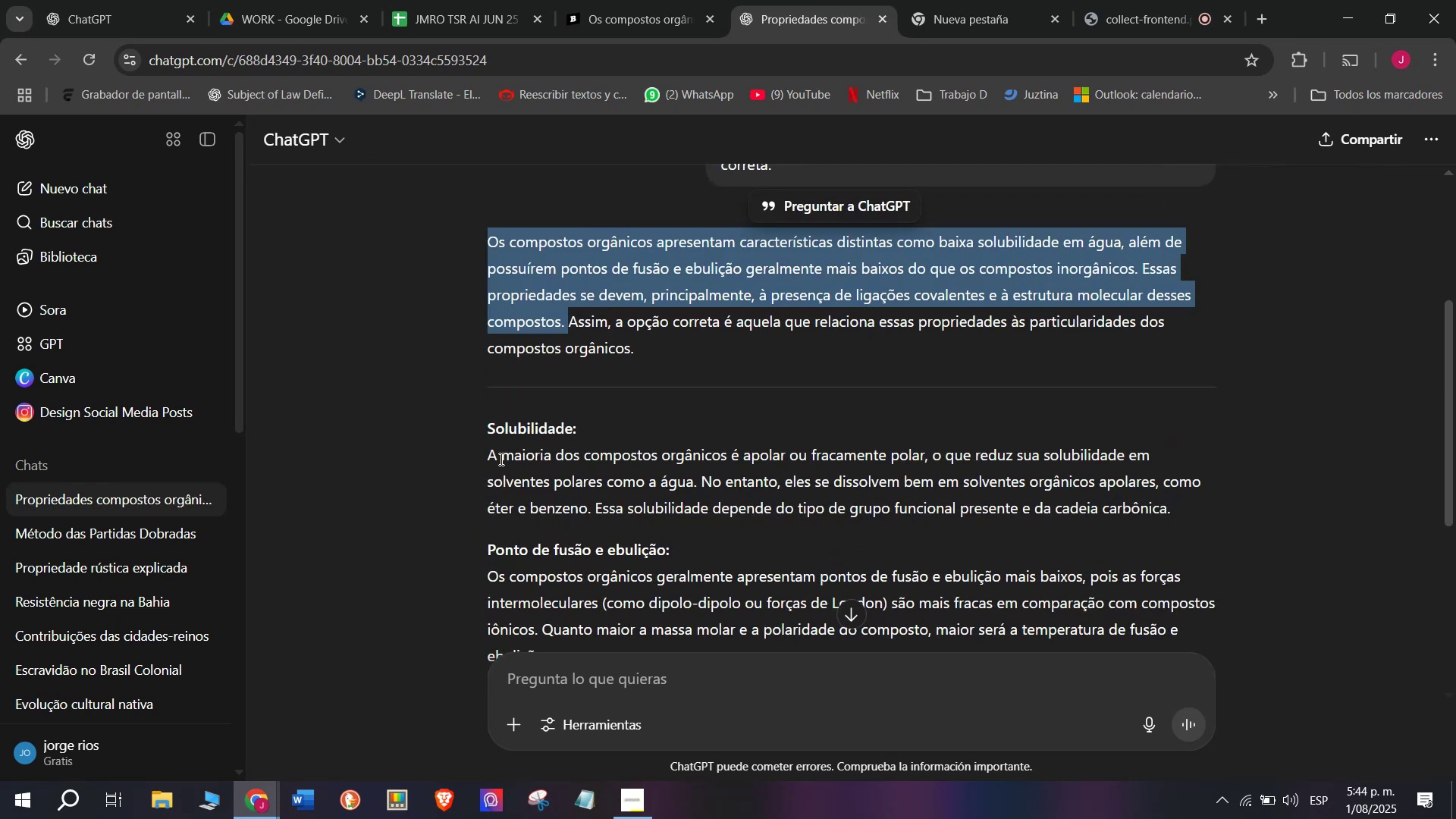 
left_click_drag(start_coordinate=[487, 460], to_coordinate=[625, 608])
 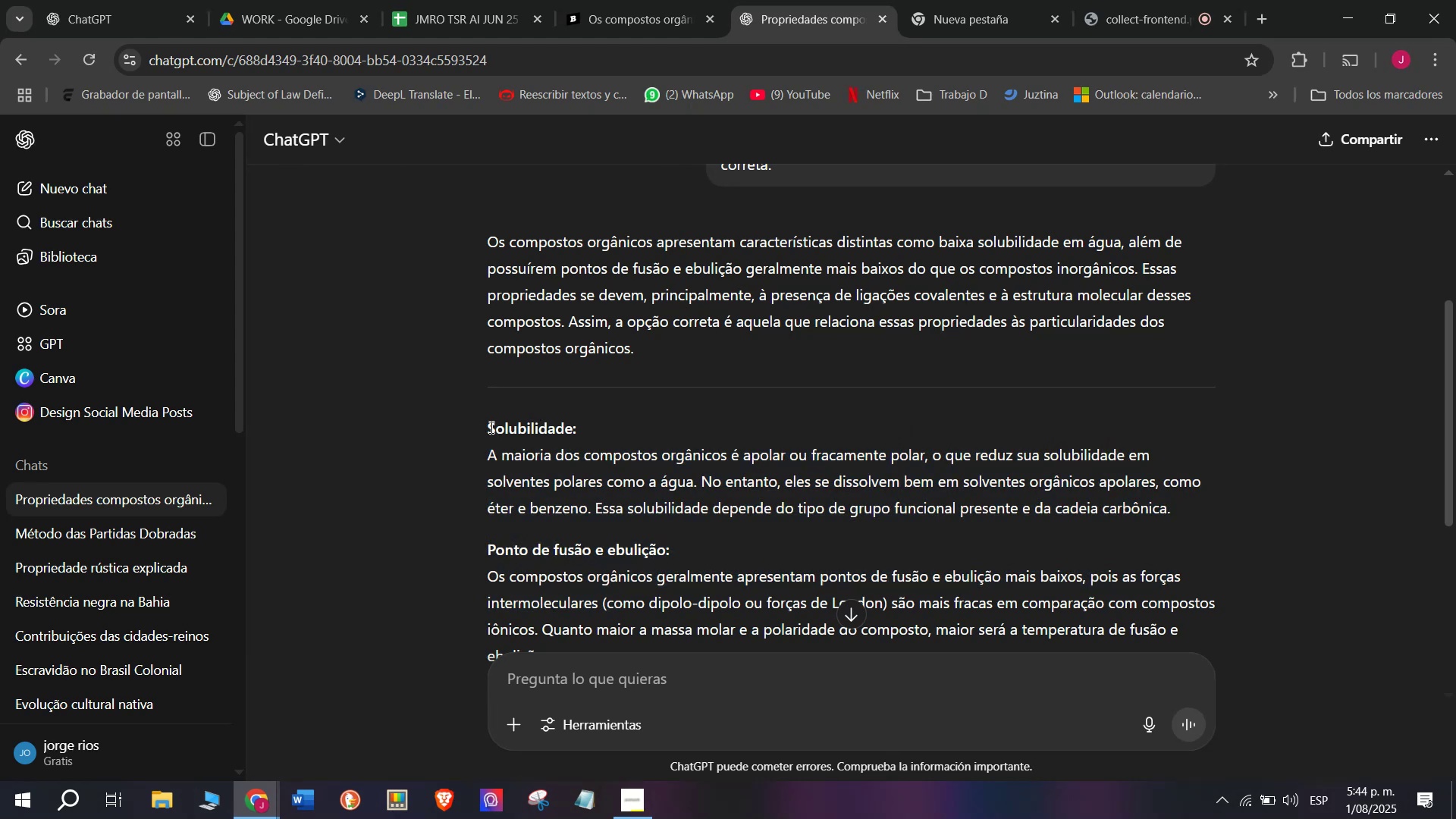 
left_click_drag(start_coordinate=[489, 425], to_coordinate=[620, 498])
 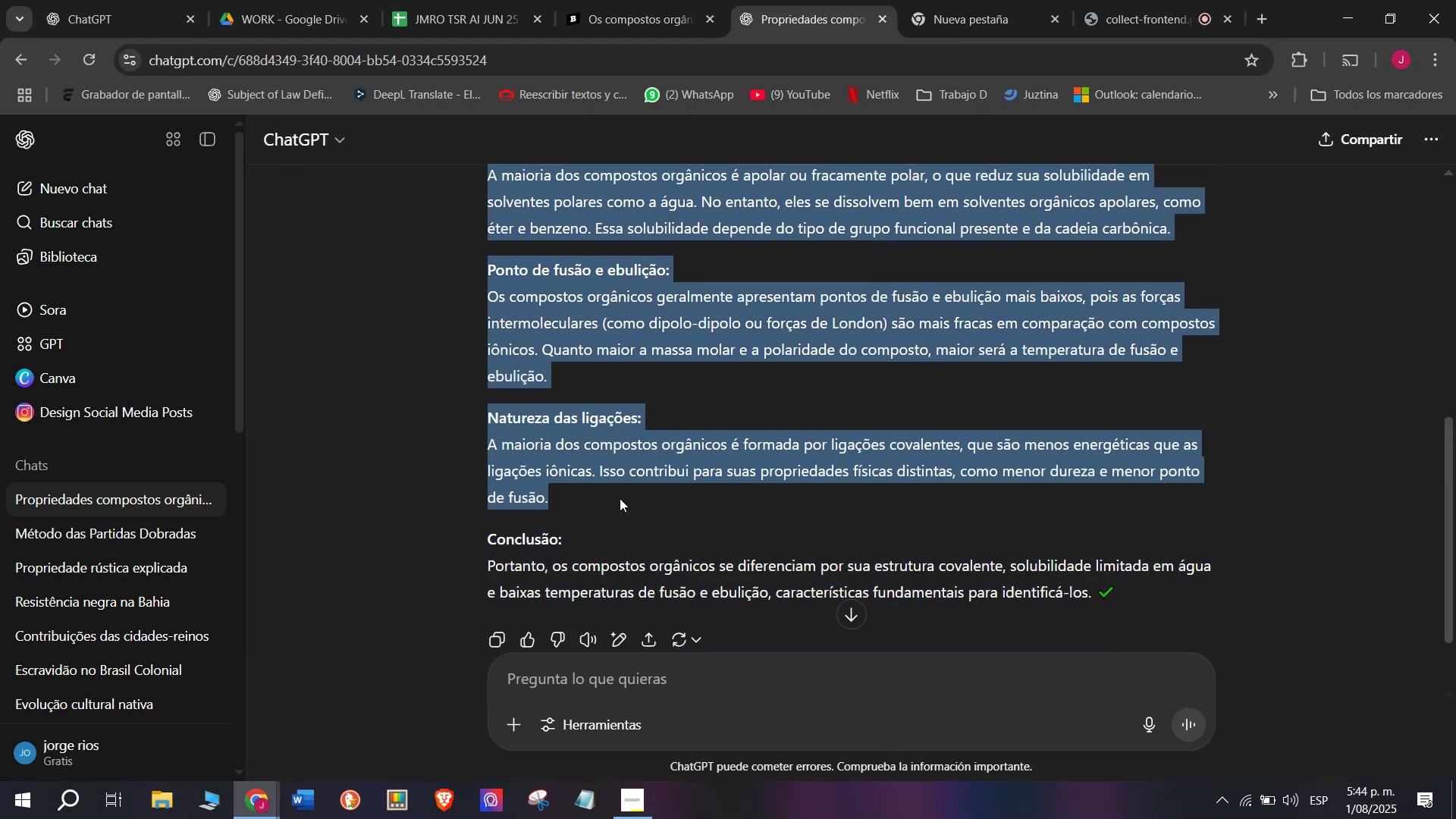 
key(Control+C)
 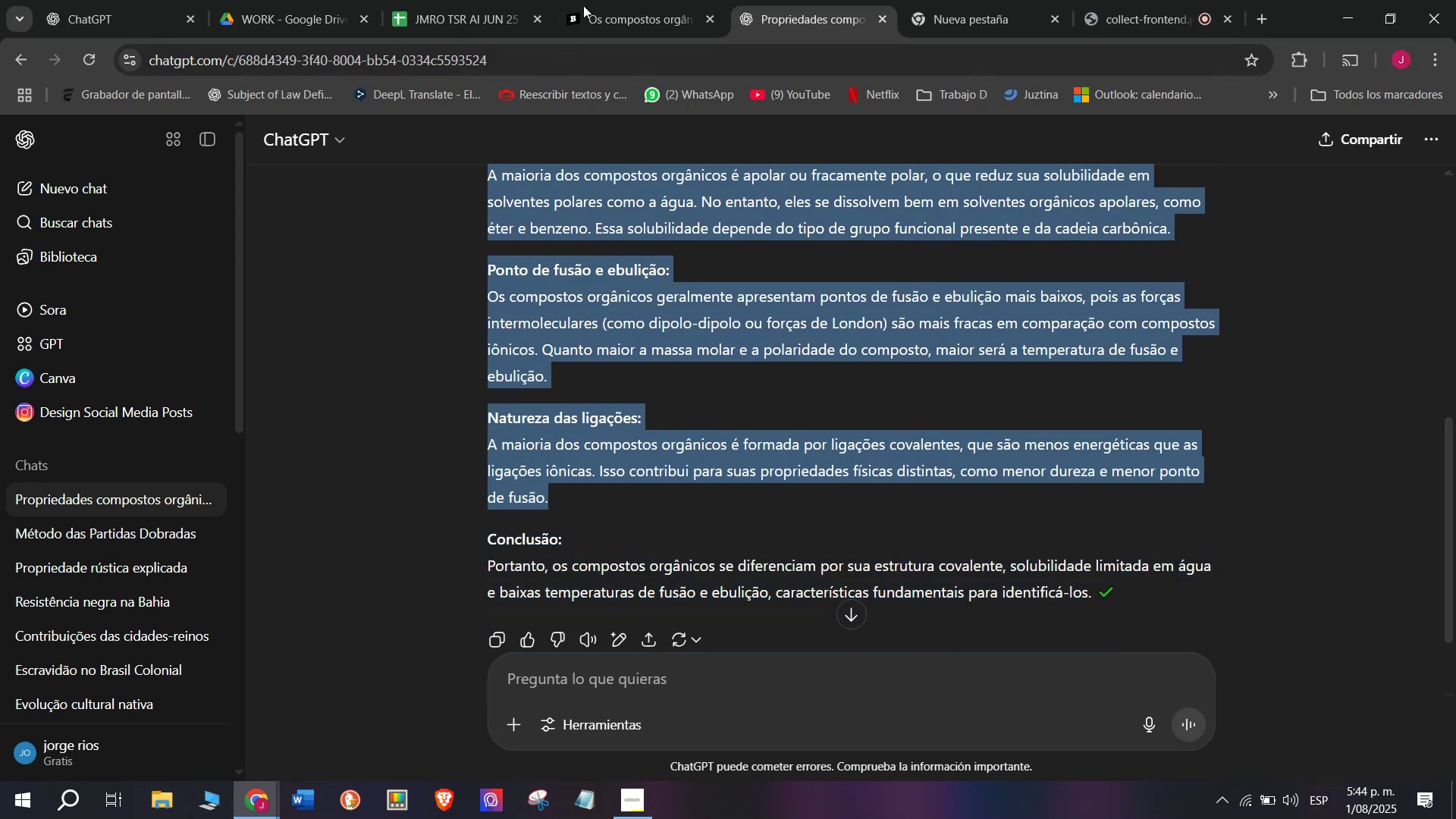 
left_click([642, 0])
 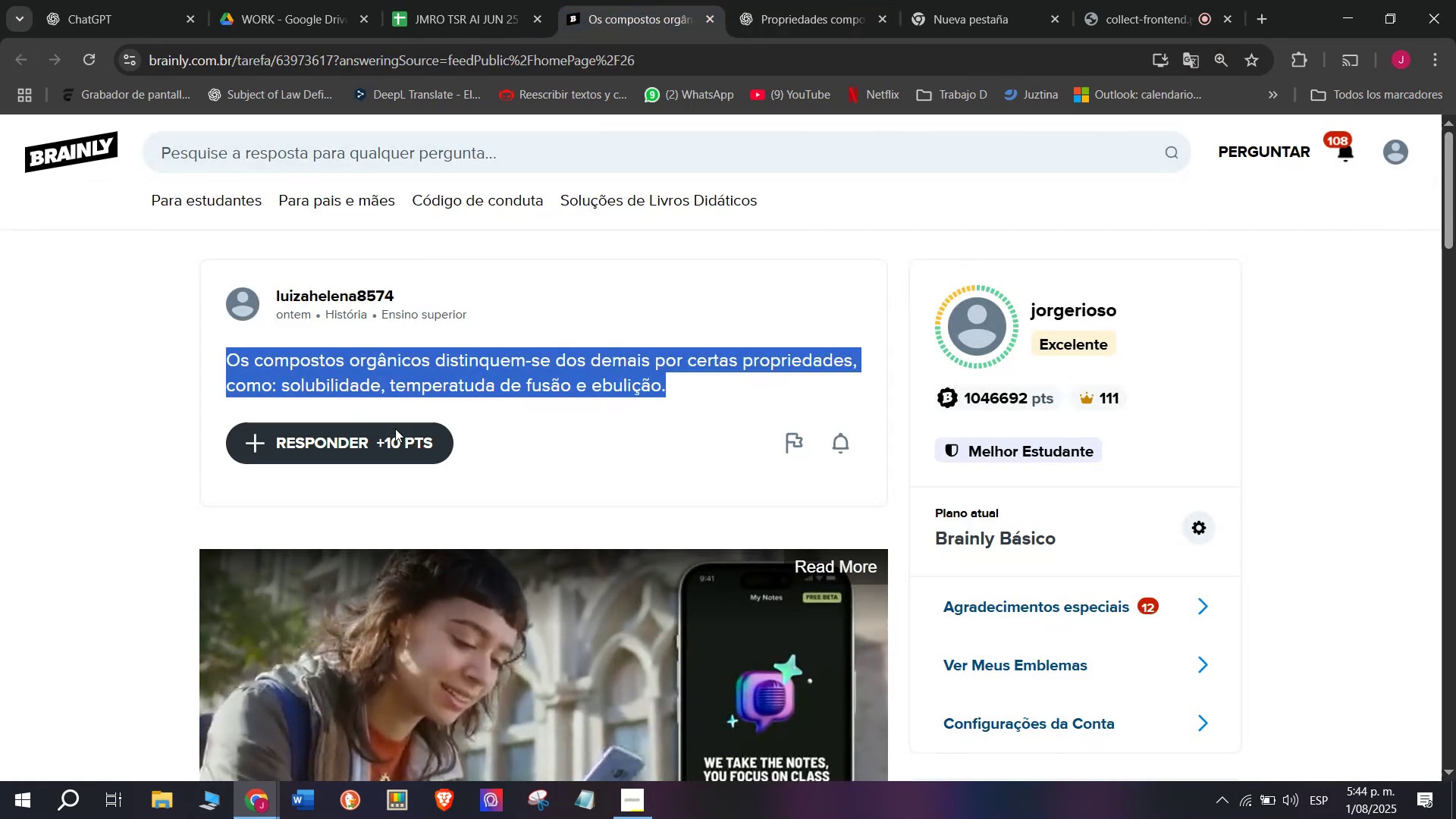 
left_click([392, 435])
 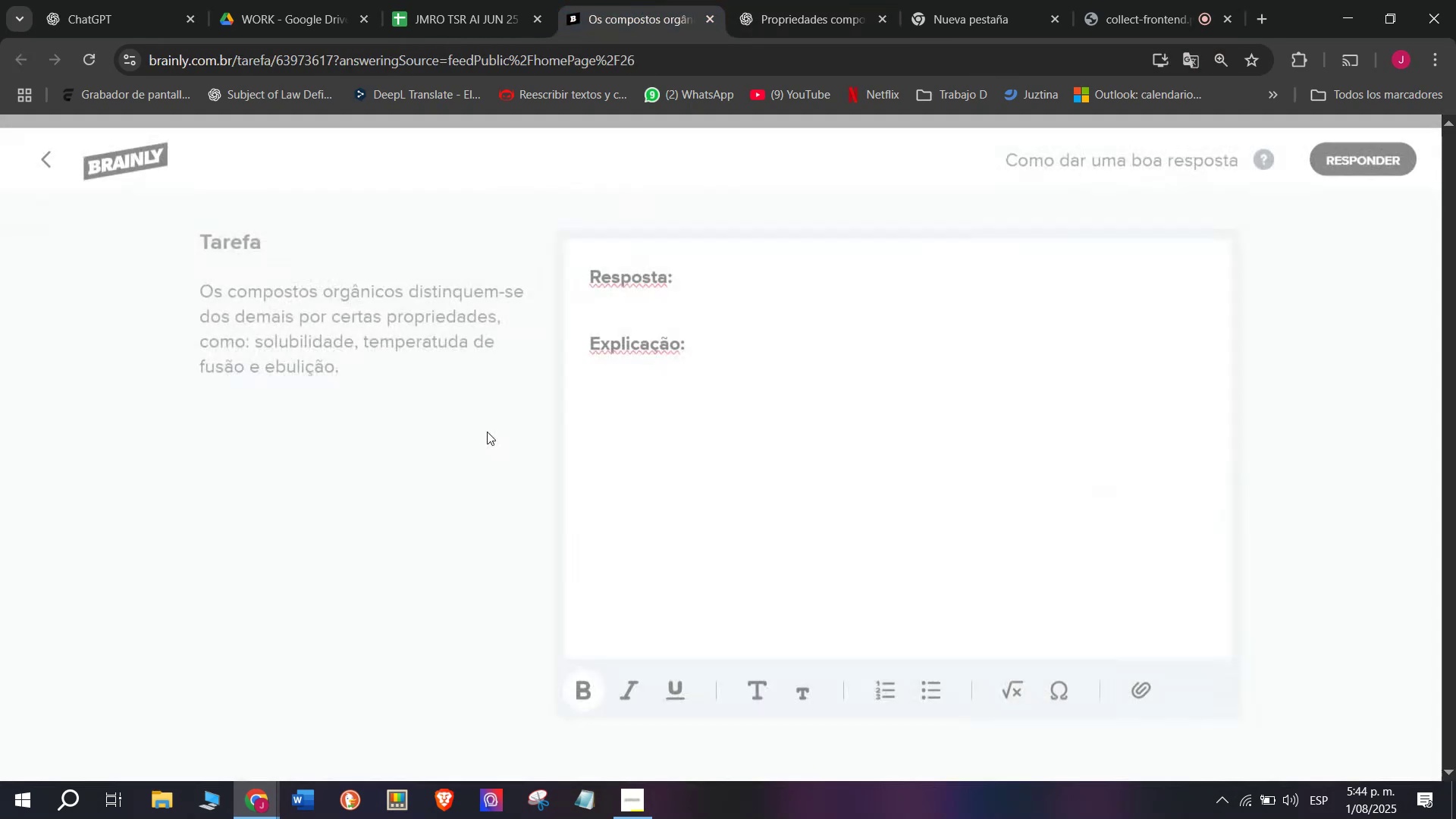 
left_click_drag(start_coordinate=[664, 447], to_coordinate=[507, 216])
 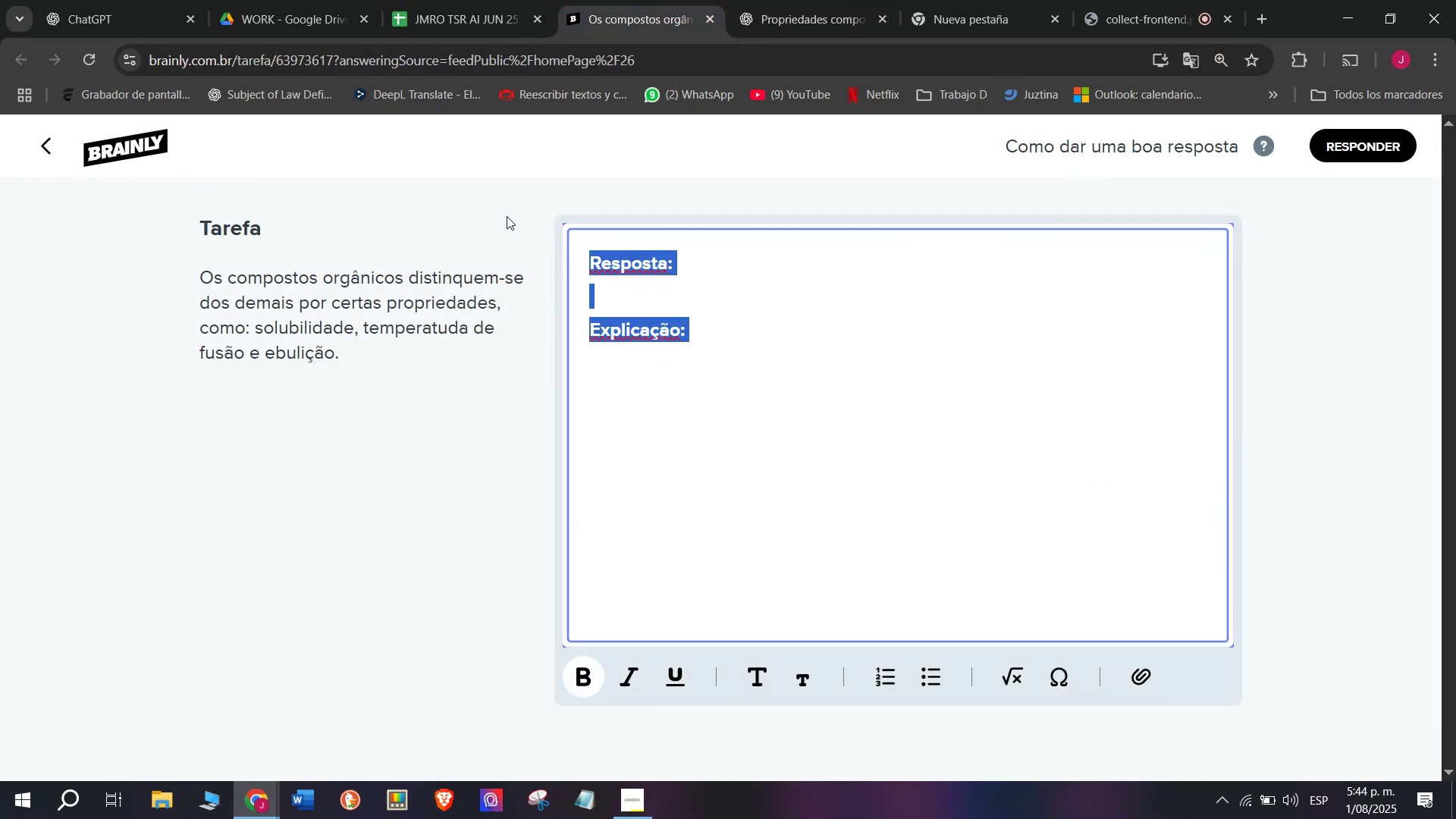 
key(Meta+MetaLeft)
 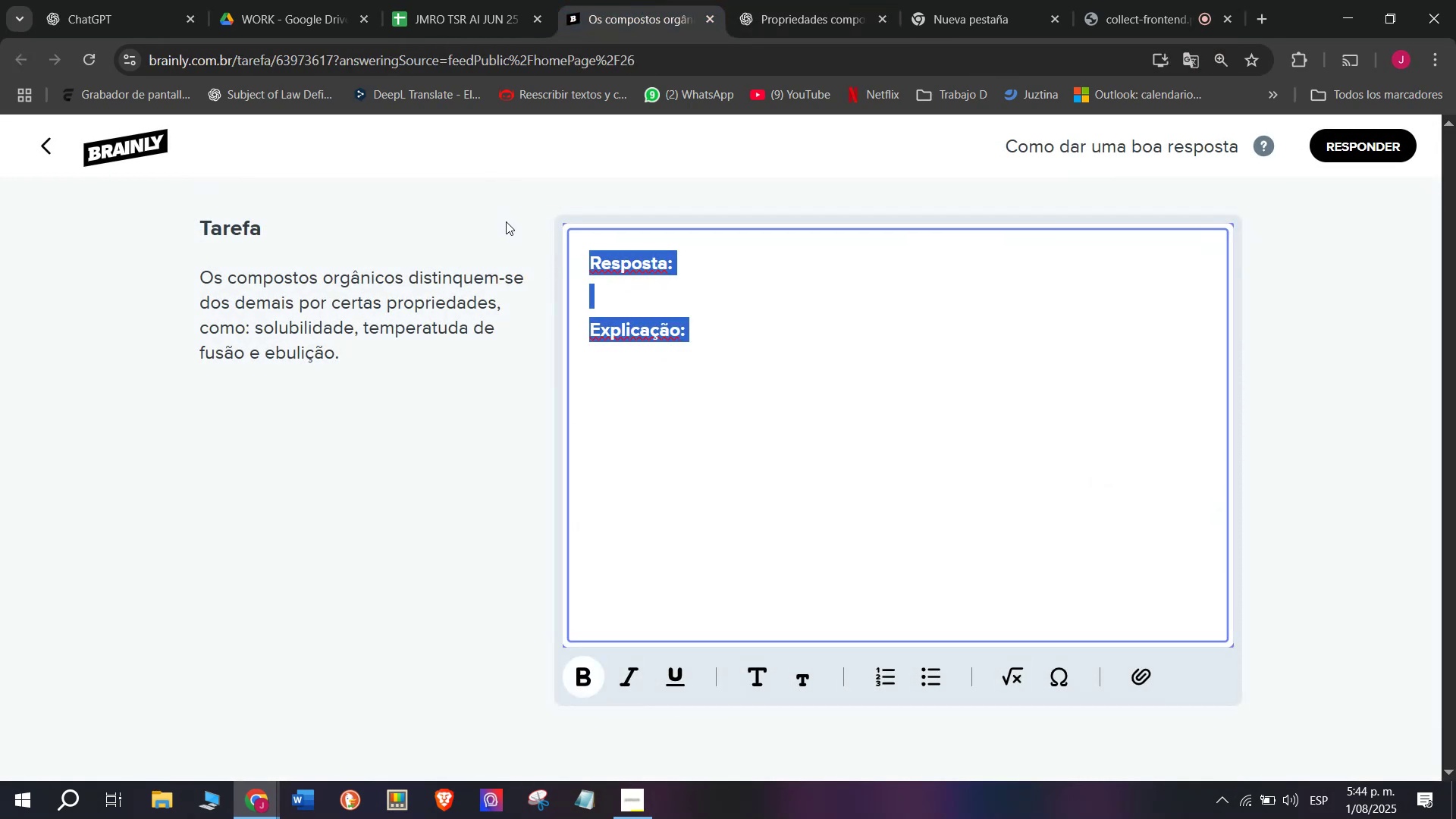 
key(Meta+V)
 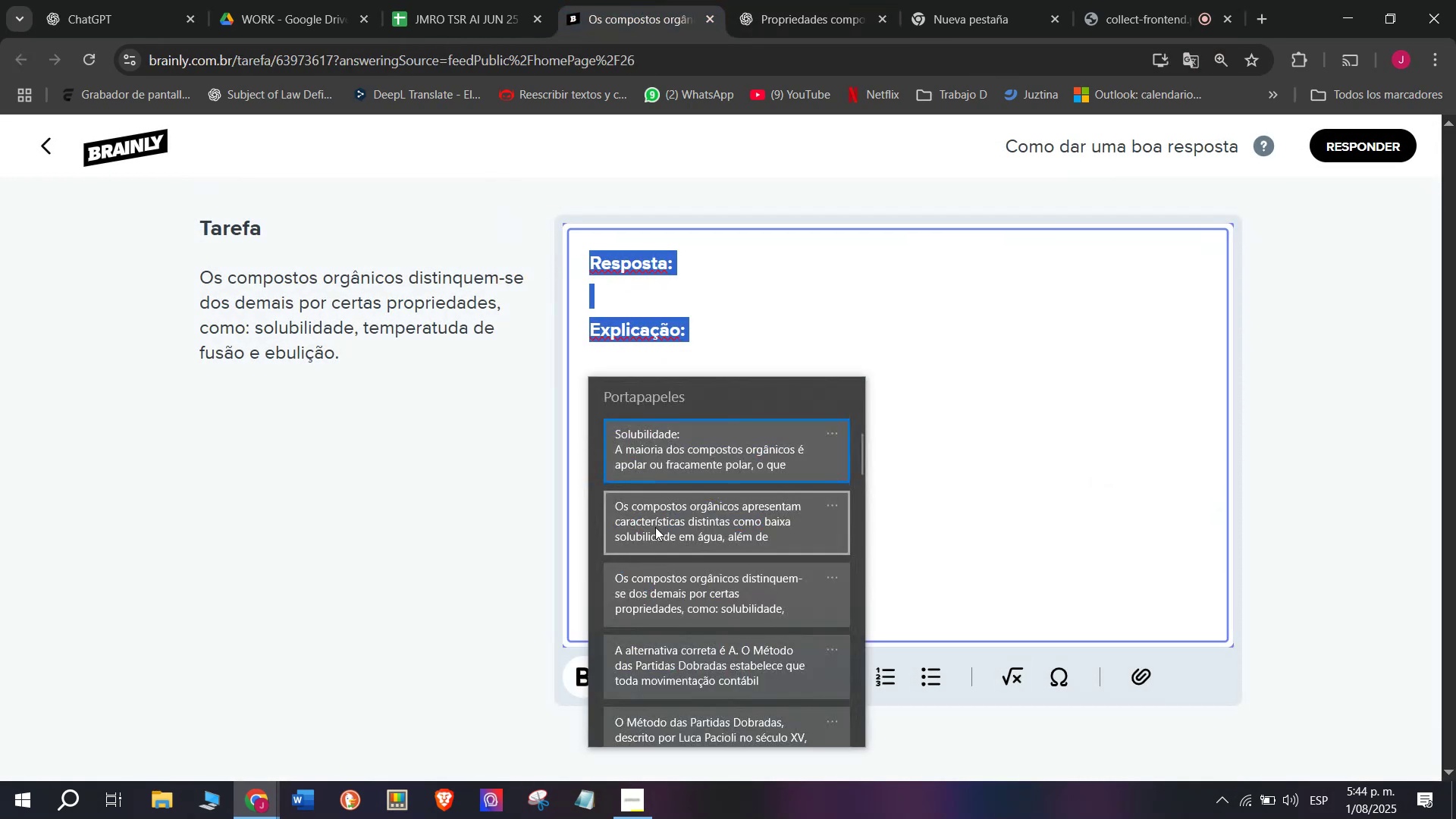 
key(Control+ControlLeft)
 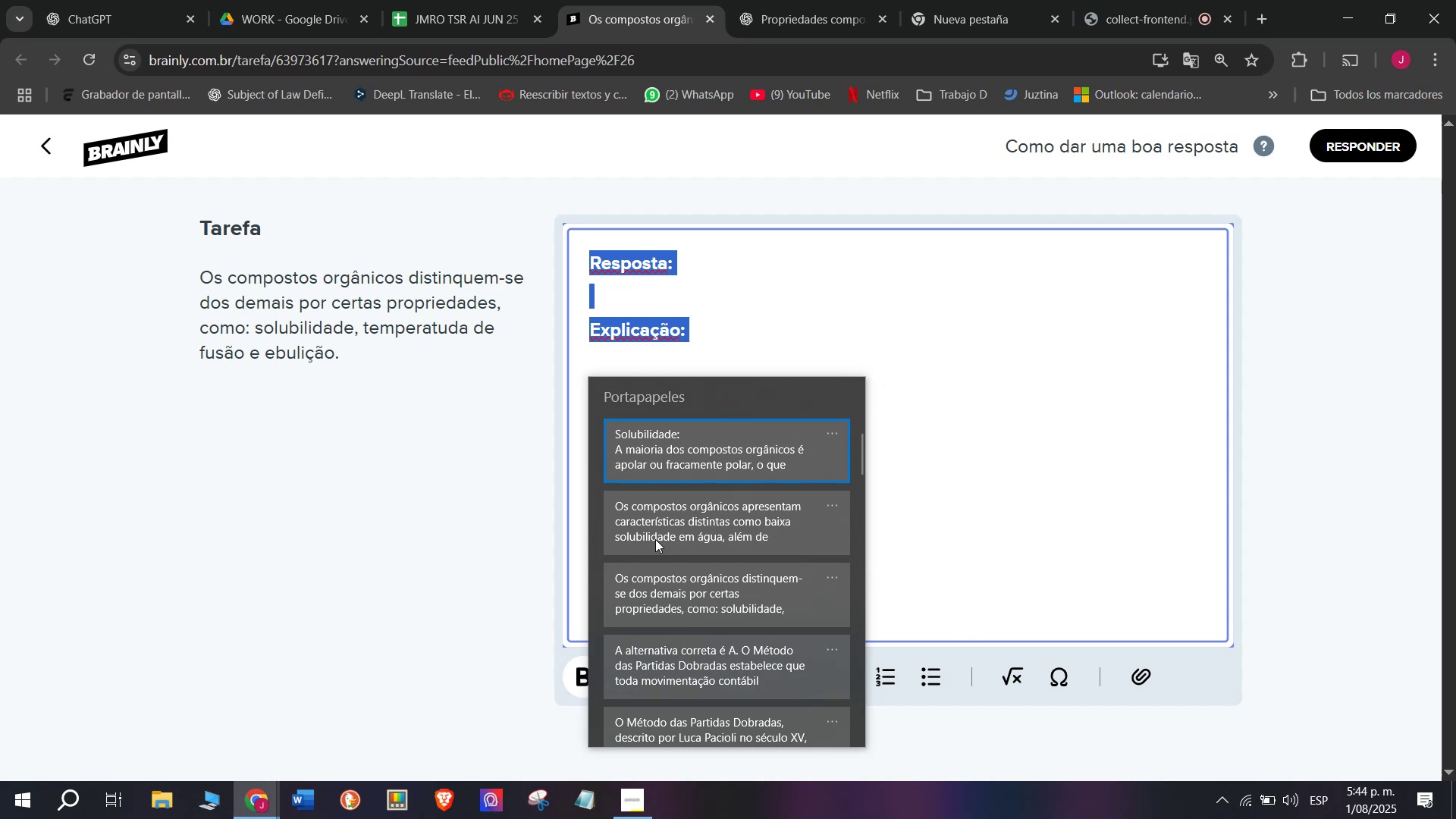 
key(Control+V)
 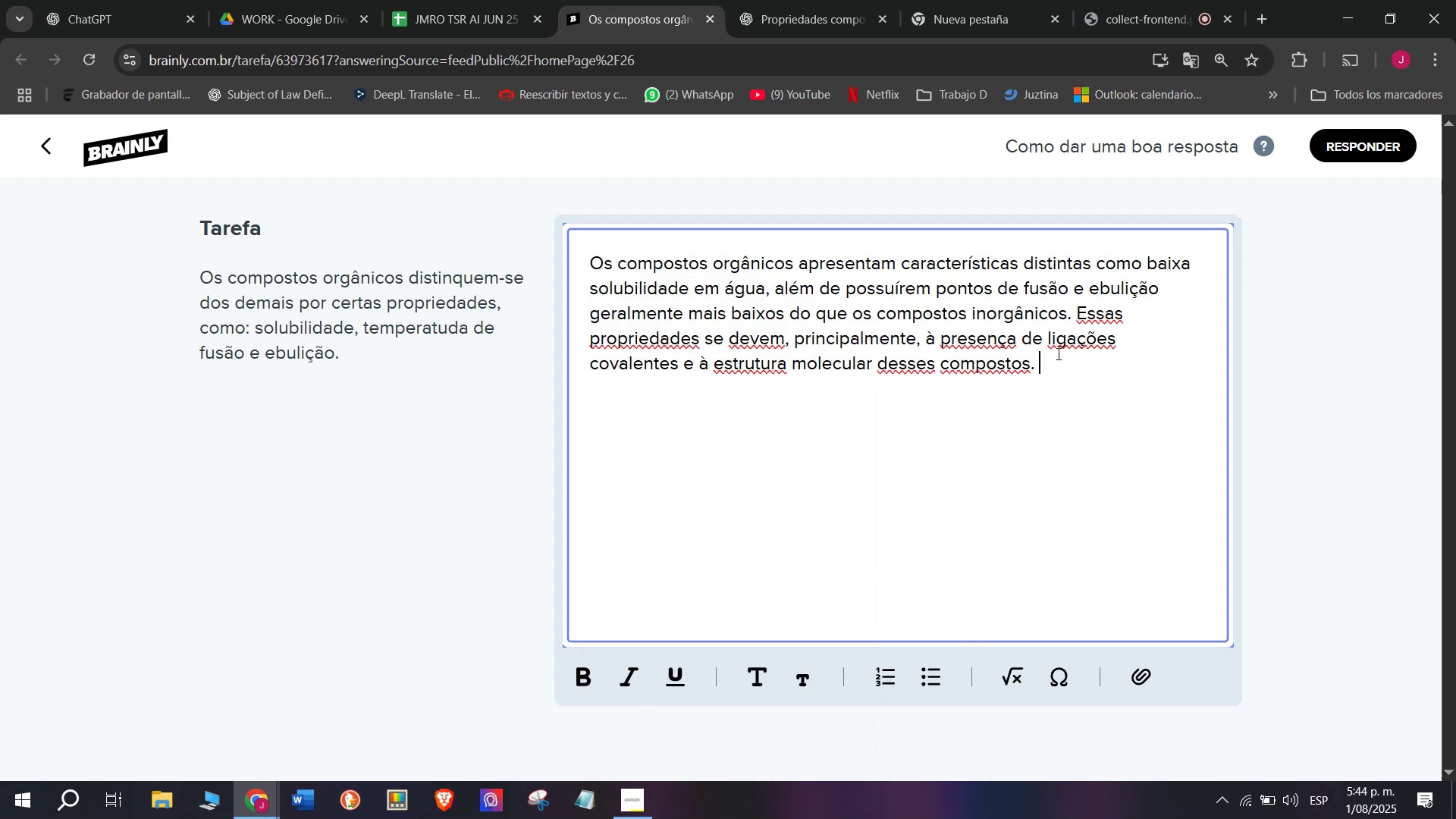 
left_click_drag(start_coordinate=[1079, 312], to_coordinate=[1106, 390])
 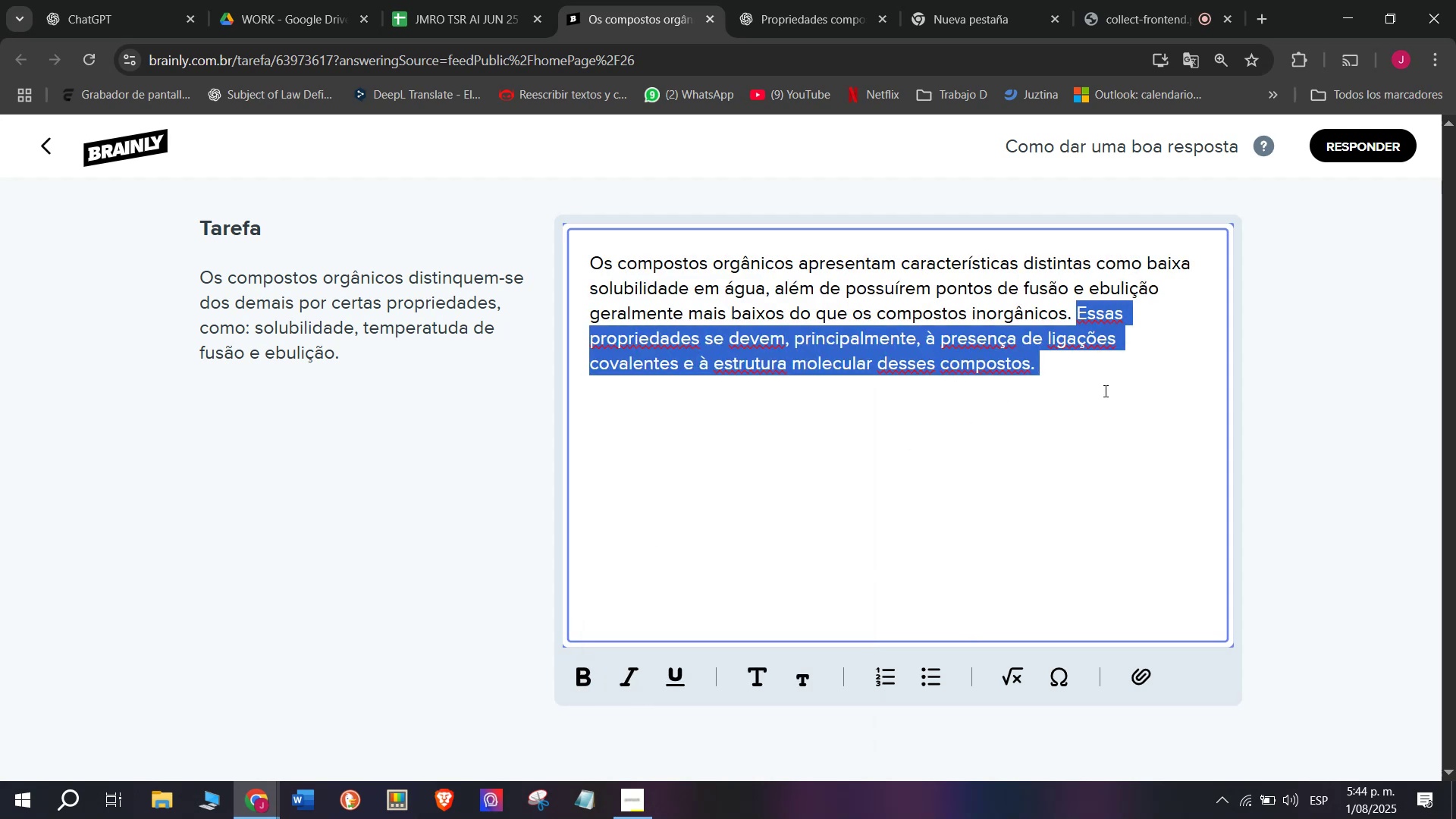 
key(Backspace)
 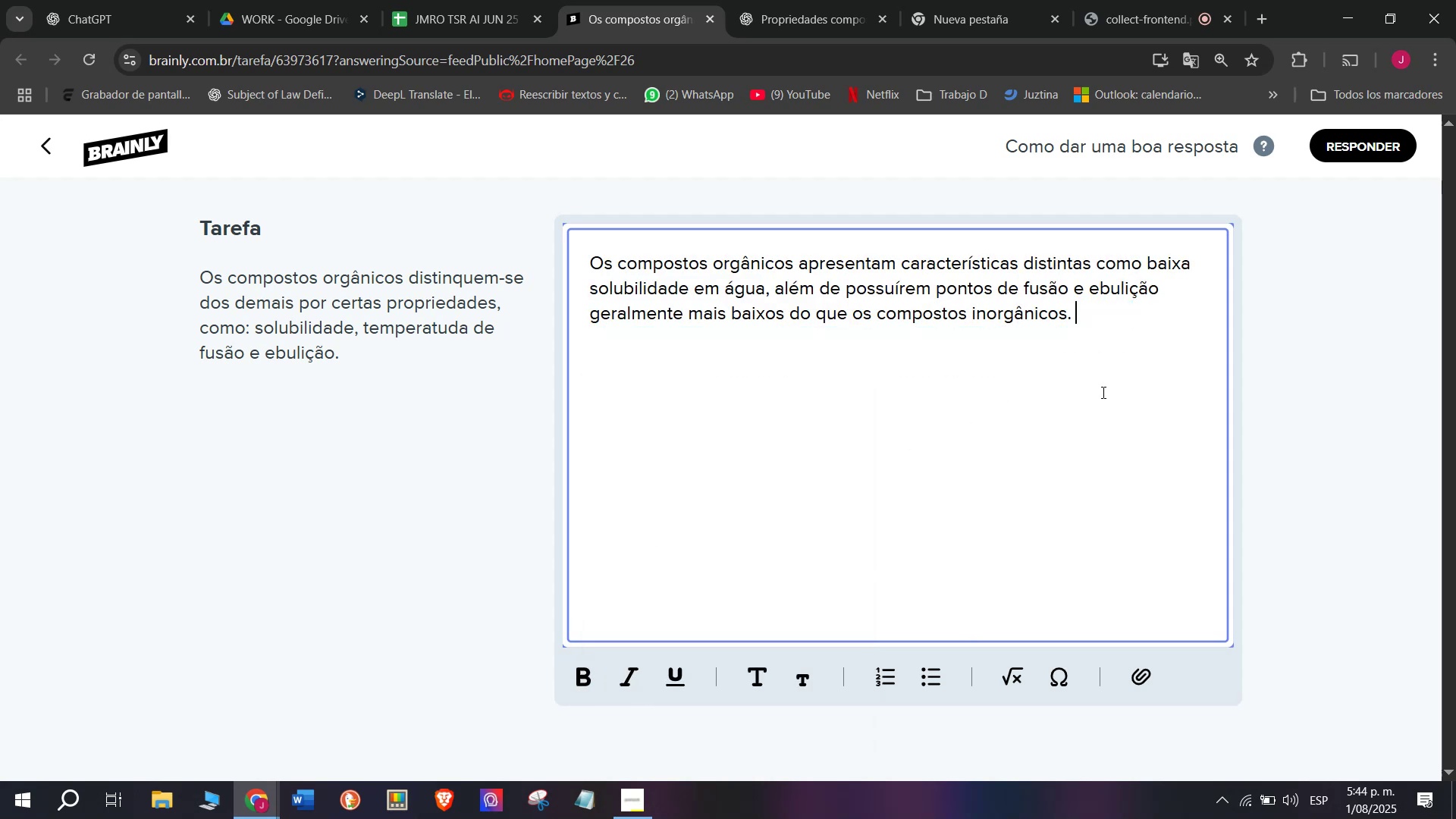 
key(Enter)
 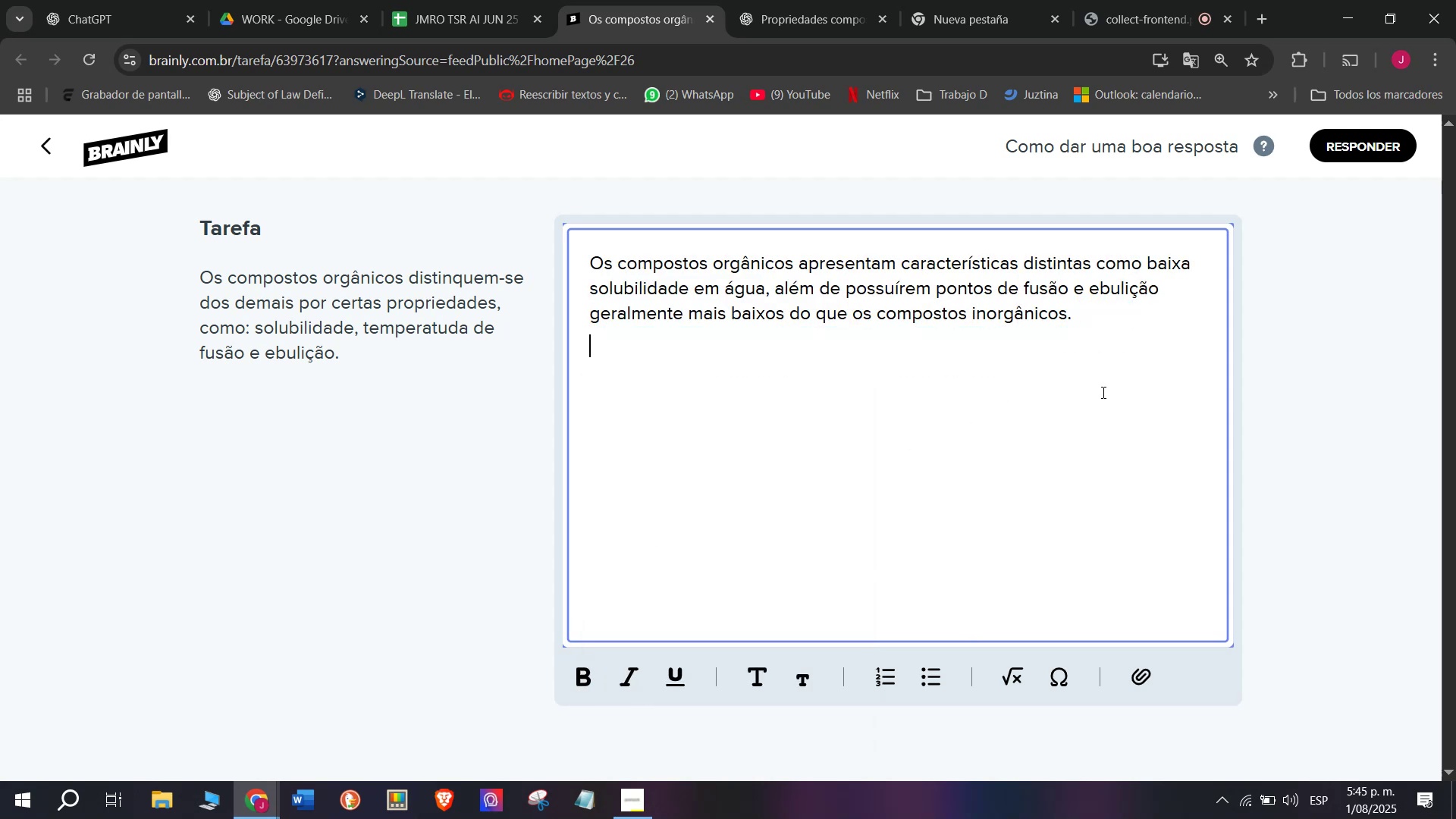 
key(Enter)
 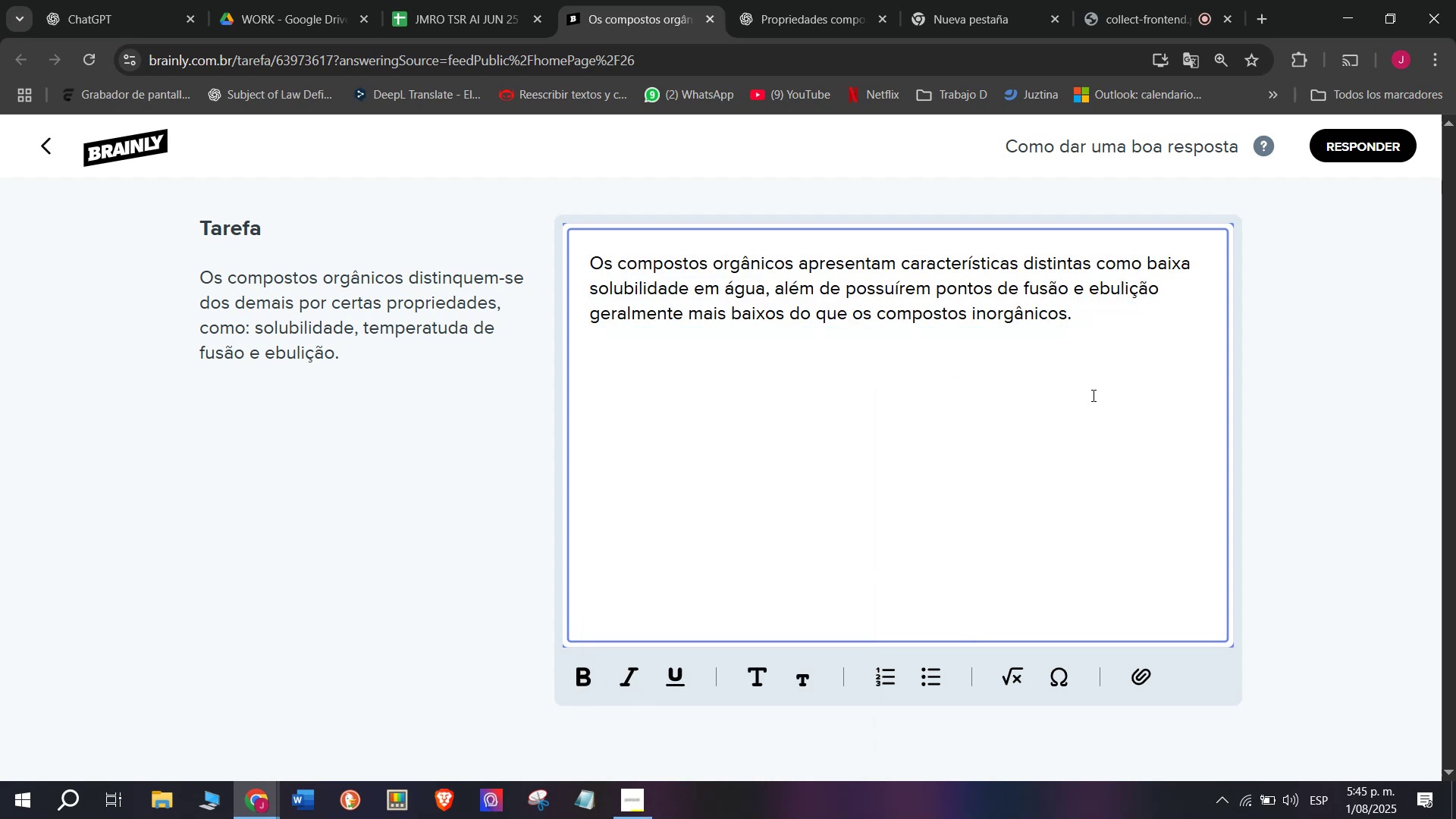 
key(Meta+MetaLeft)
 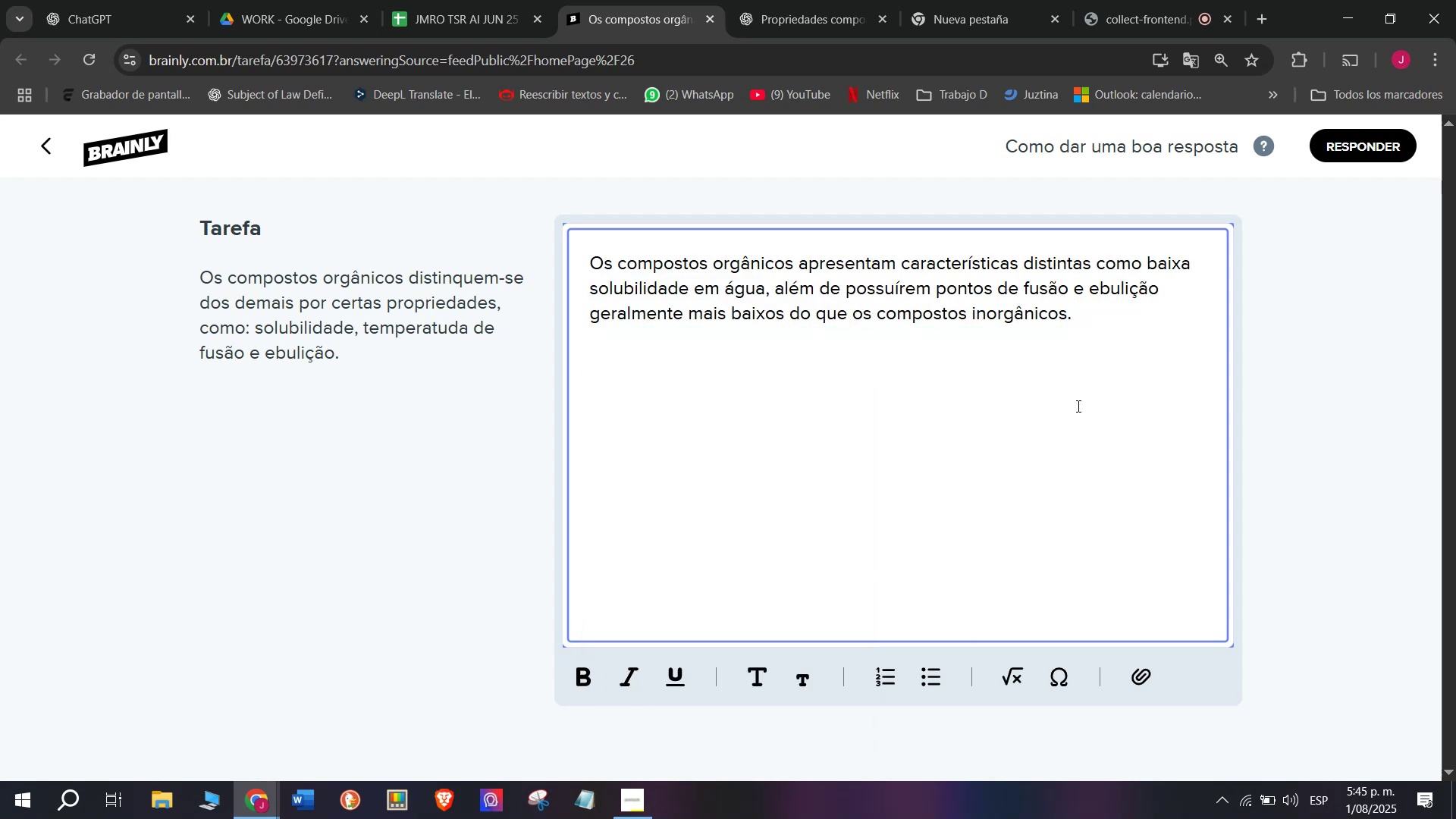 
key(Meta+V)
 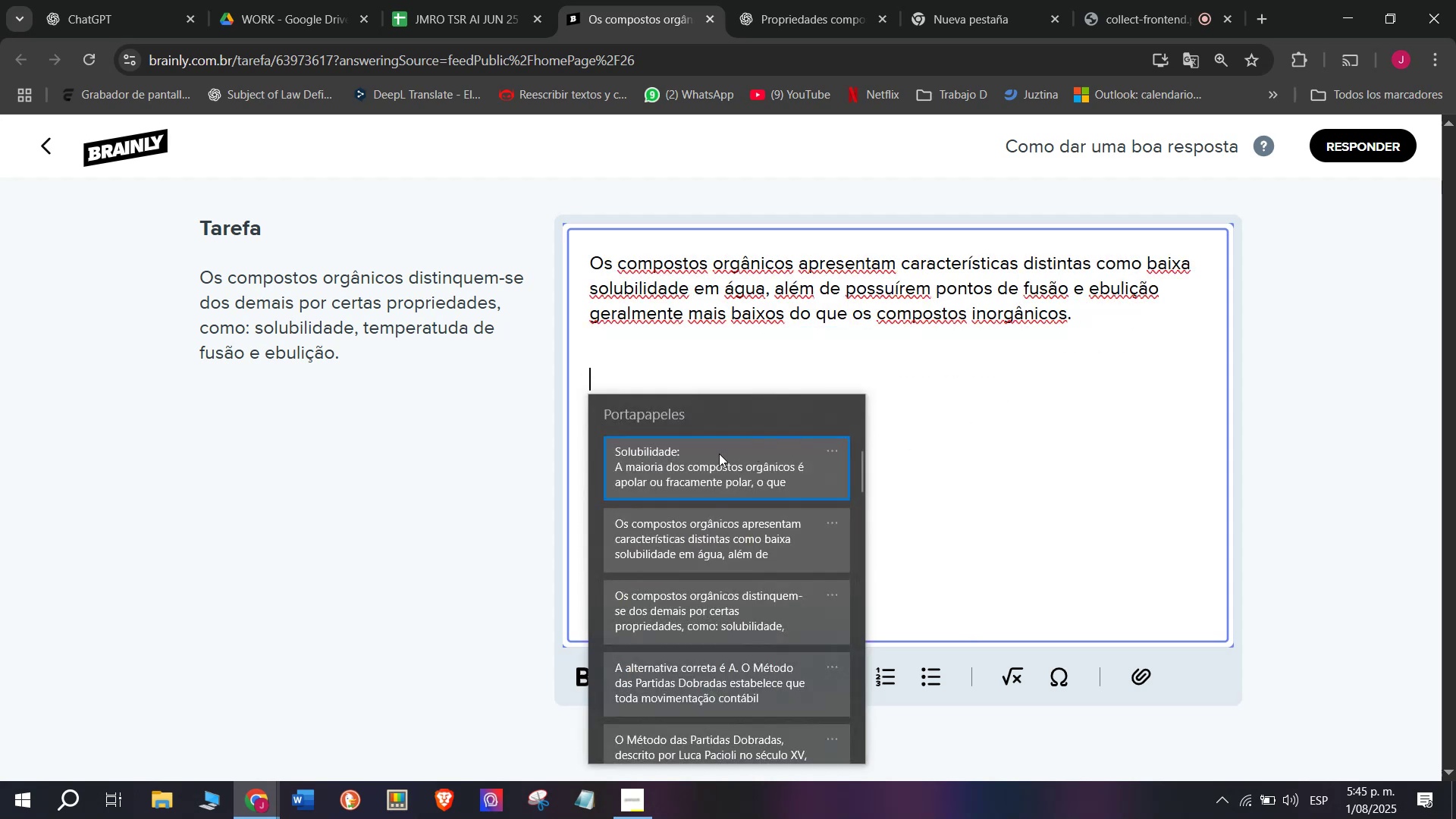 
left_click([704, 454])
 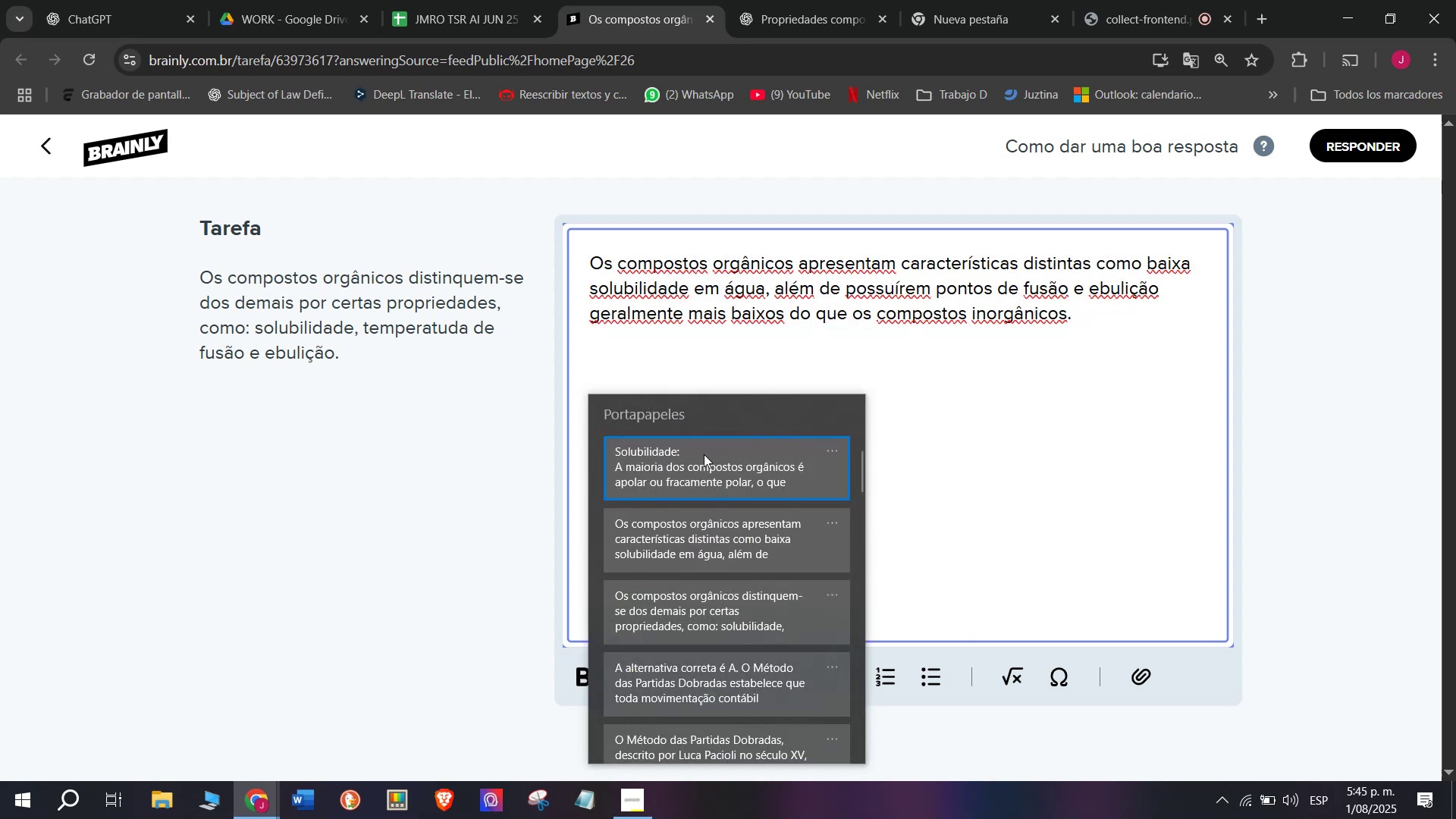 
key(Control+ControlLeft)
 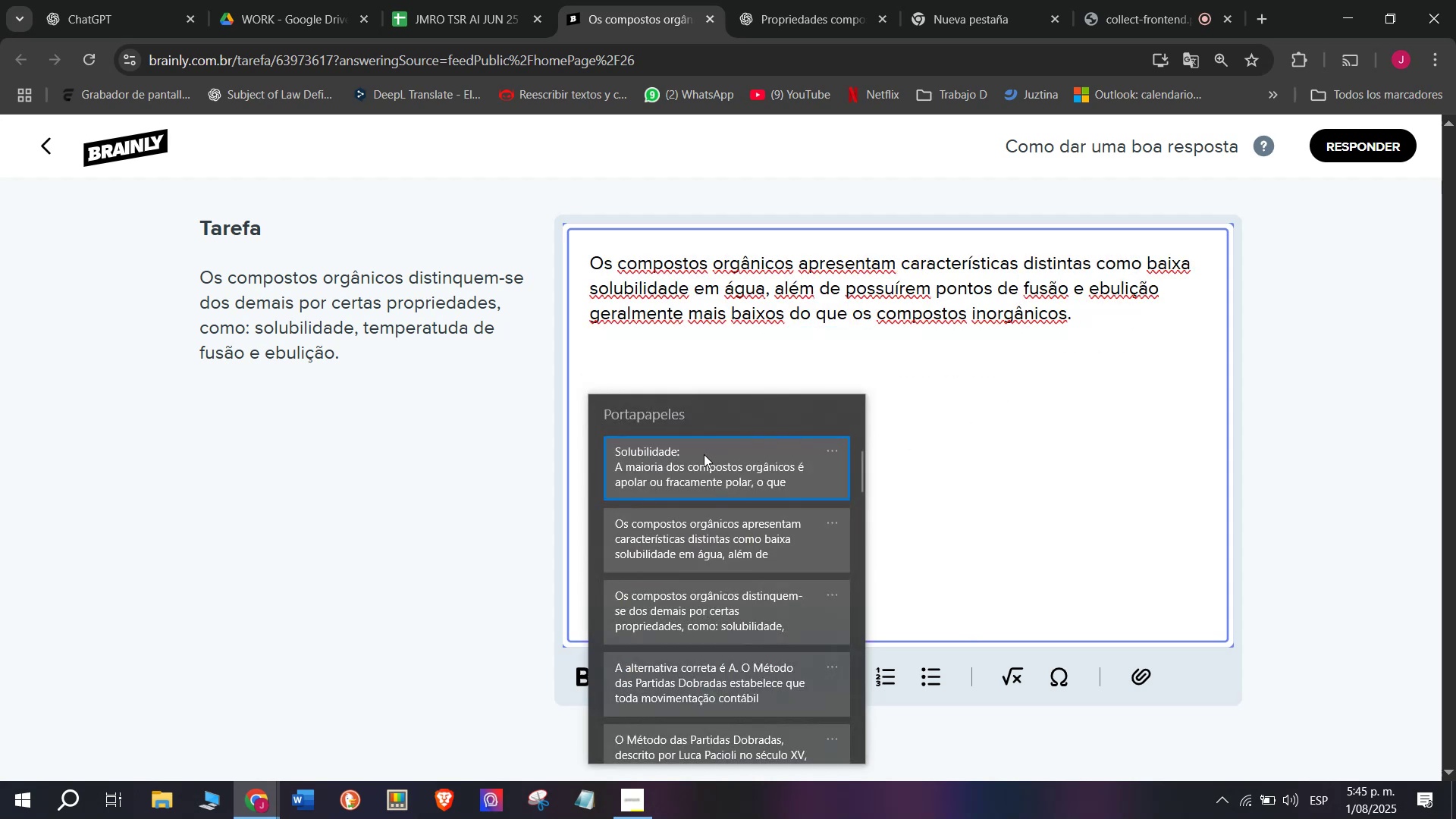 
key(Control+V)
 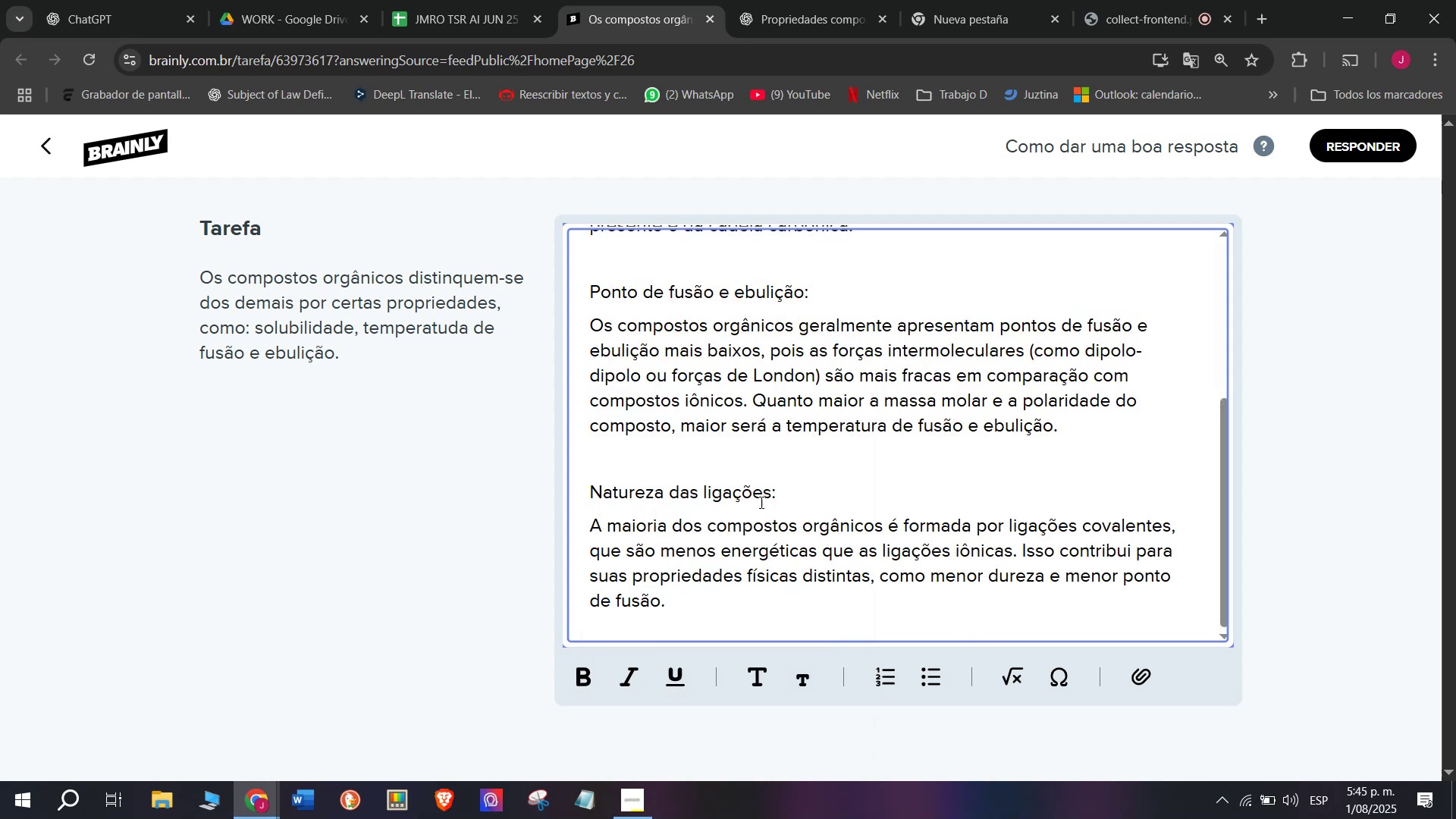 
left_click_drag(start_coordinate=[795, 498], to_coordinate=[482, 488])
 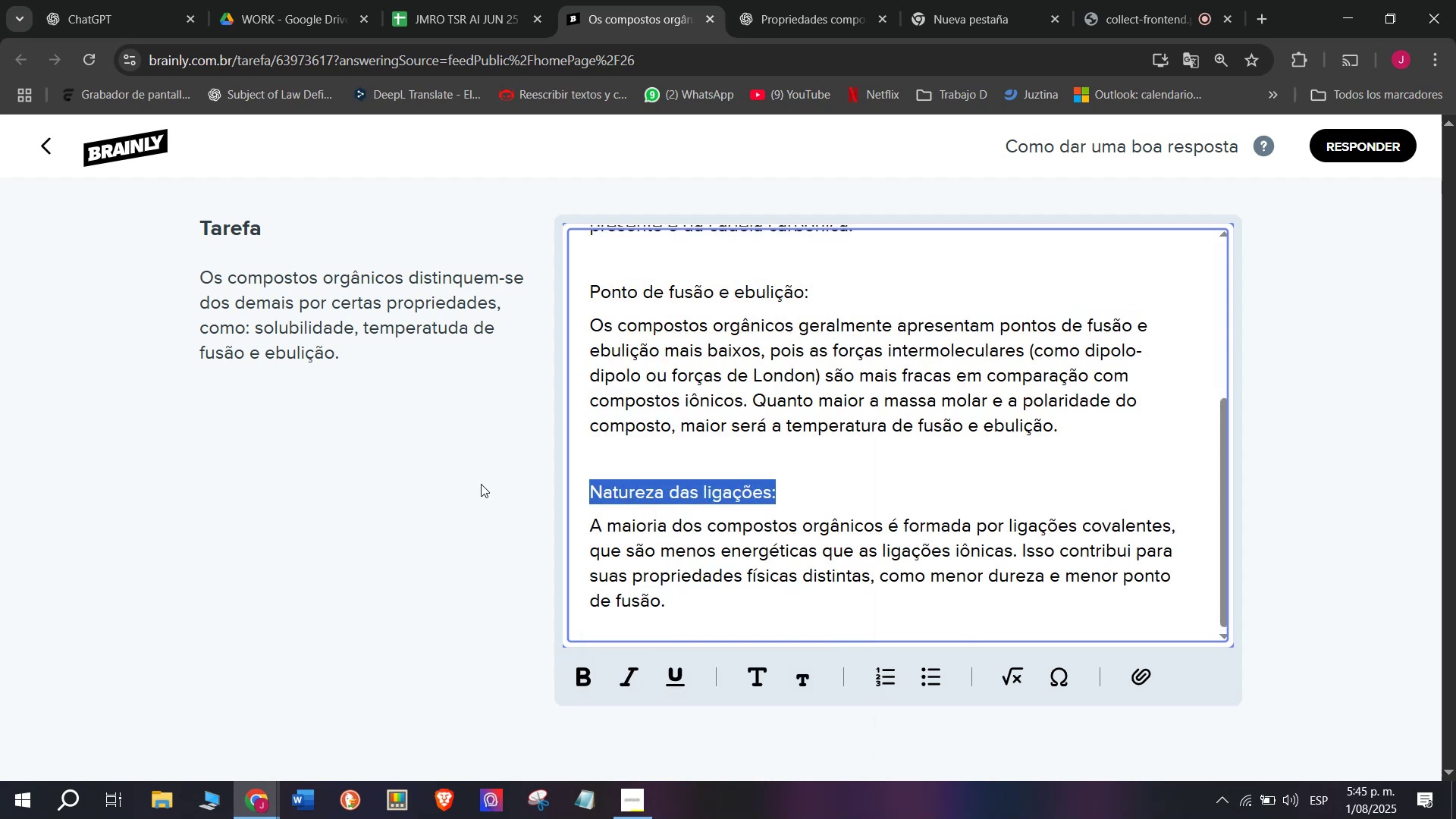 
key(Backspace)
 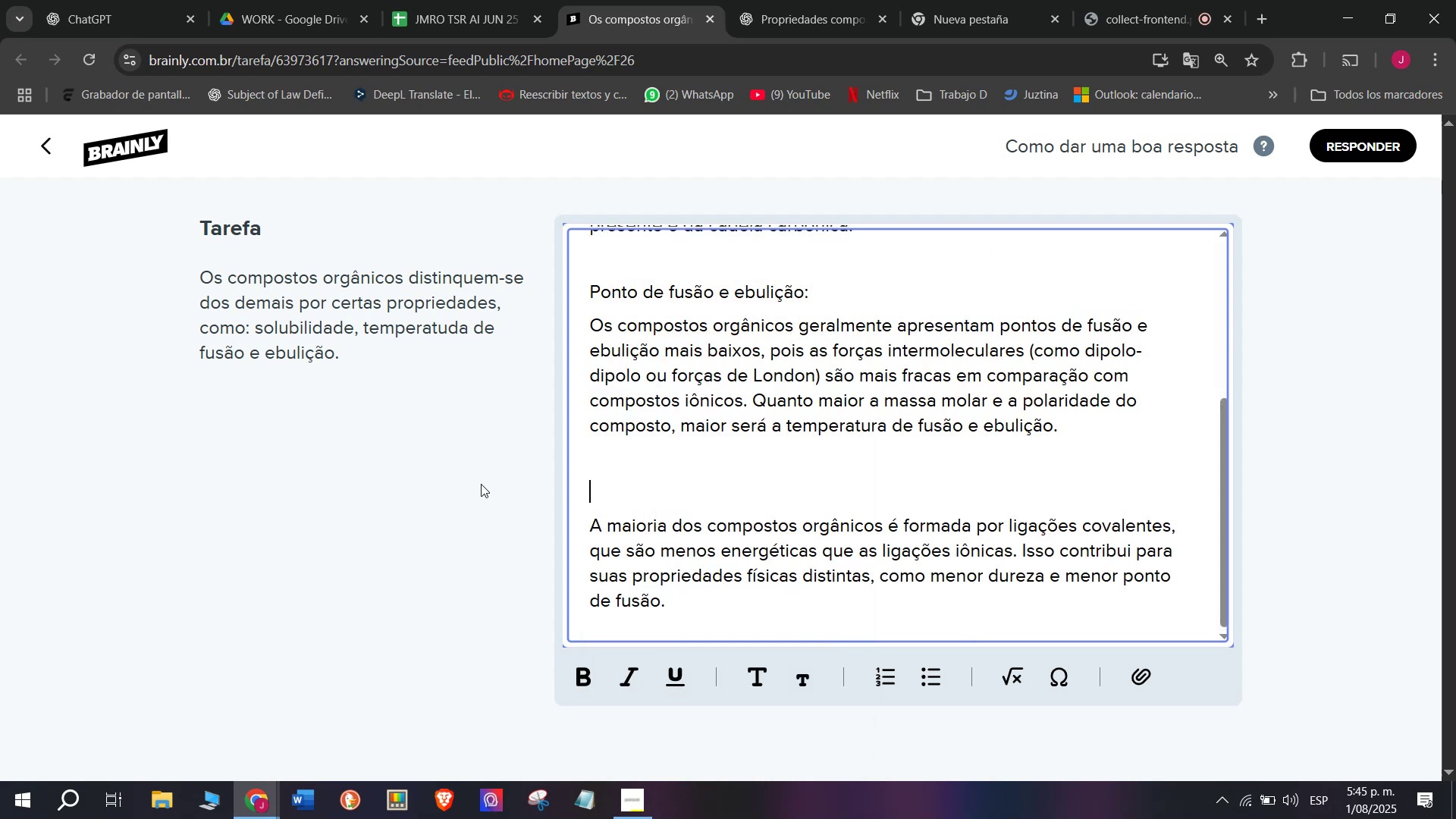 
key(Backspace)
 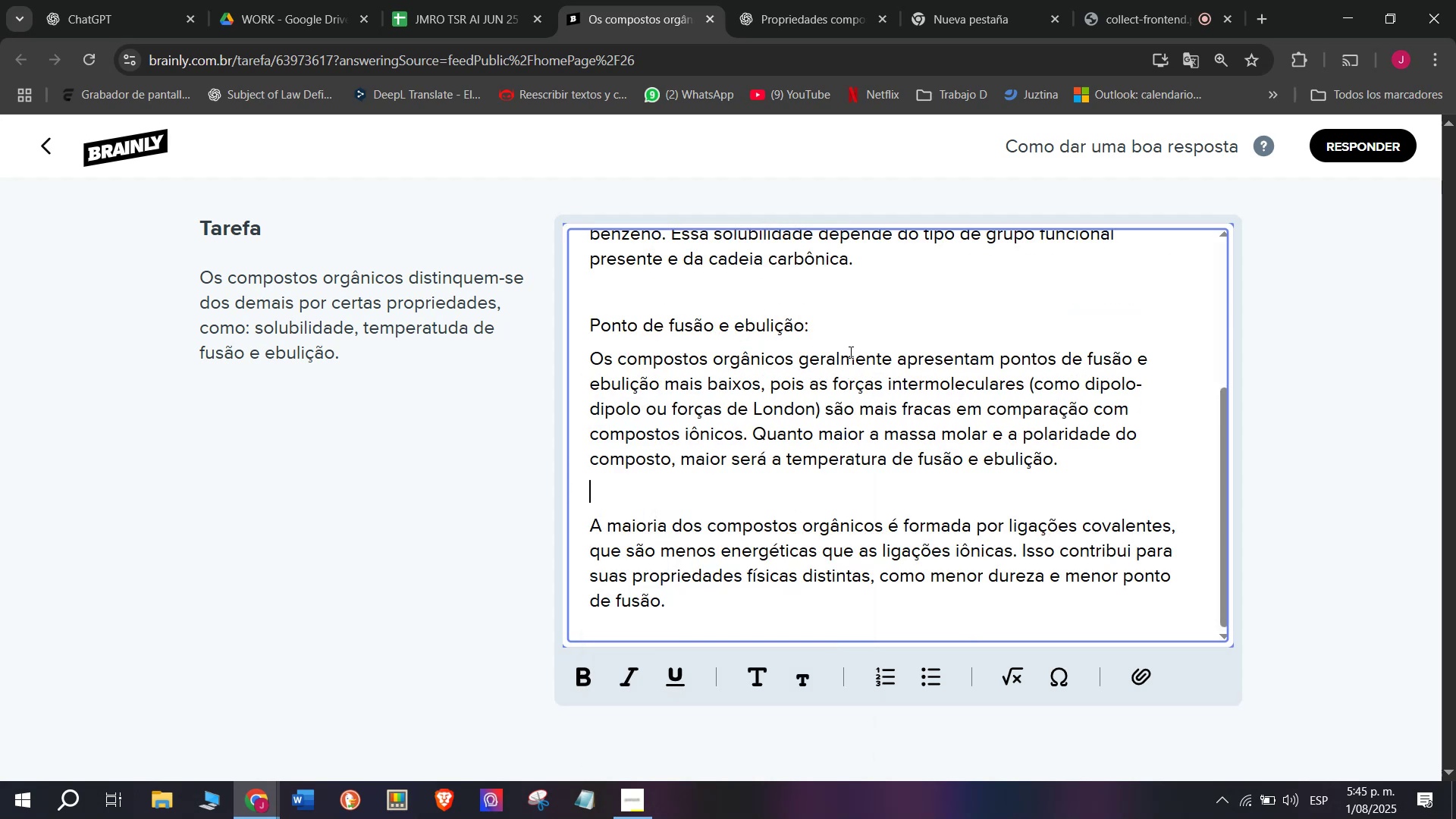 
left_click_drag(start_coordinate=[831, 328], to_coordinate=[546, 317])
 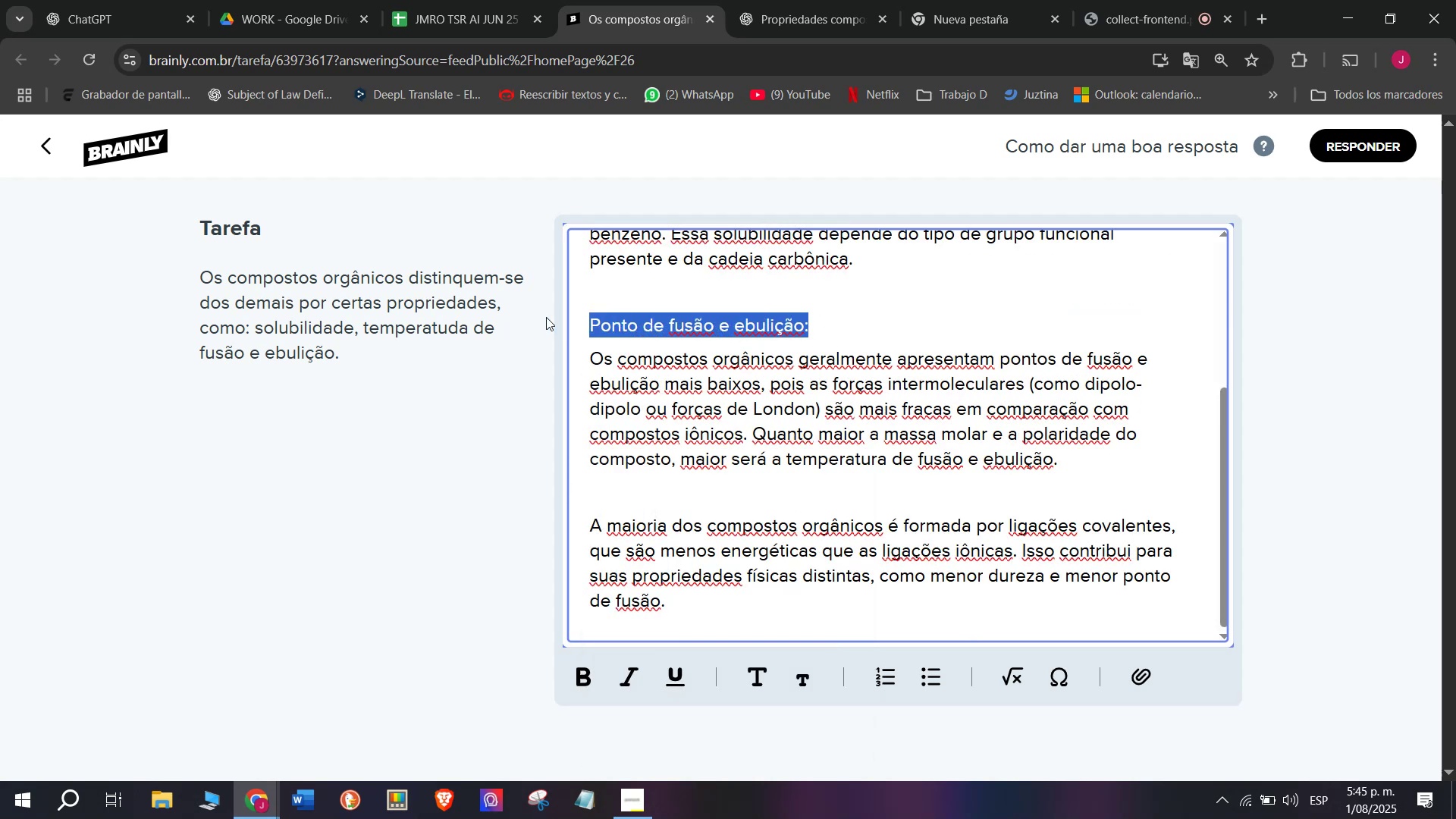 
key(Backspace)
 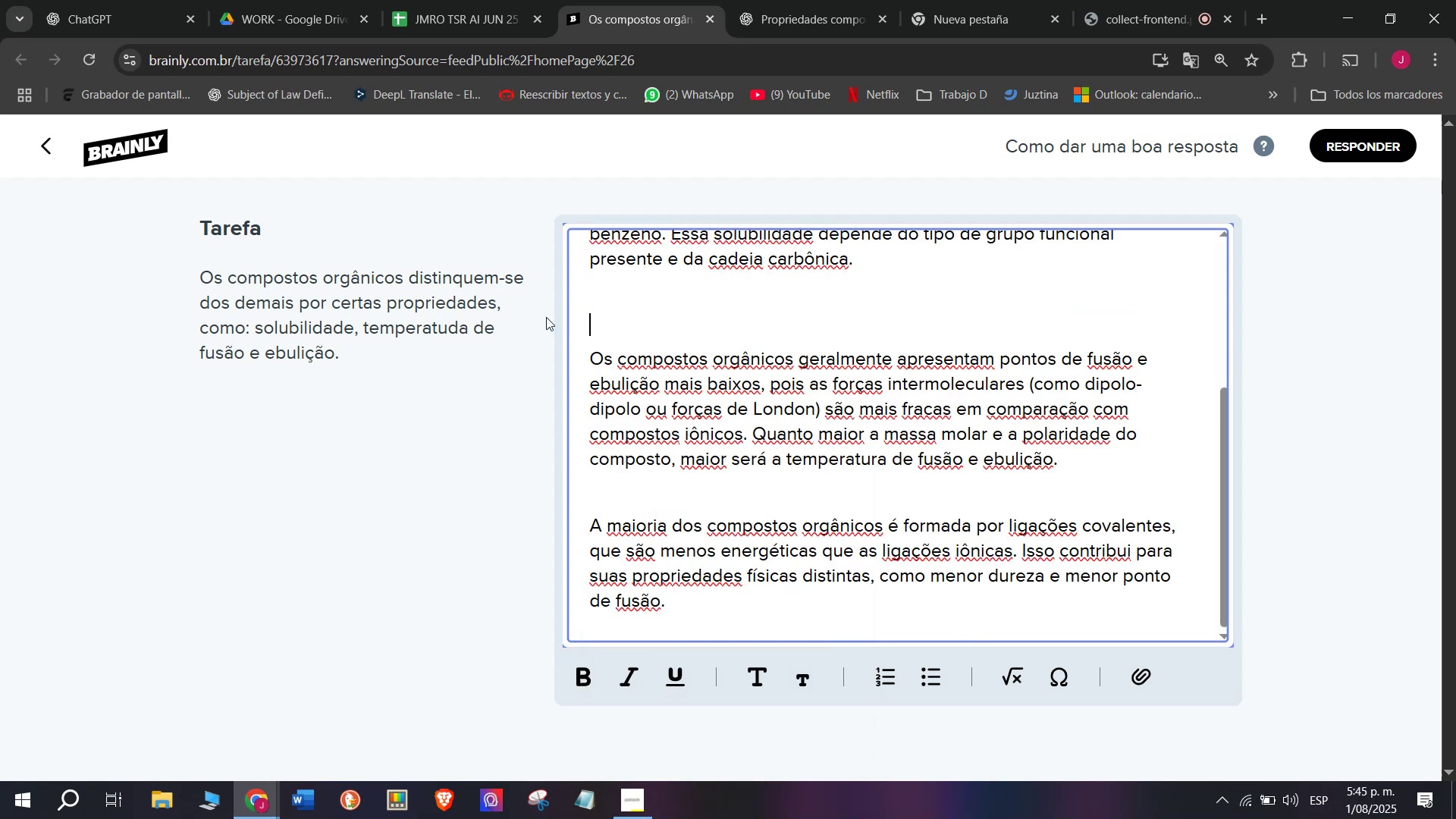 
key(Backspace)
 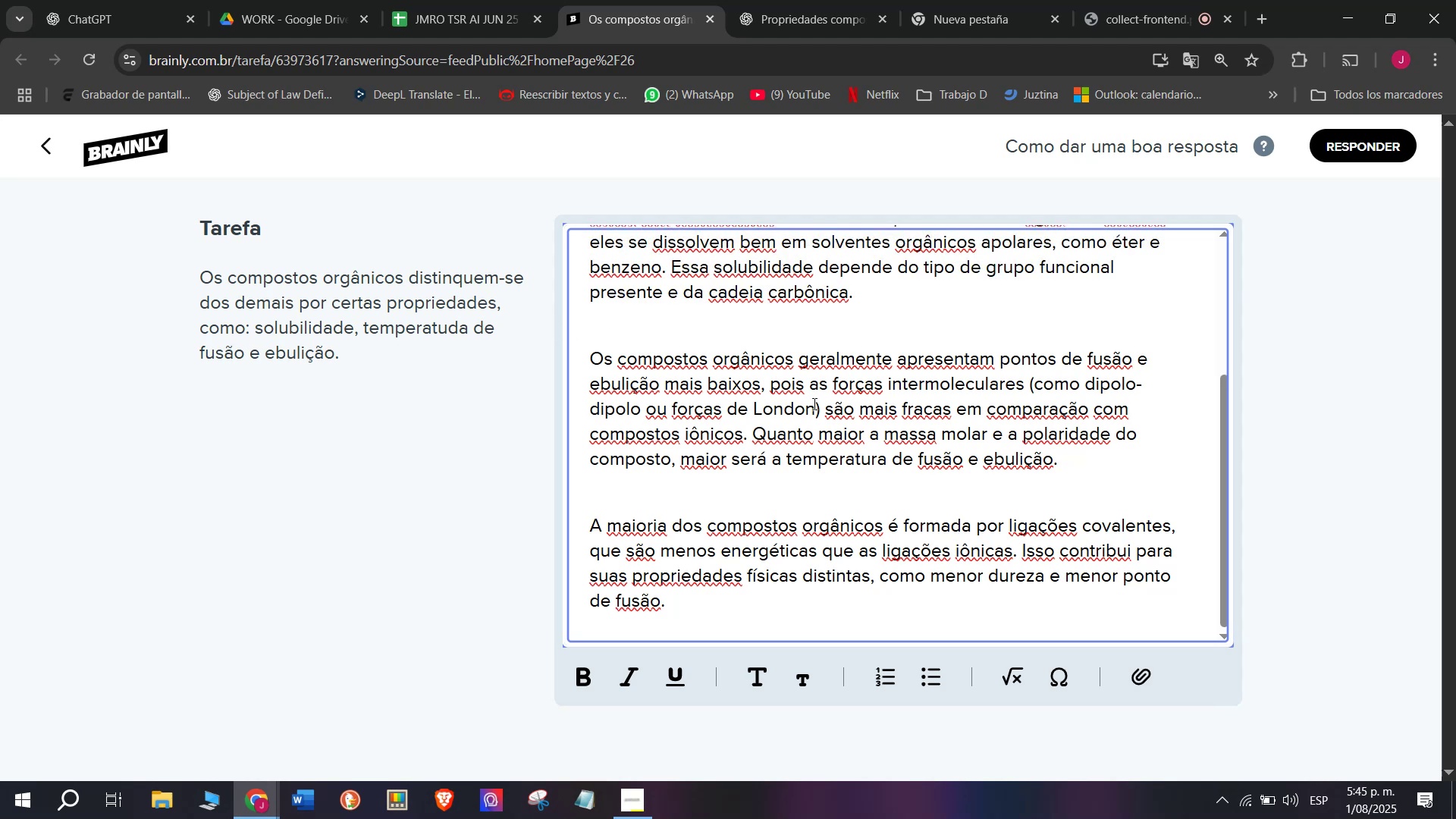 
scroll: coordinate [815, 408], scroll_direction: up, amount: 1.0
 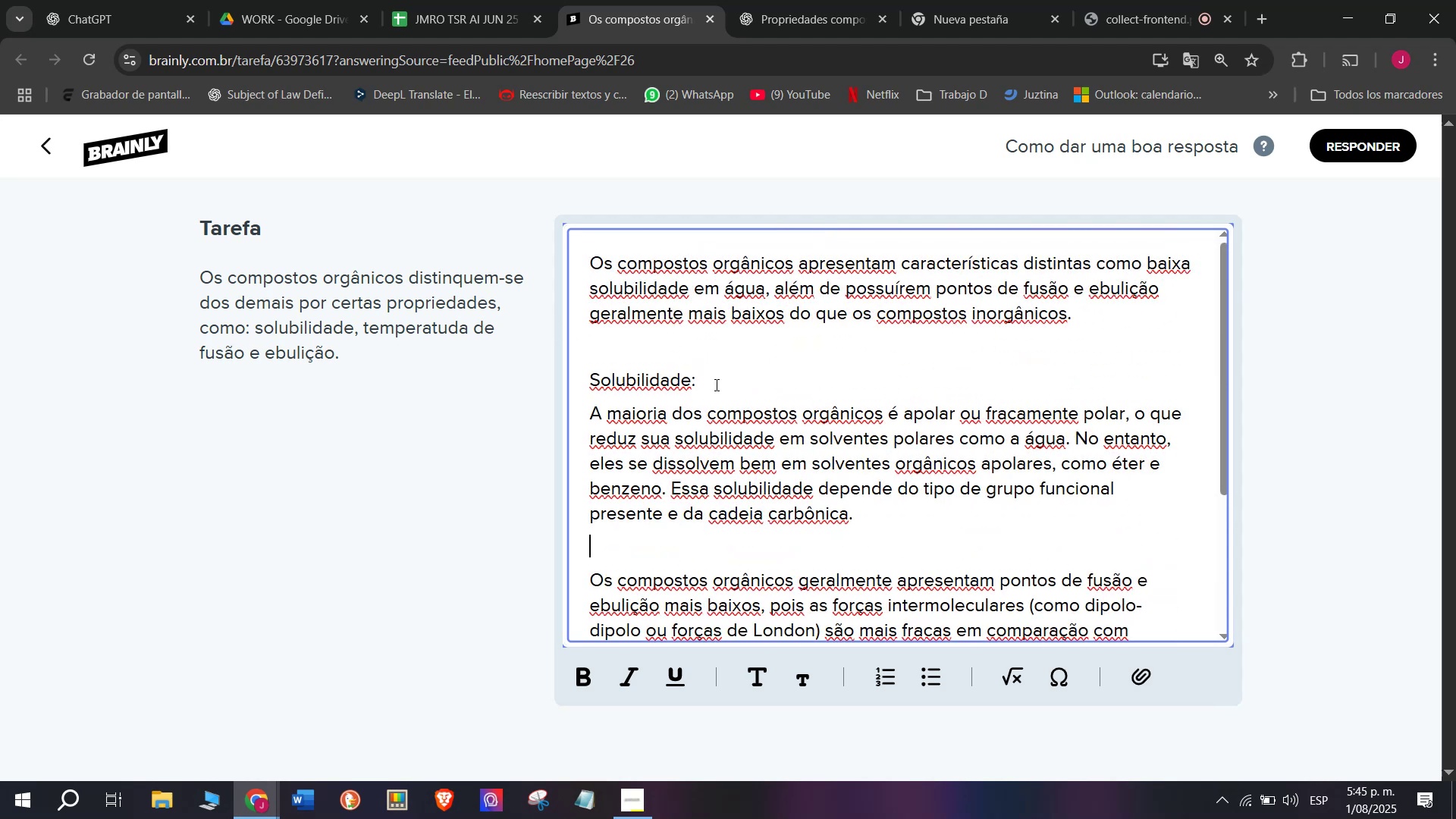 
left_click_drag(start_coordinate=[717, 378], to_coordinate=[462, 363])
 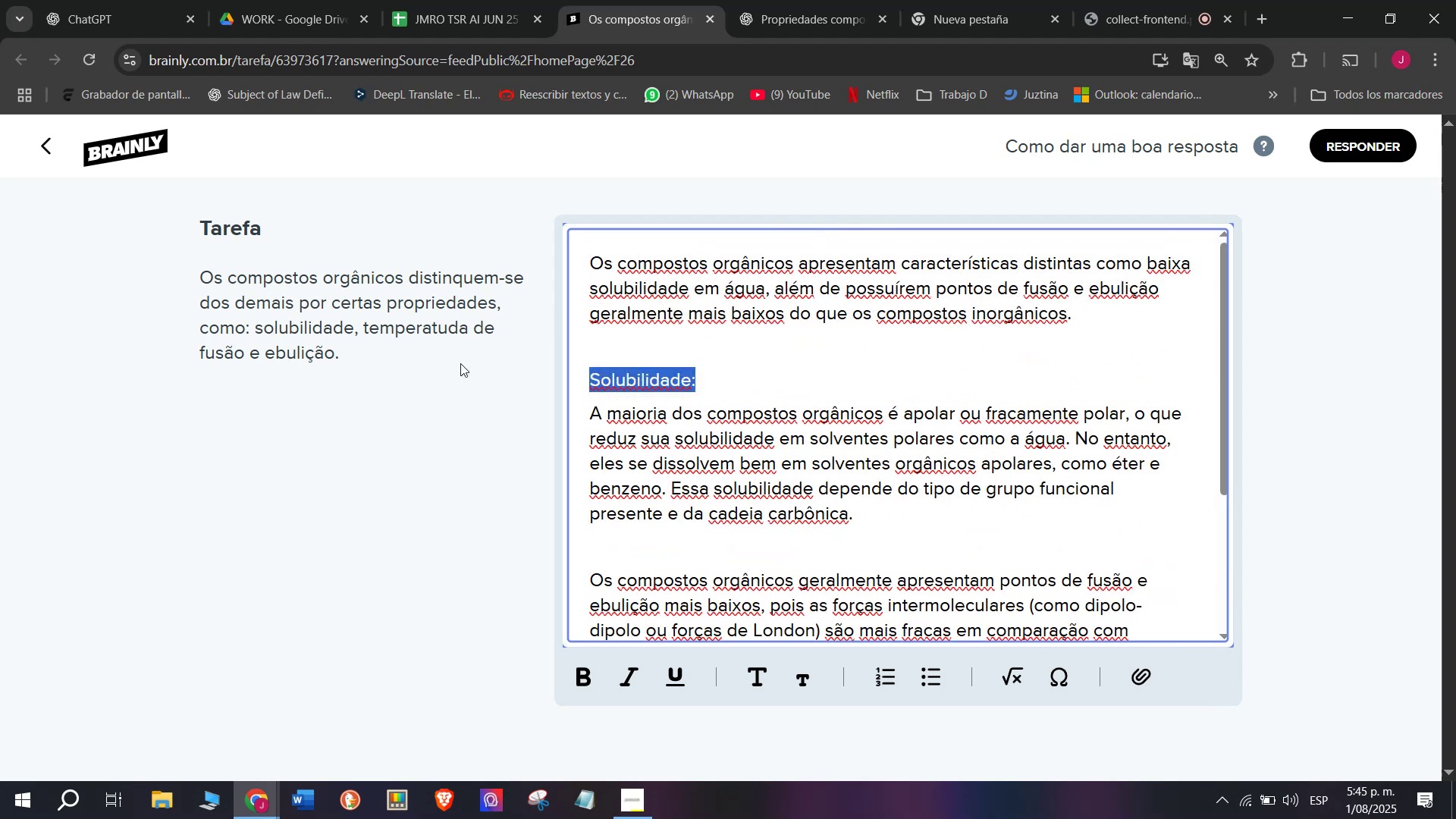 
key(Backspace)
 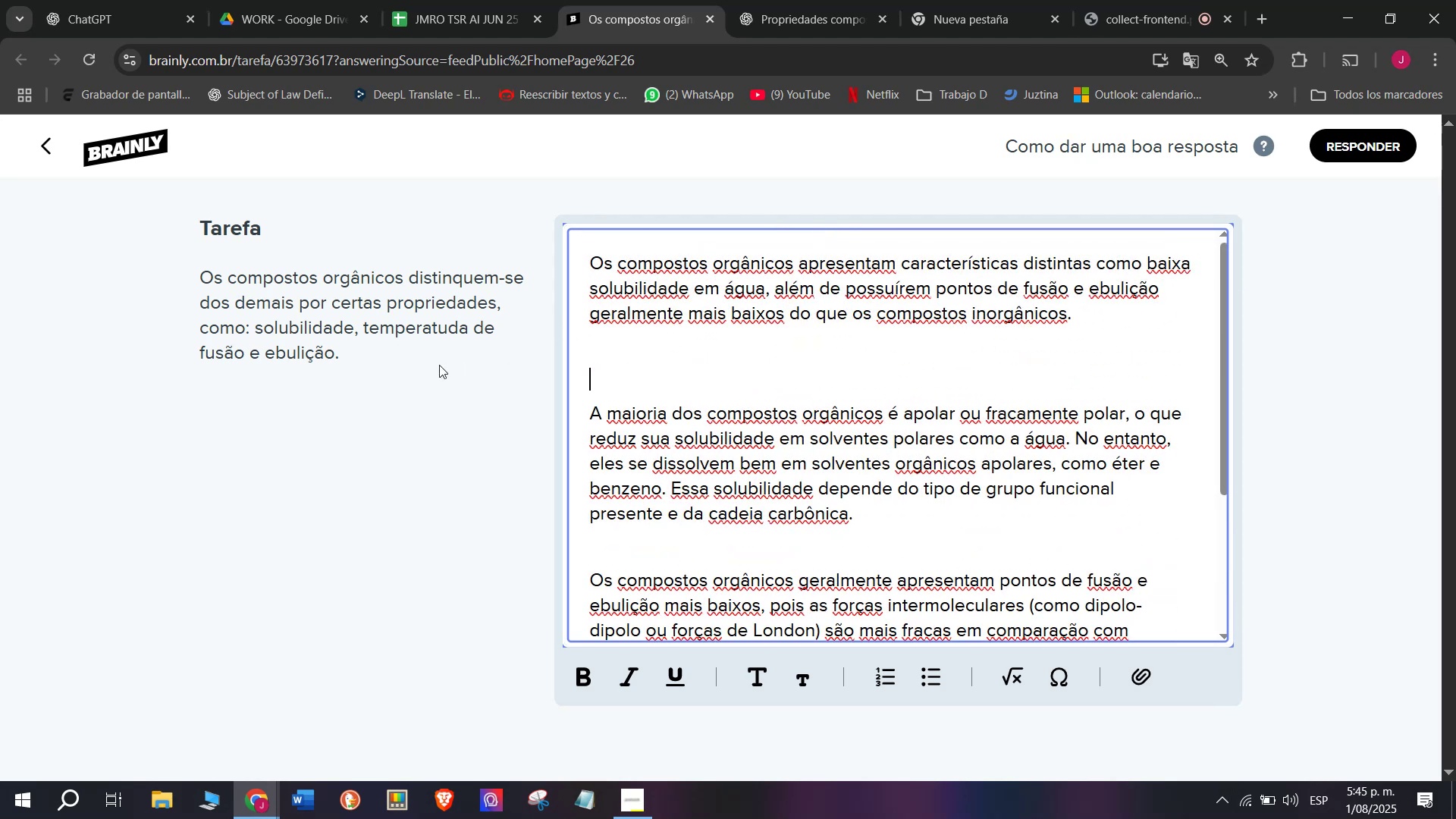 
key(Backspace)
 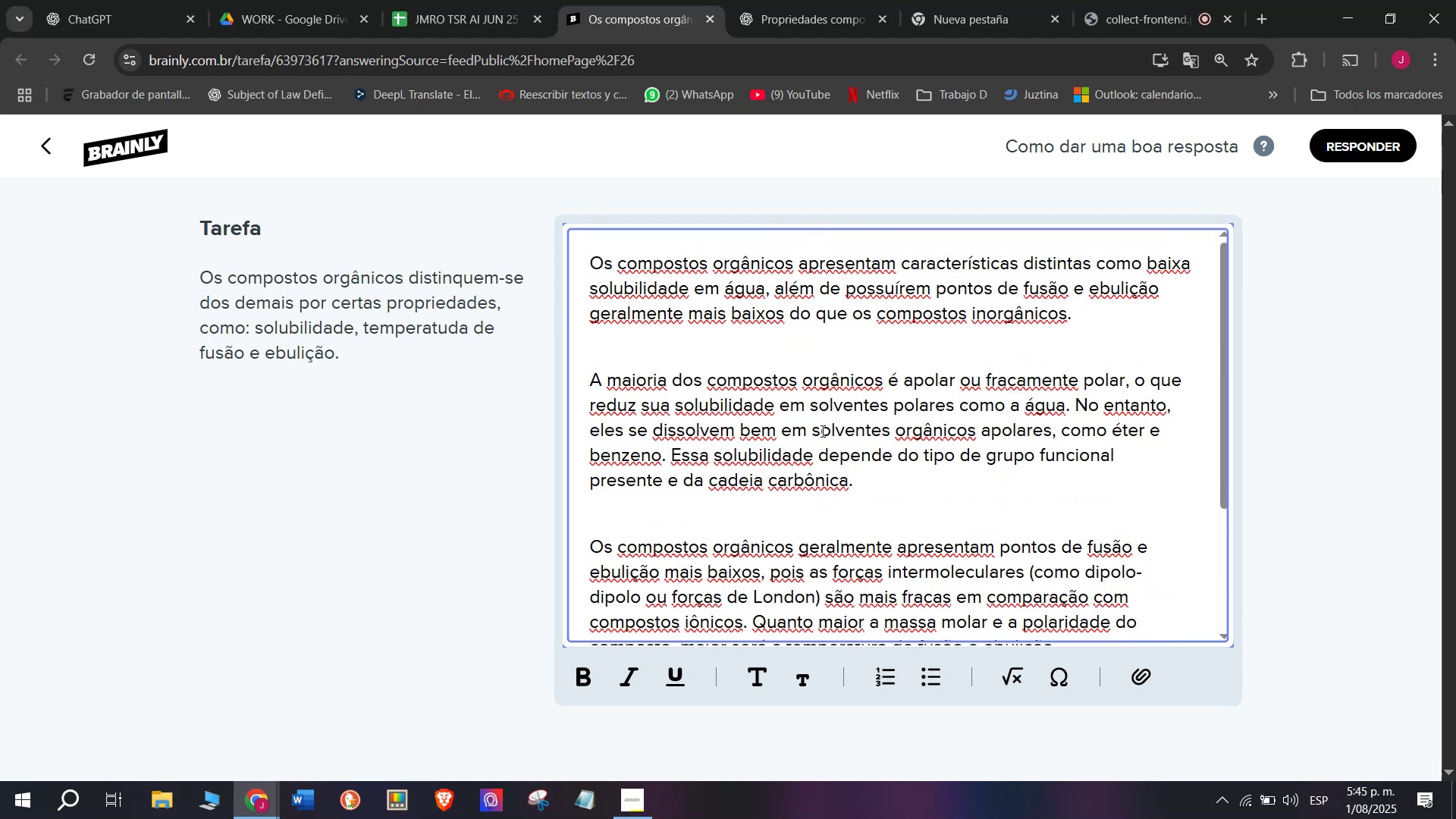 
left_click_drag(start_coordinate=[667, 451], to_coordinate=[937, 494])
 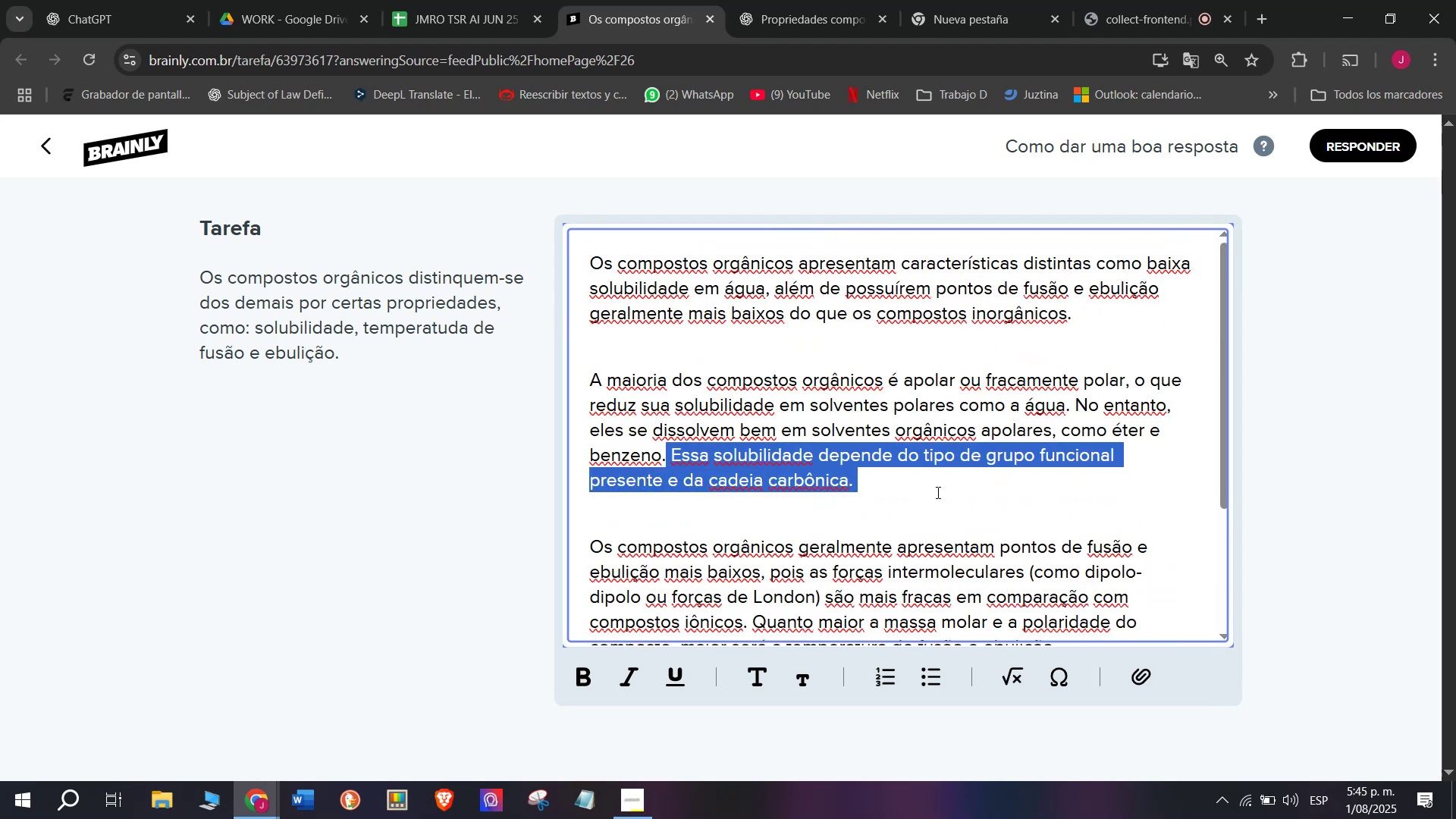 
key(Backspace)
 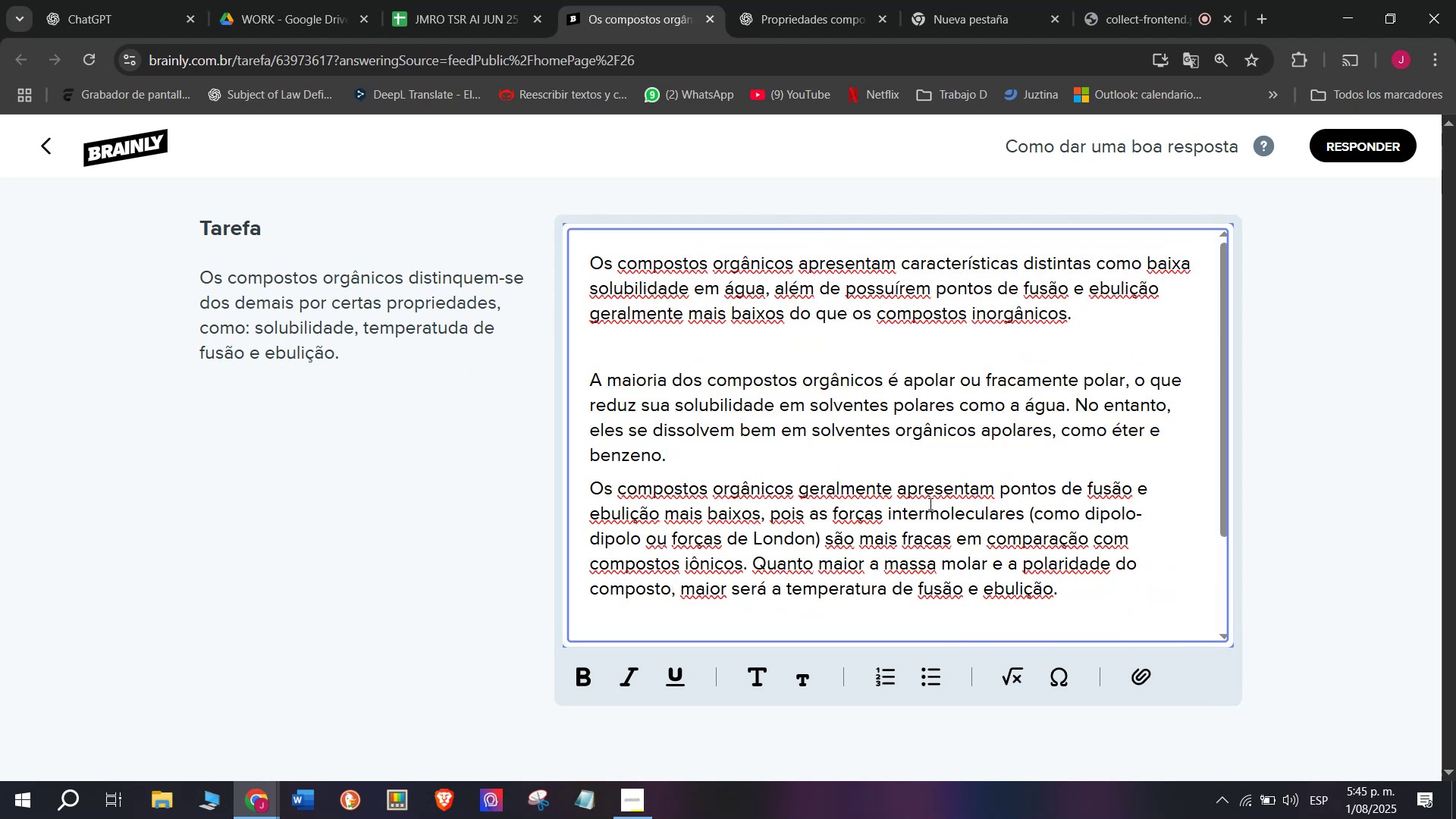 
key(Enter)
 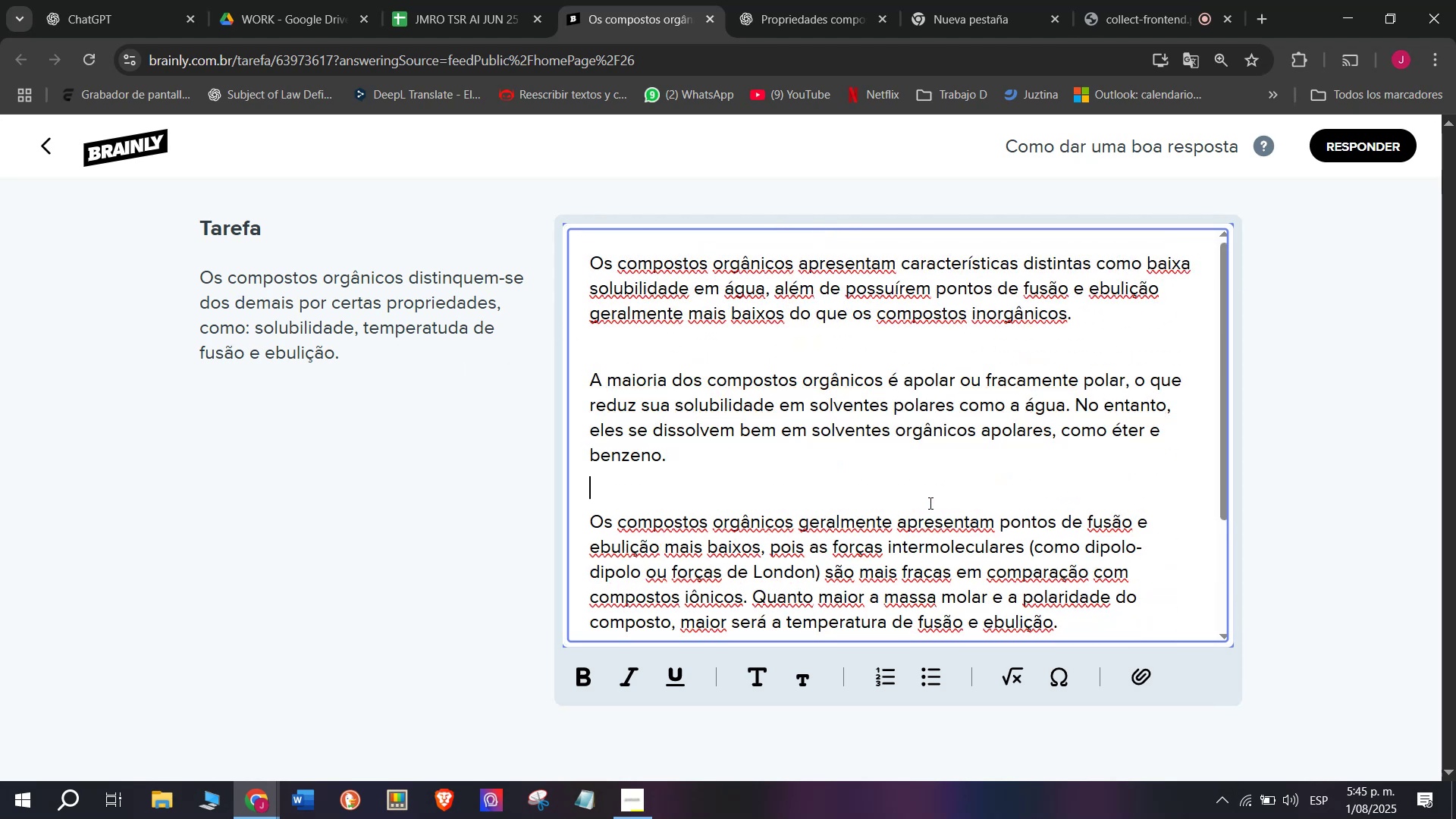 
scroll: coordinate [934, 510], scroll_direction: down, amount: 1.0
 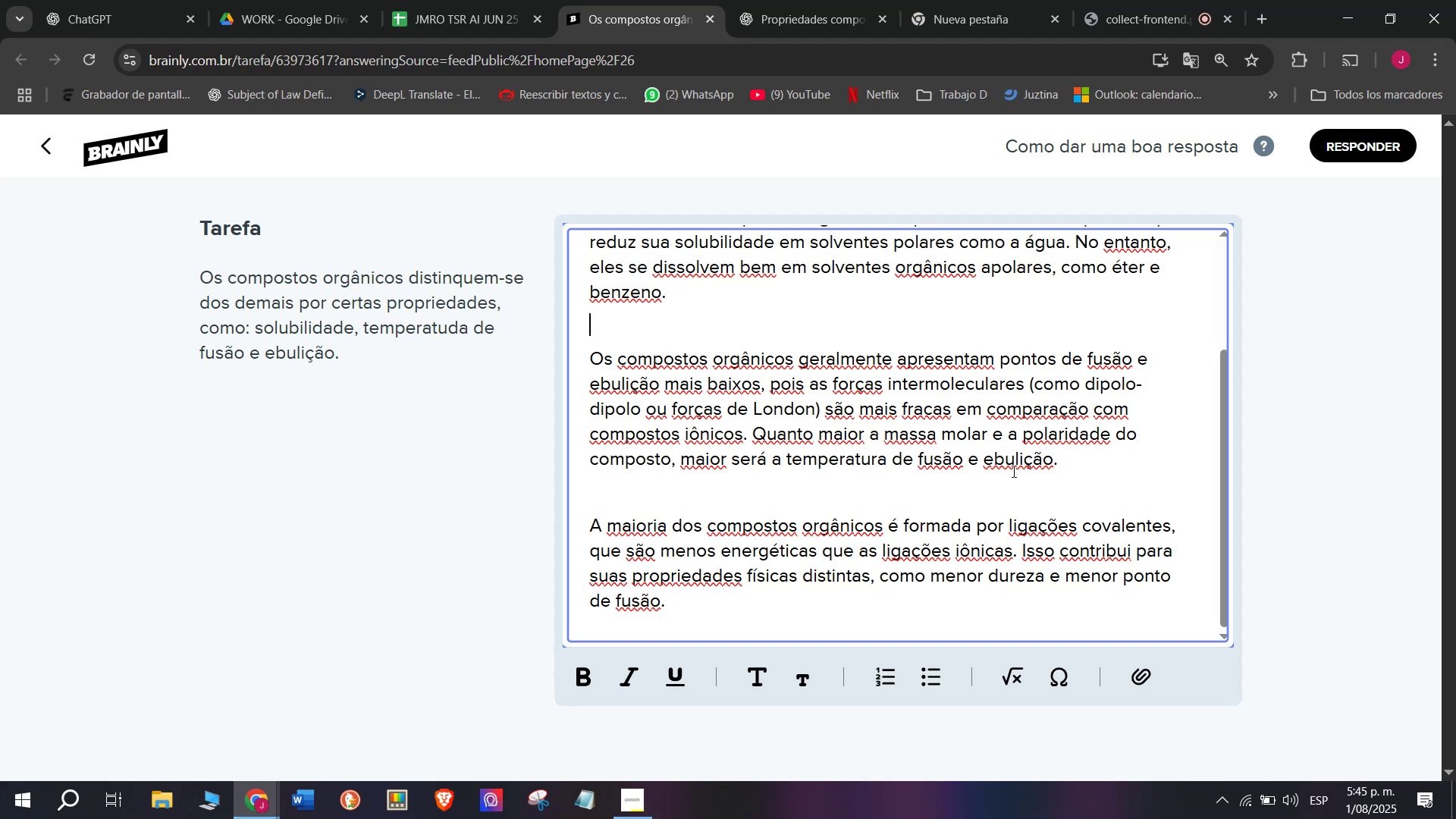 
left_click_drag(start_coordinate=[1059, 460], to_coordinate=[755, 431])
 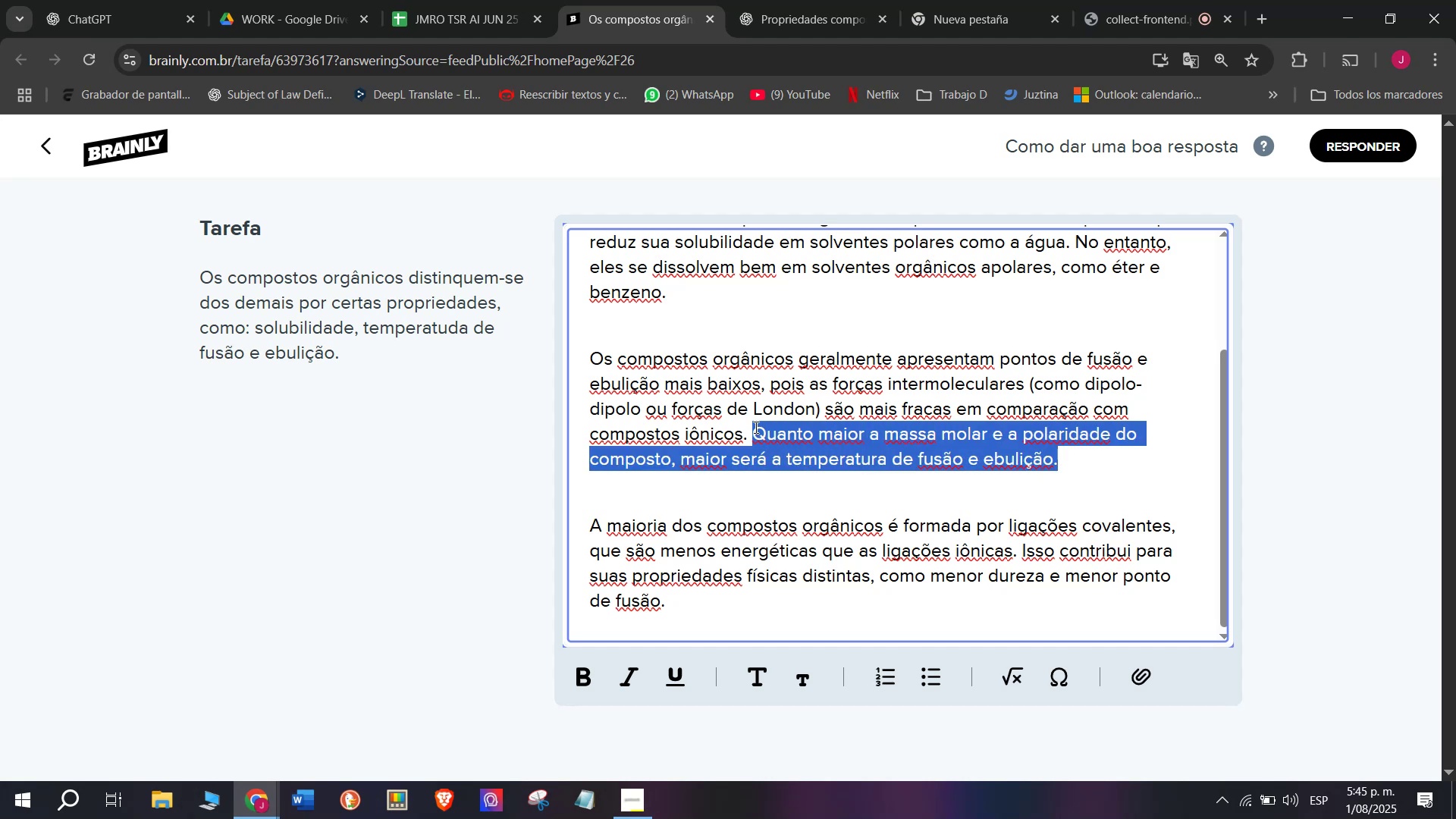 
key(Backspace)
 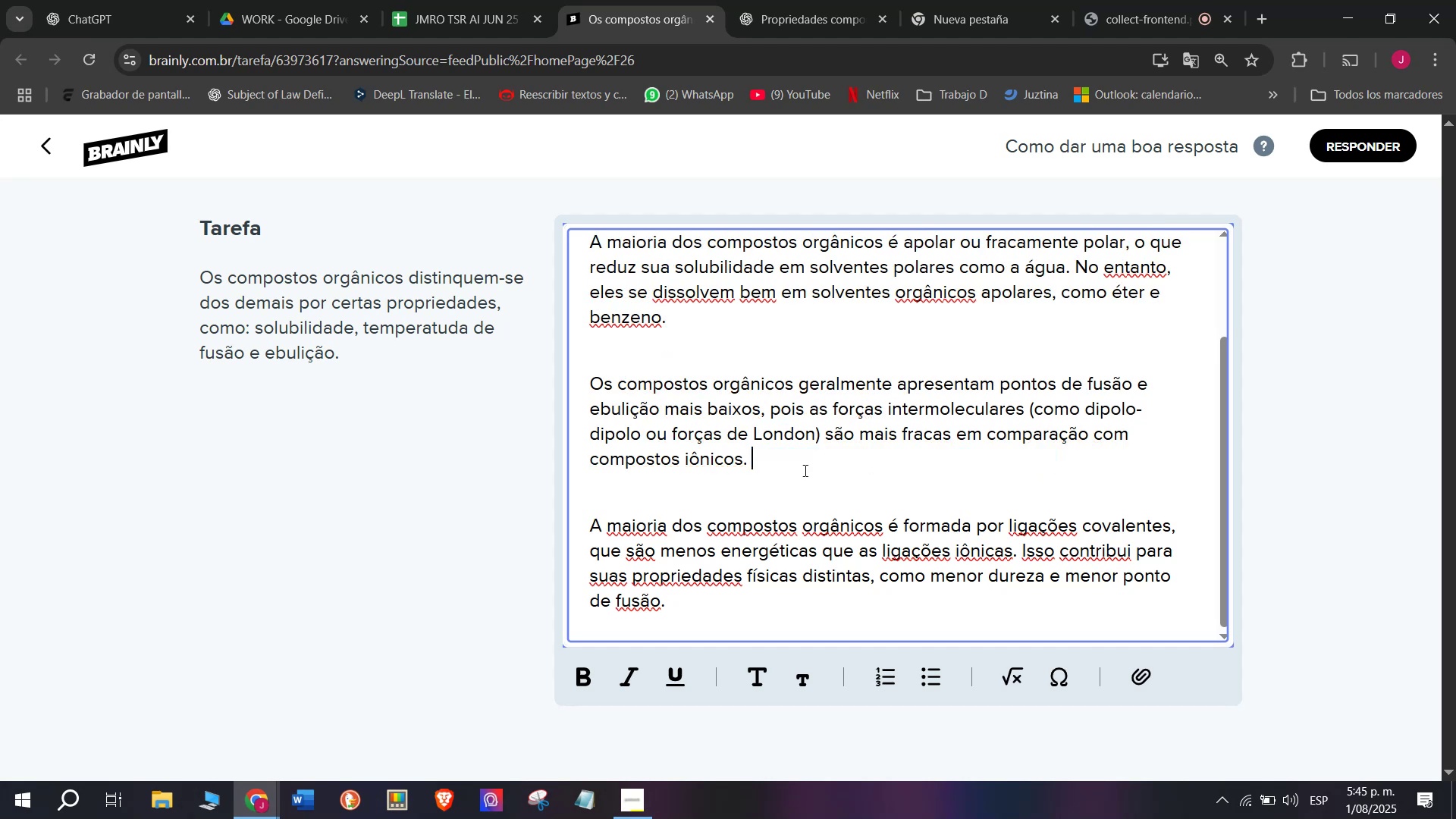 
scroll: coordinate [931, 513], scroll_direction: down, amount: 3.0
 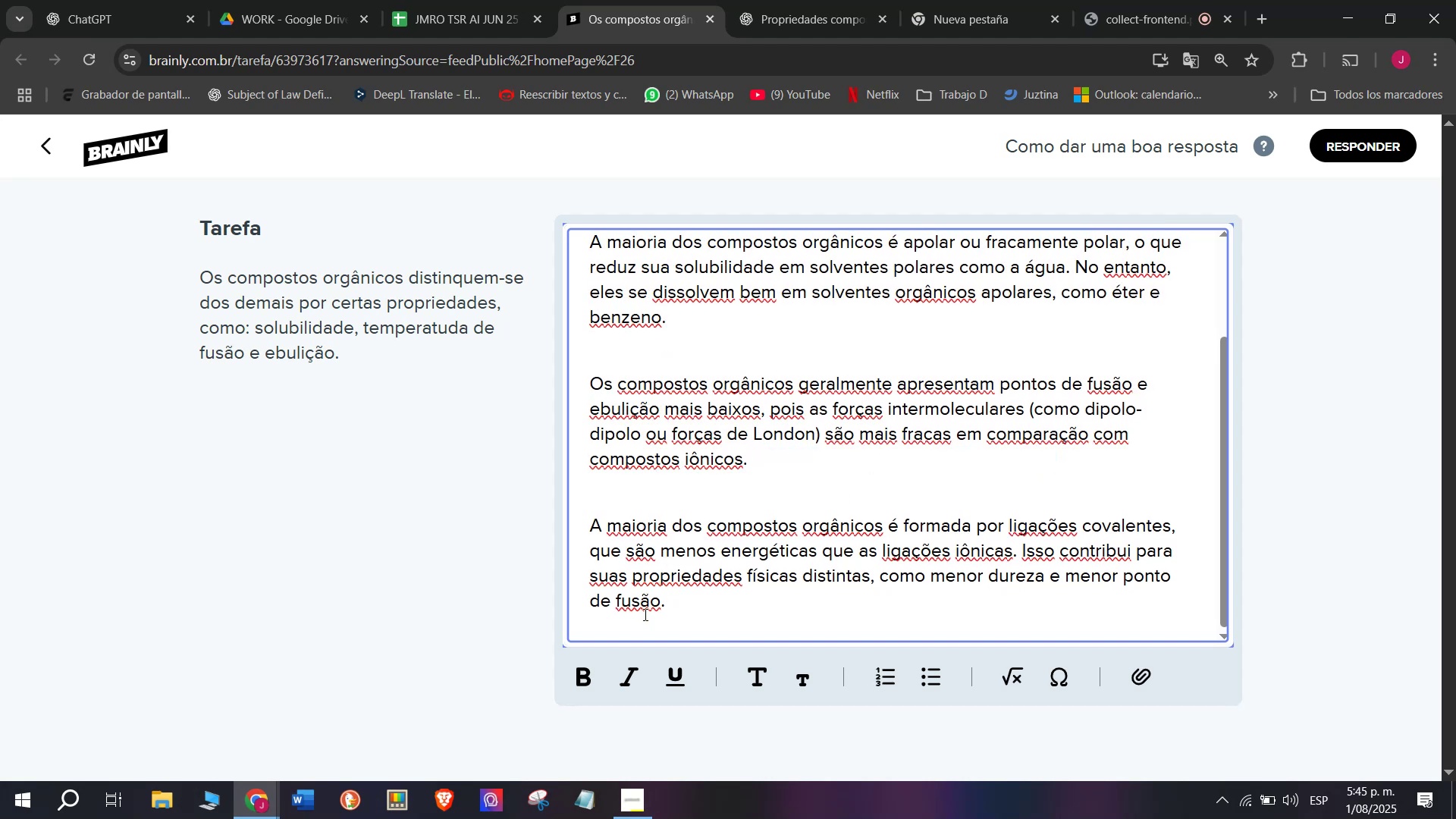 
left_click_drag(start_coordinate=[680, 613], to_coordinate=[436, 115])
 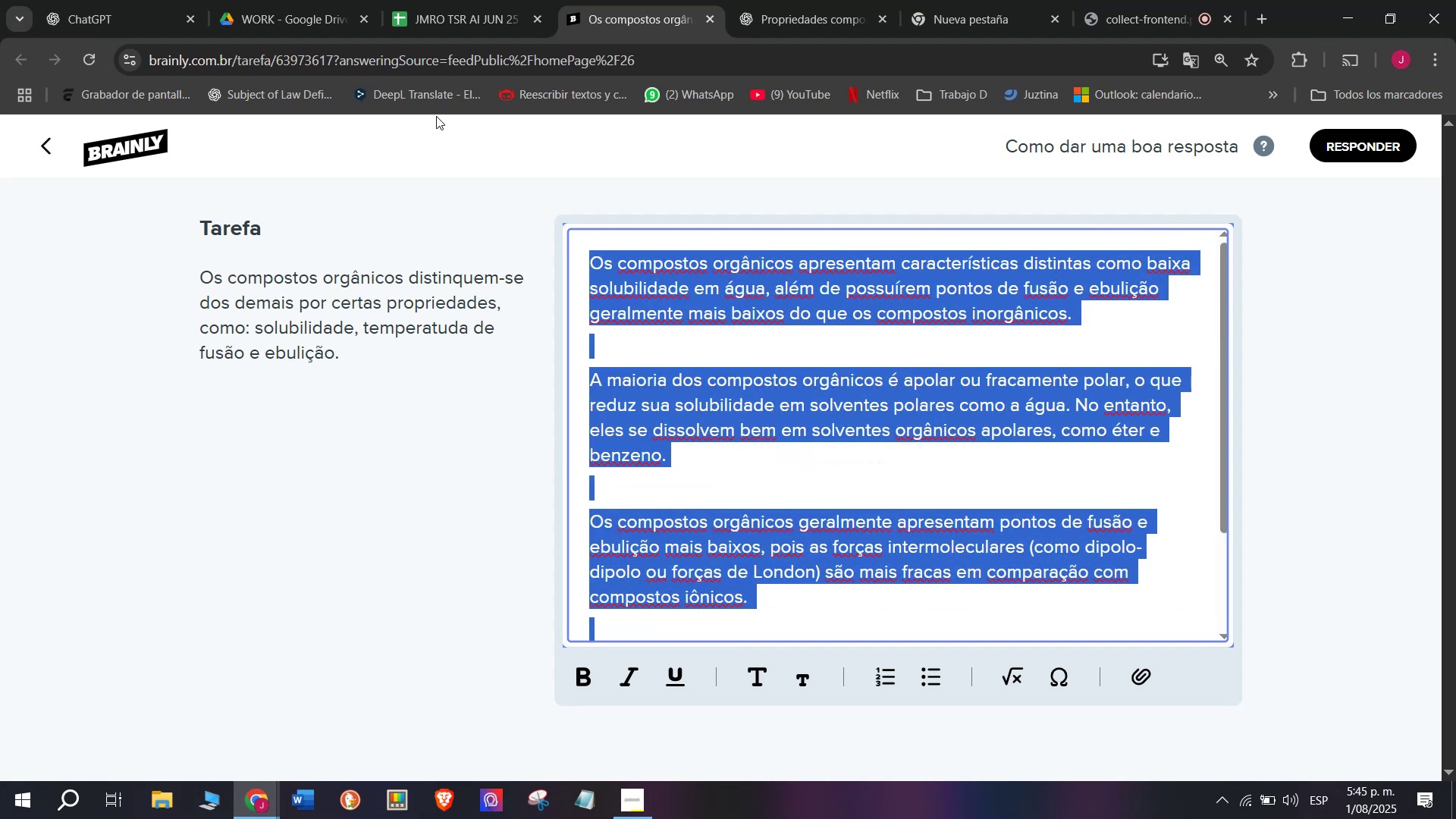 
key(Control+C)
 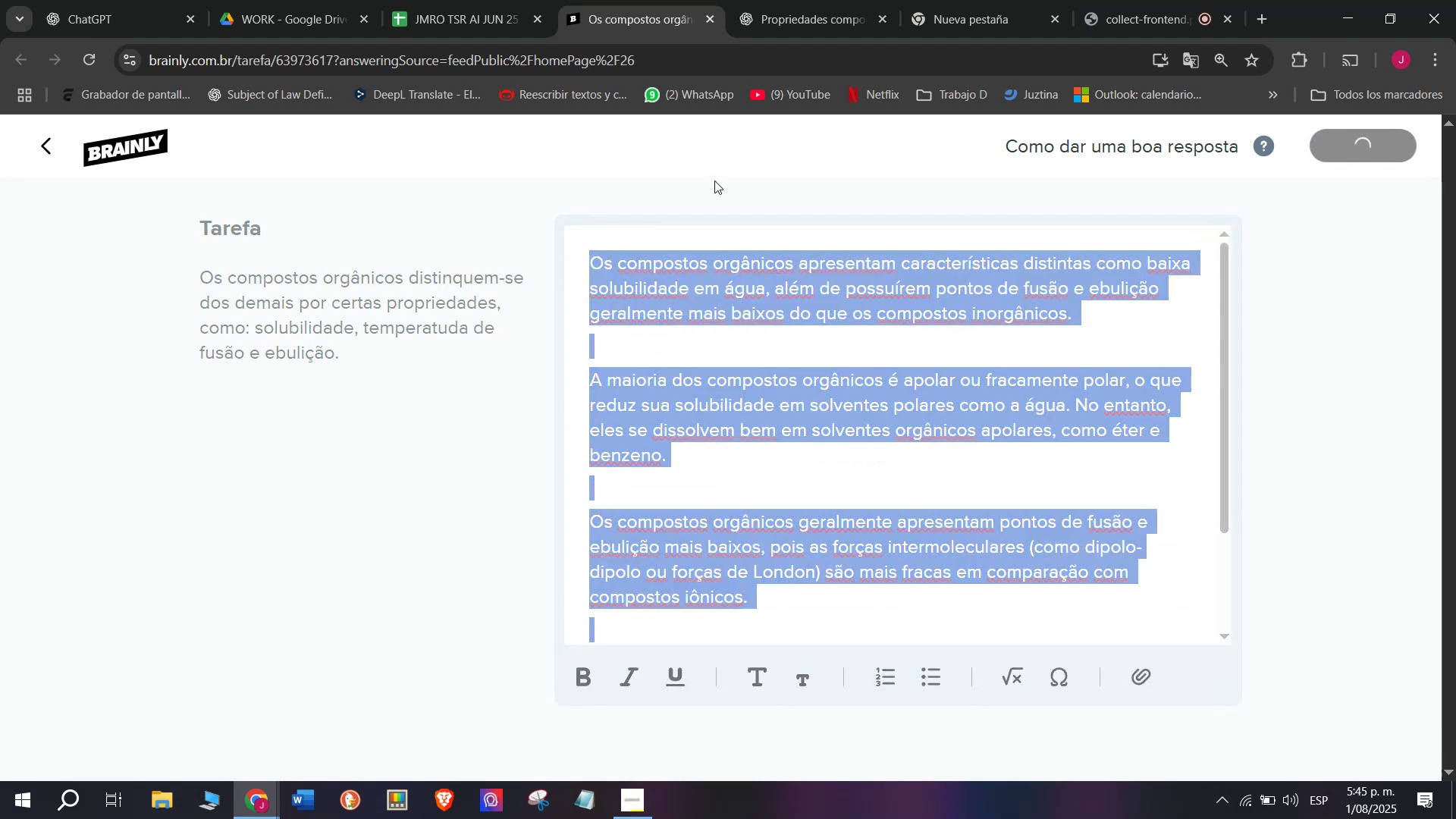 
left_click([482, 0])
 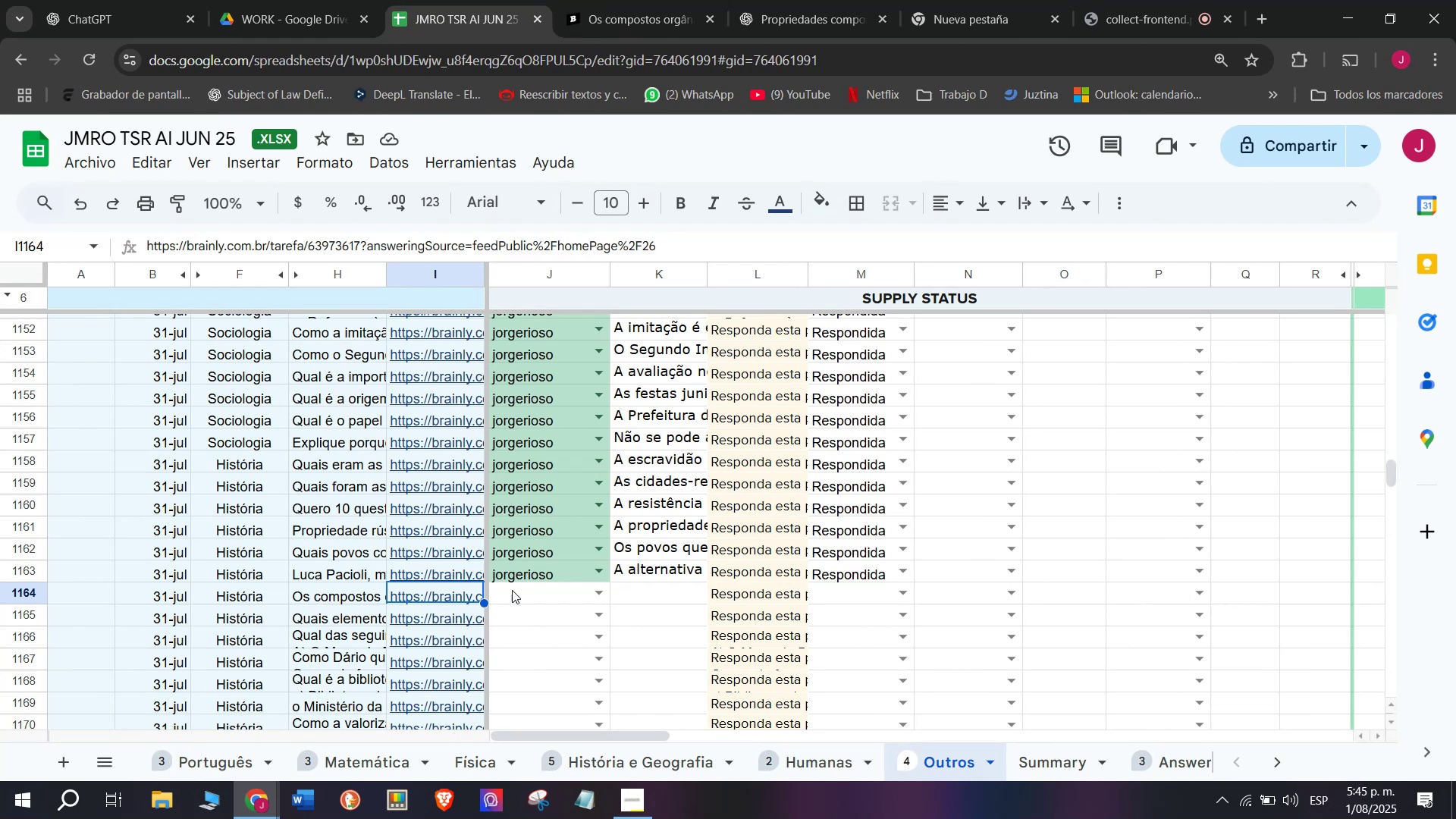 
left_click([512, 595])
 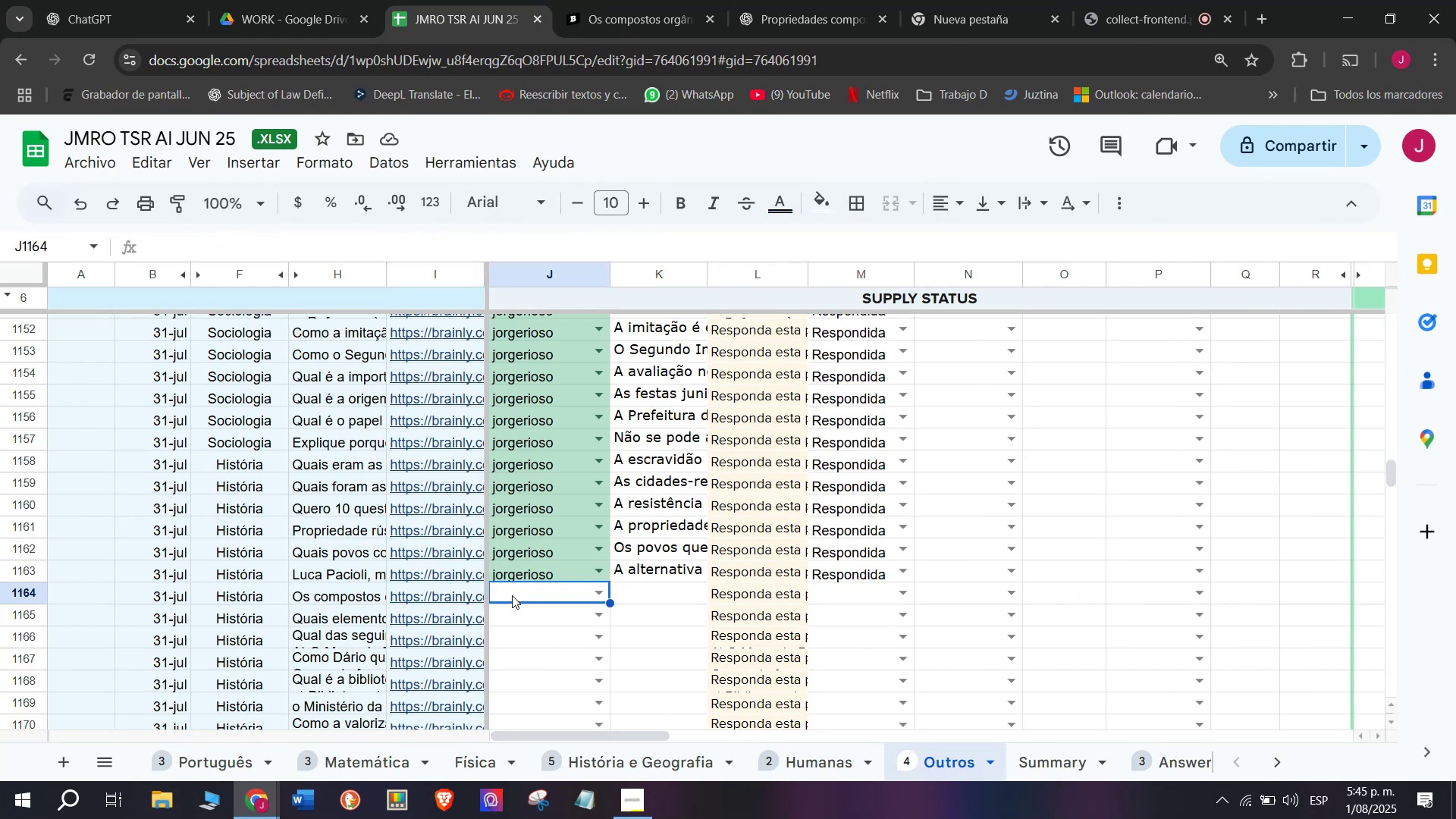 
key(J)
 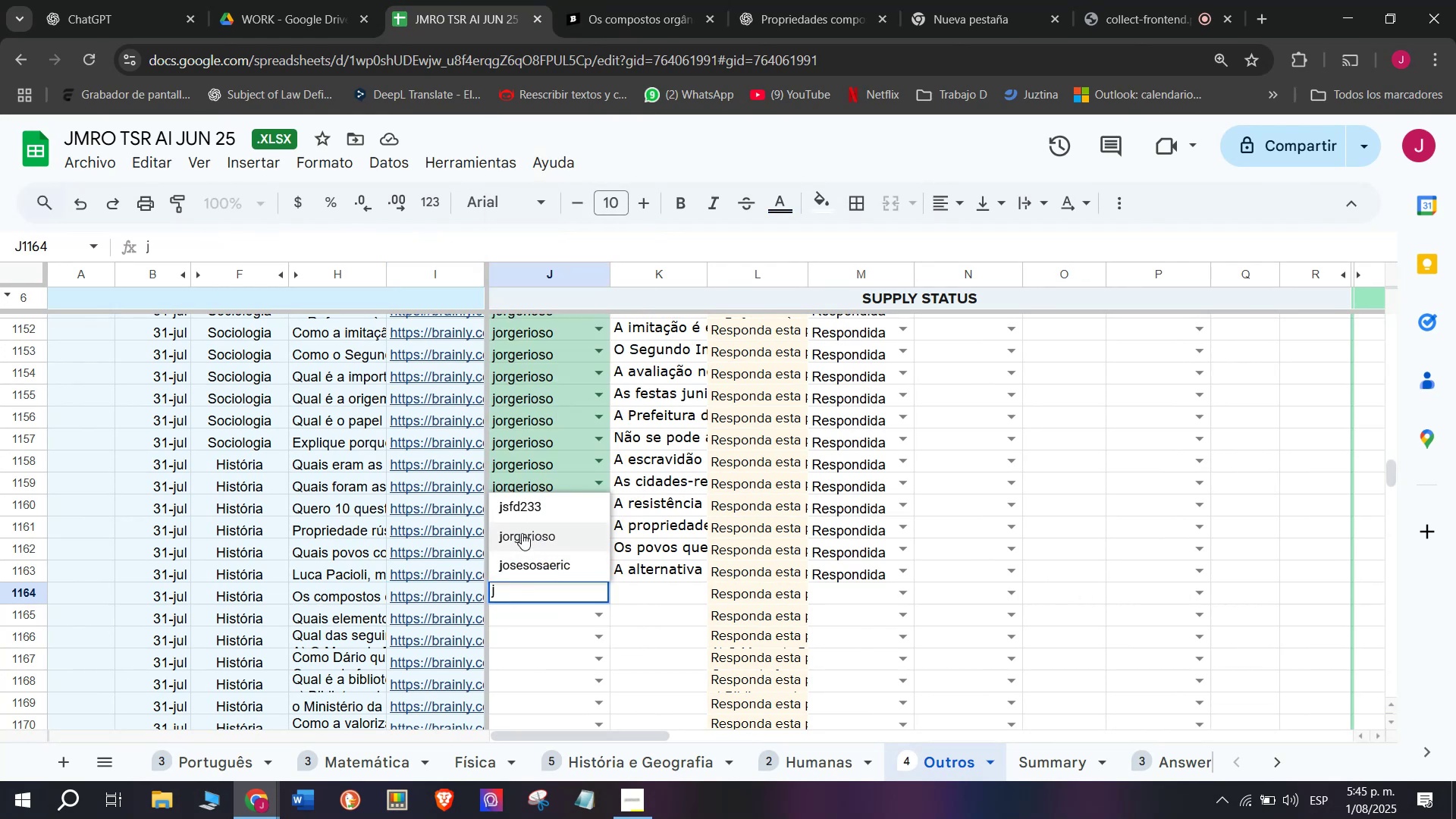 
left_click([522, 531])
 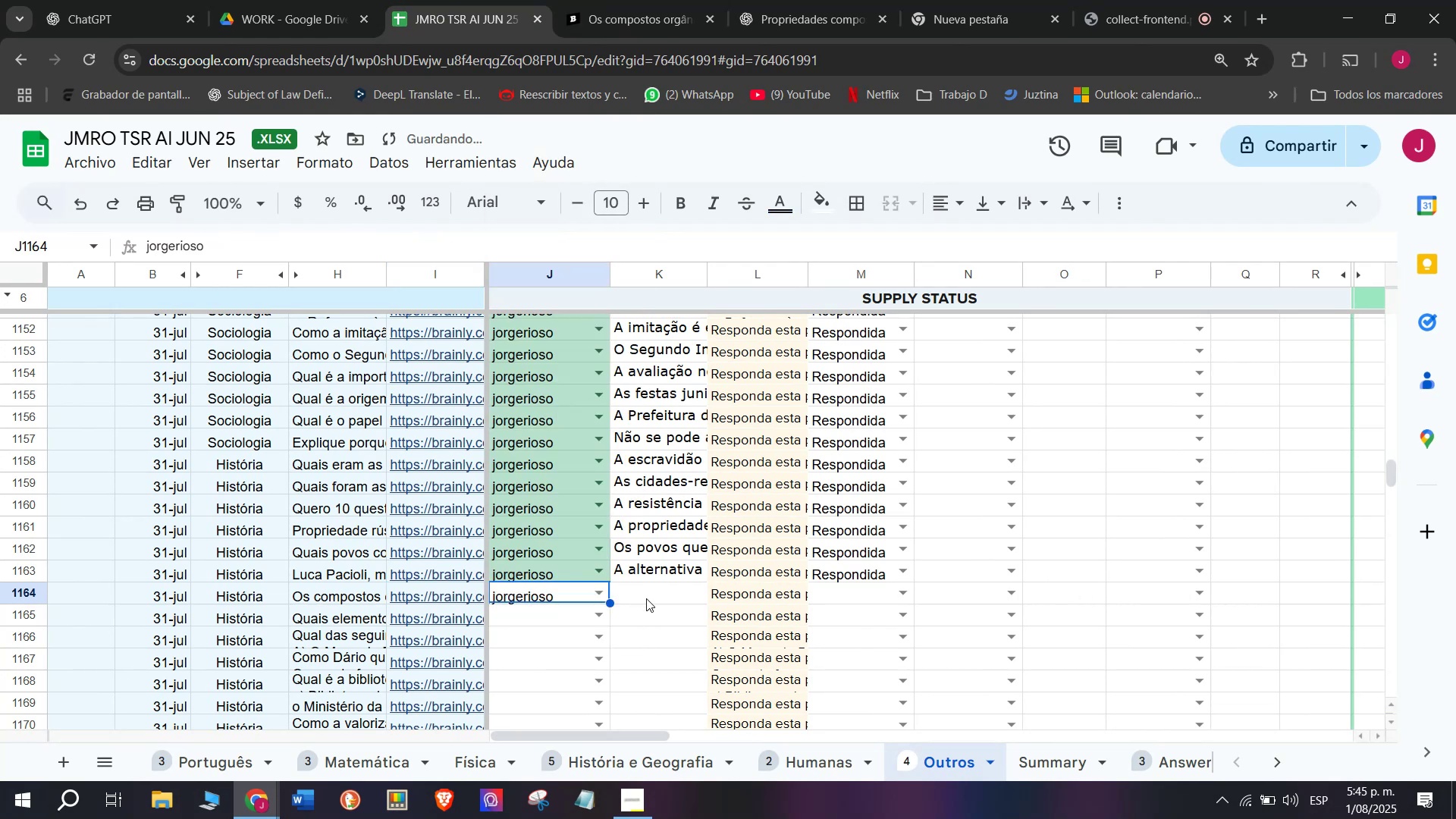 
double_click([646, 598])
 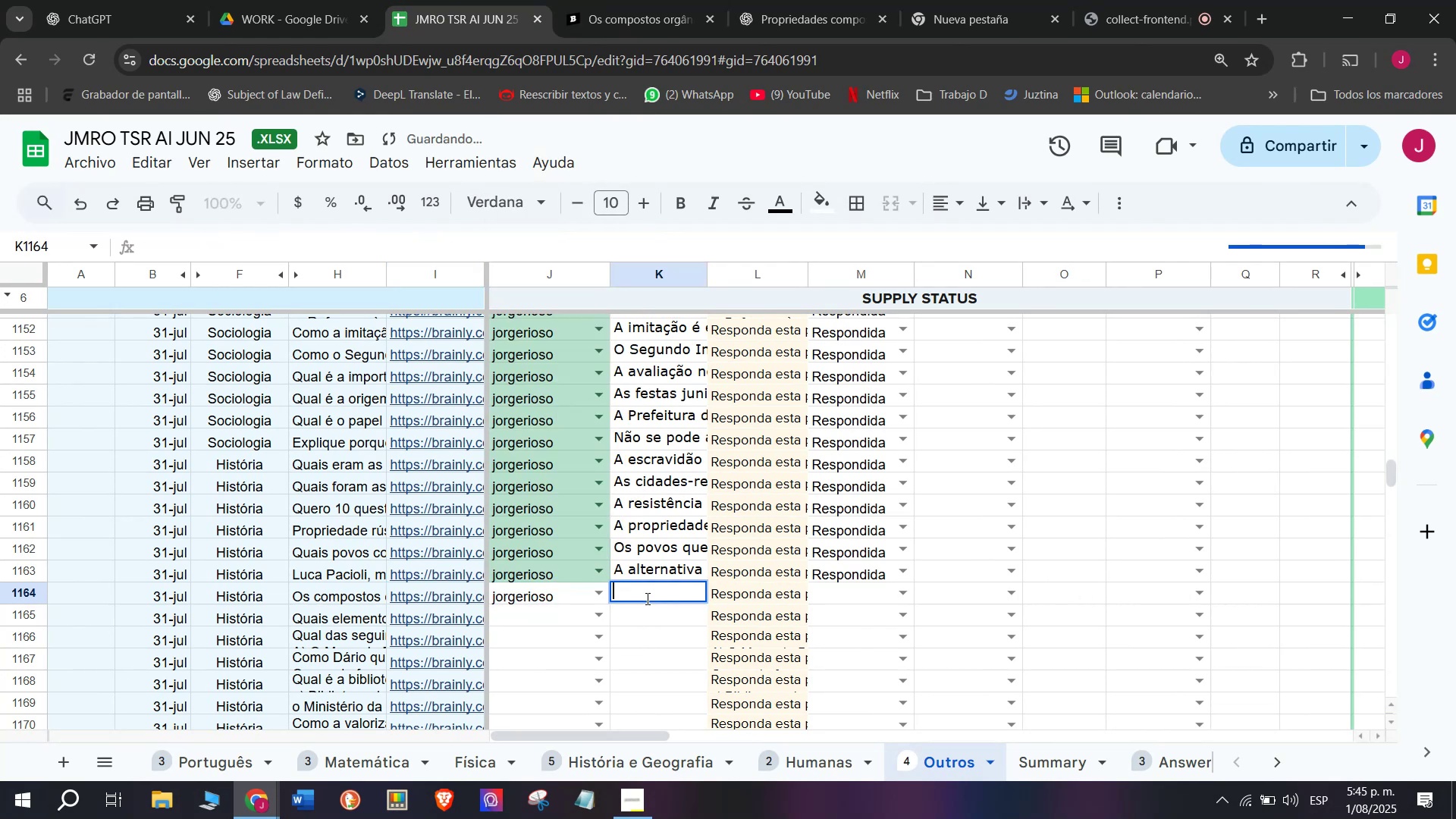 
key(Control+V)
 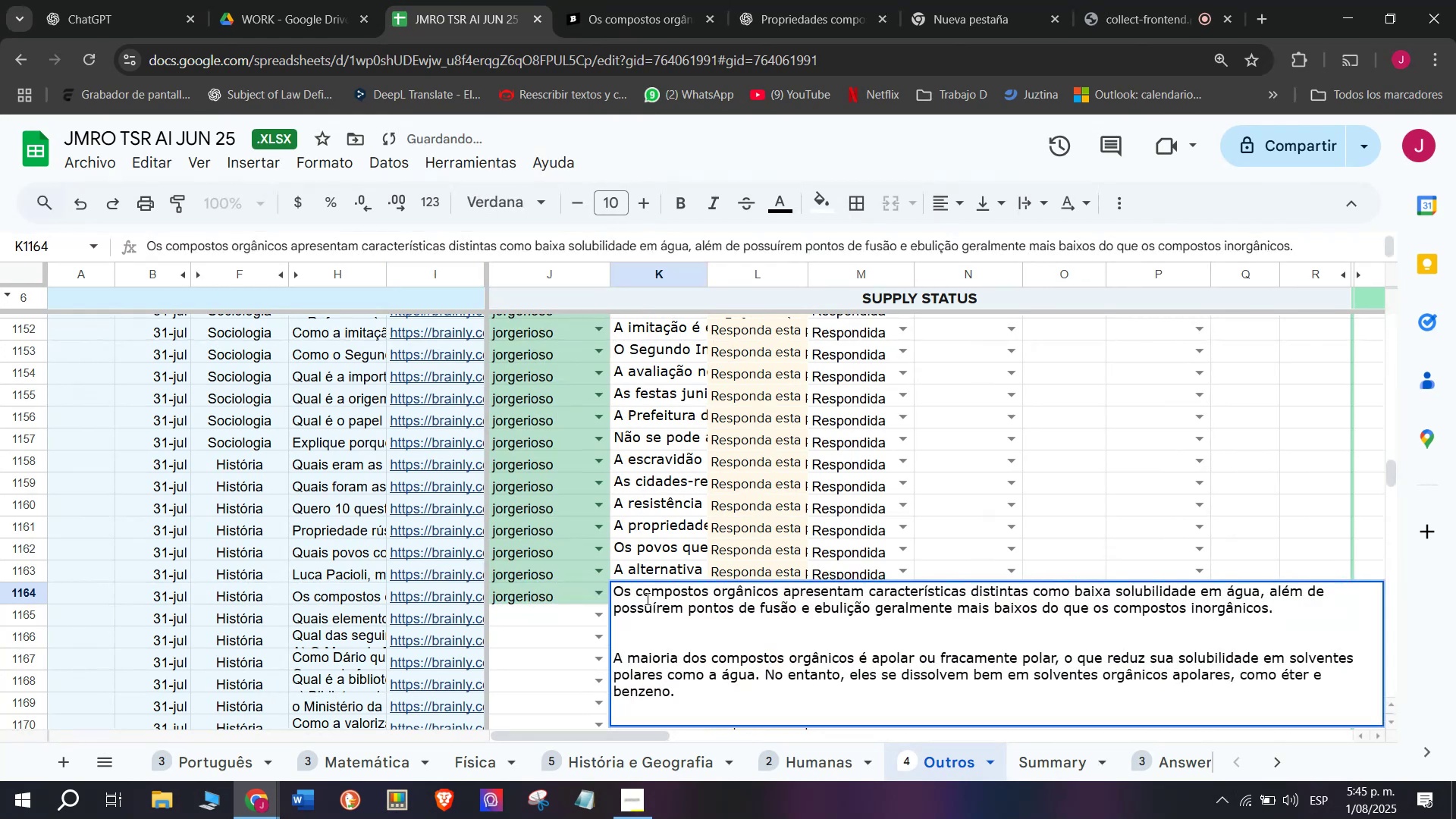 
key(Enter)
 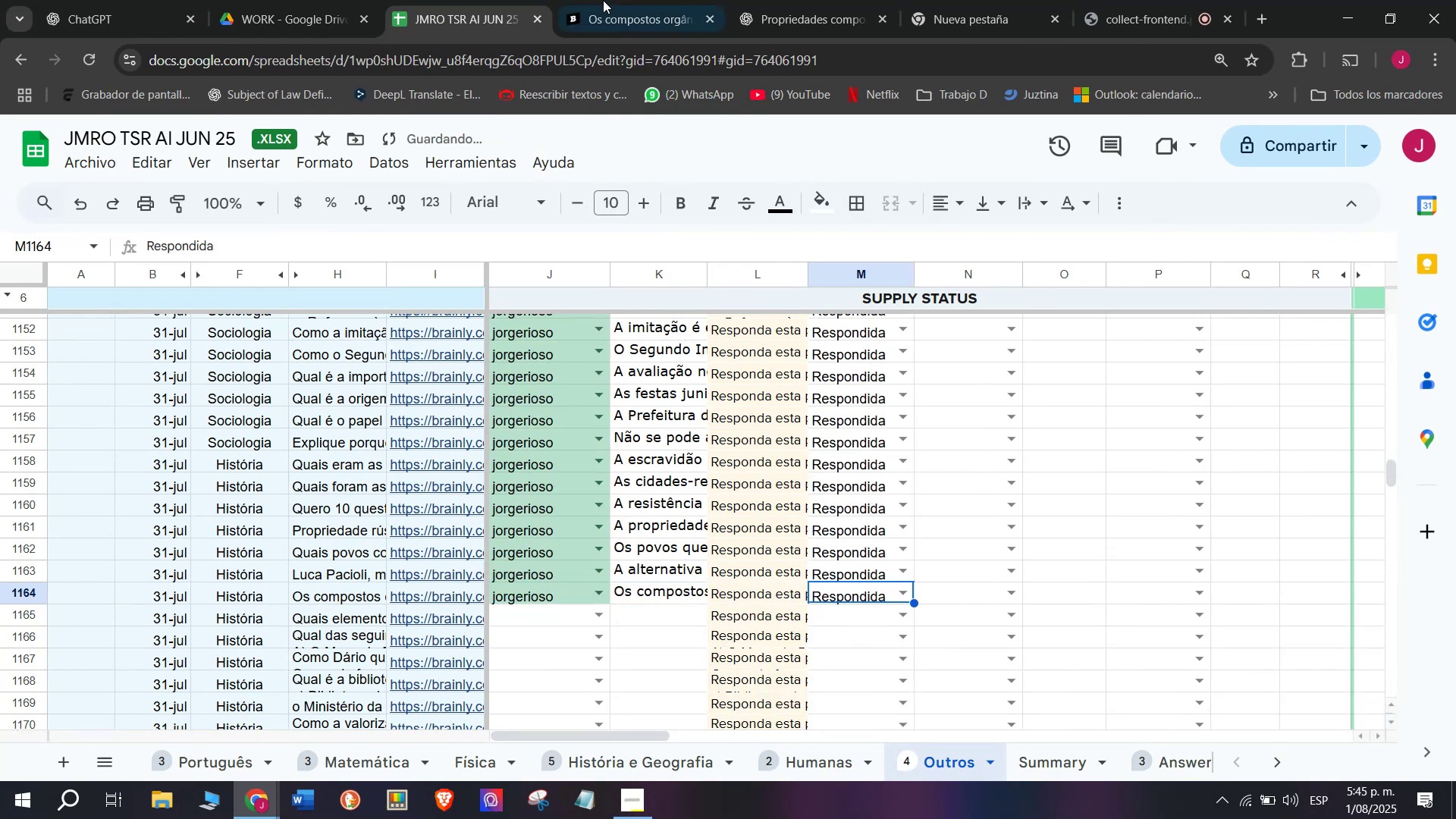 
left_click([706, 12])
 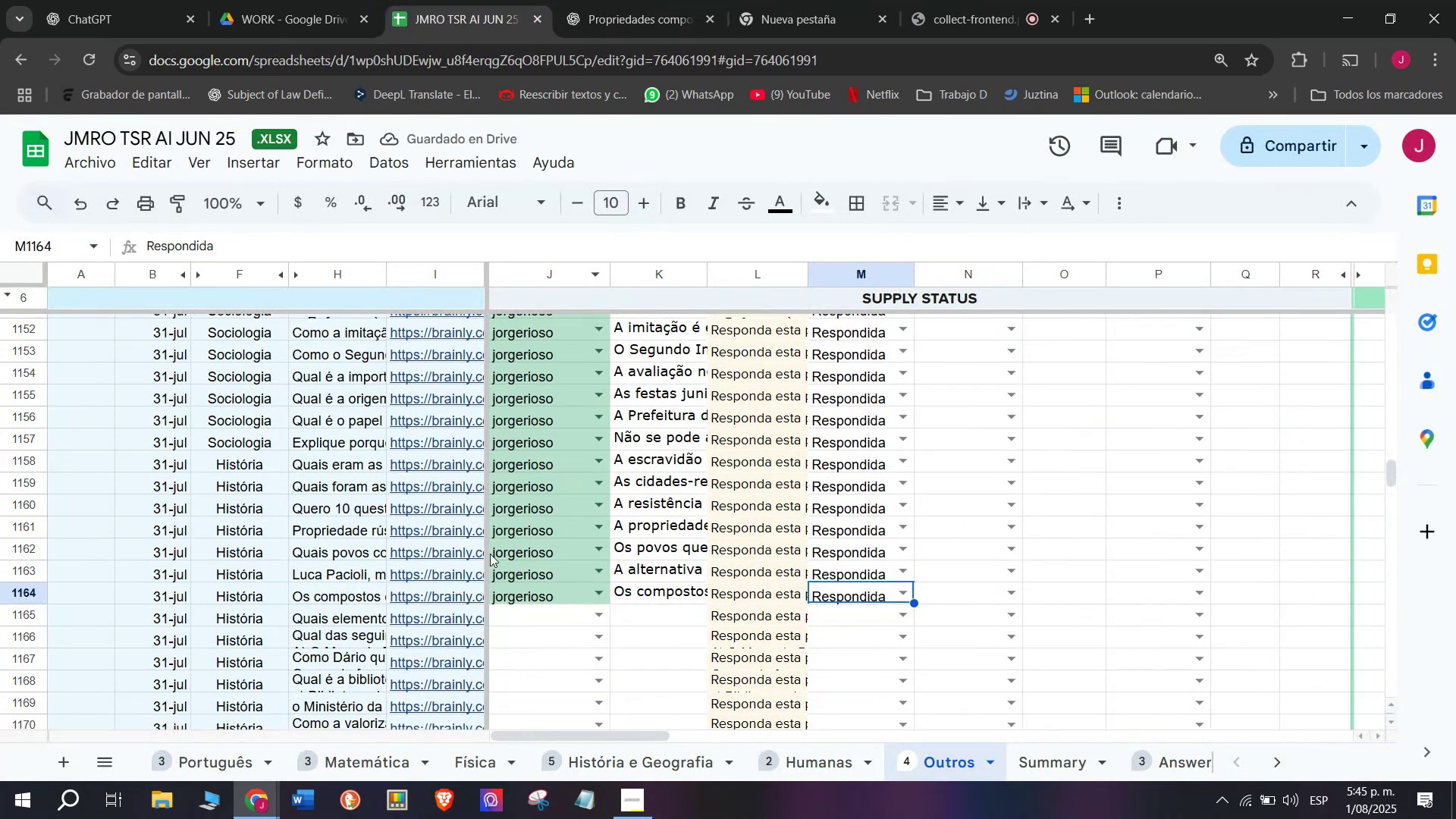 
mouse_move([471, 627])
 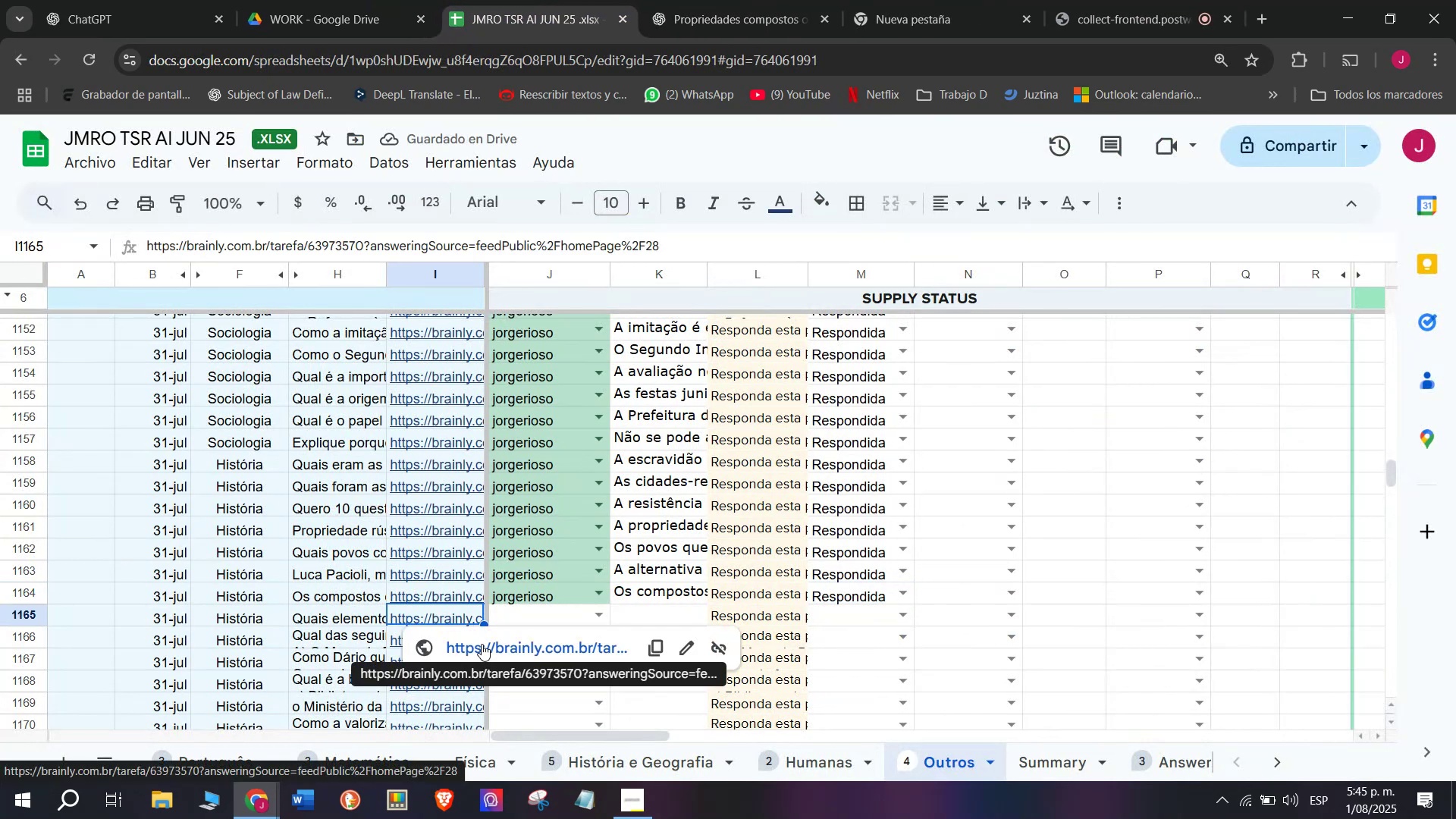 
left_click([482, 644])
 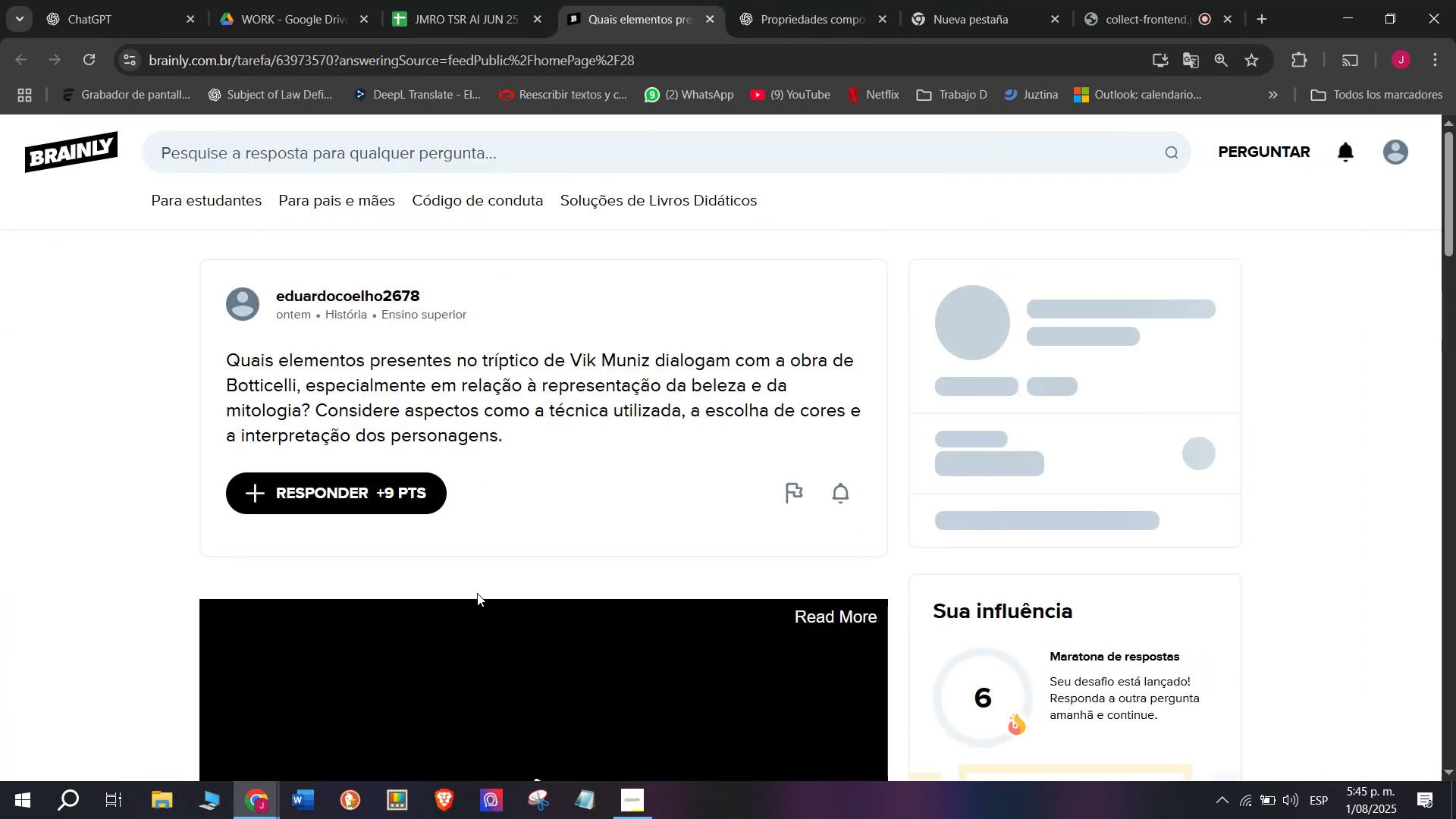 
left_click_drag(start_coordinate=[508, 435], to_coordinate=[205, 361])
 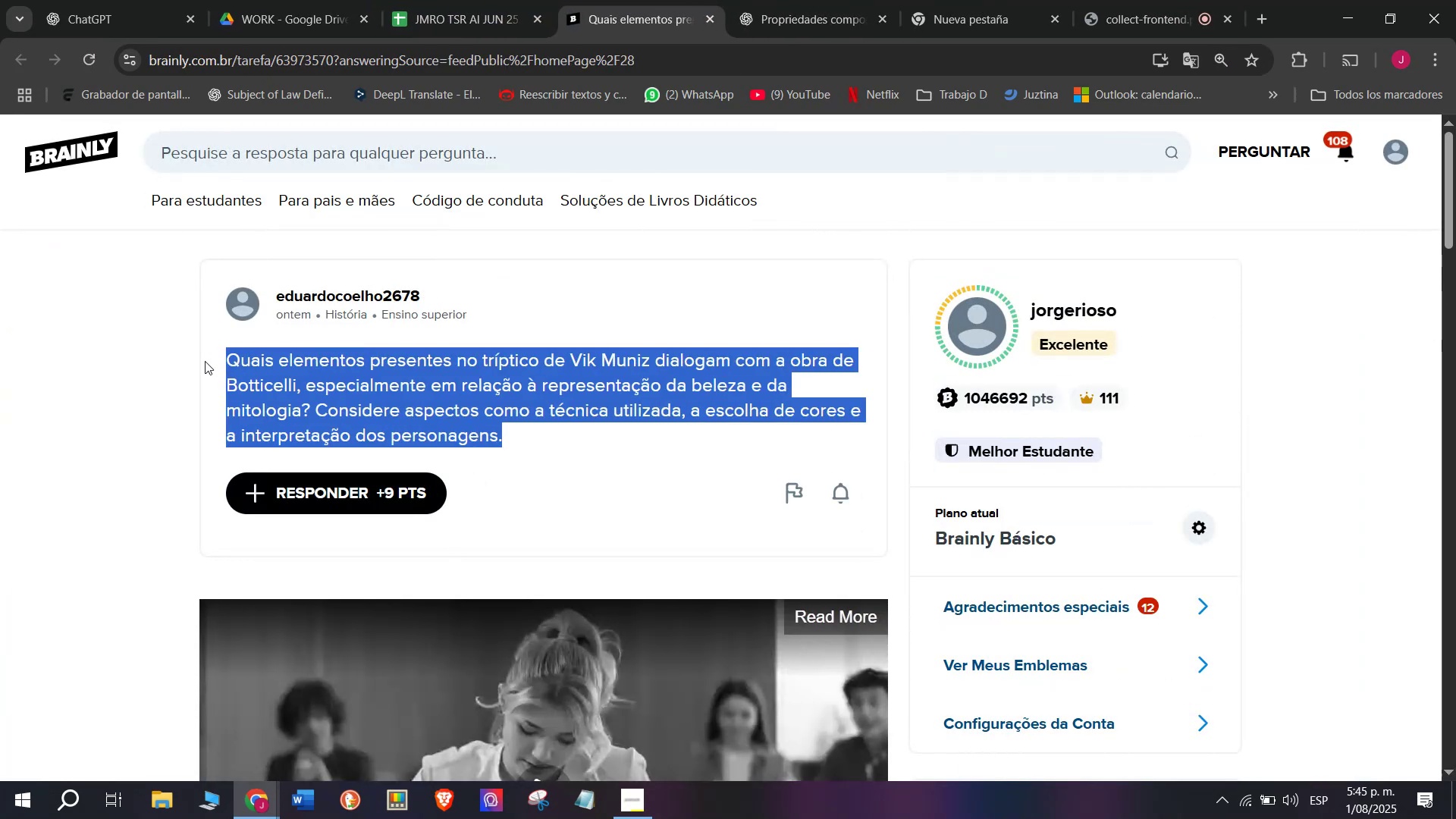 
key(Control+C)
 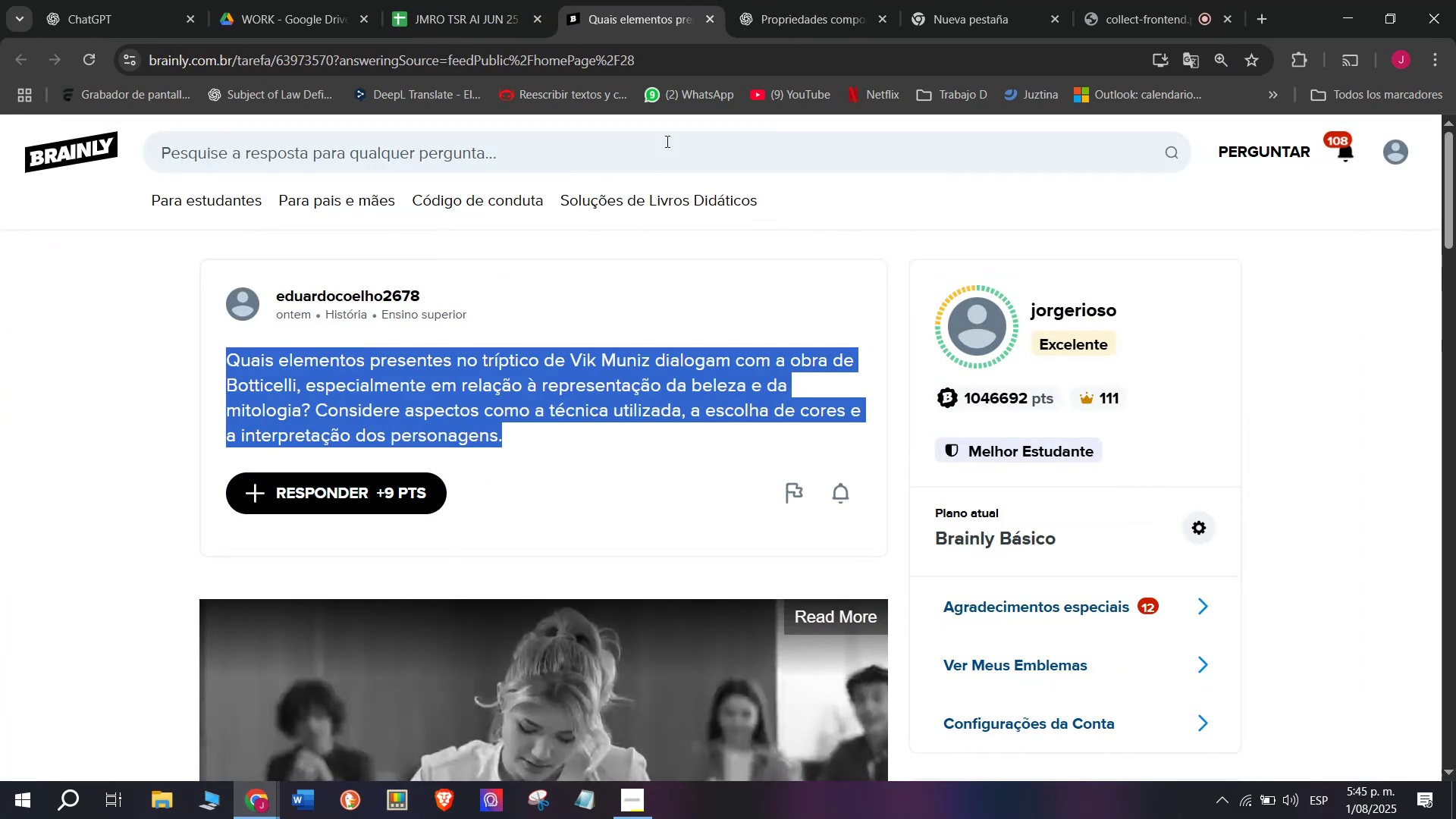 
left_click([780, 0])
 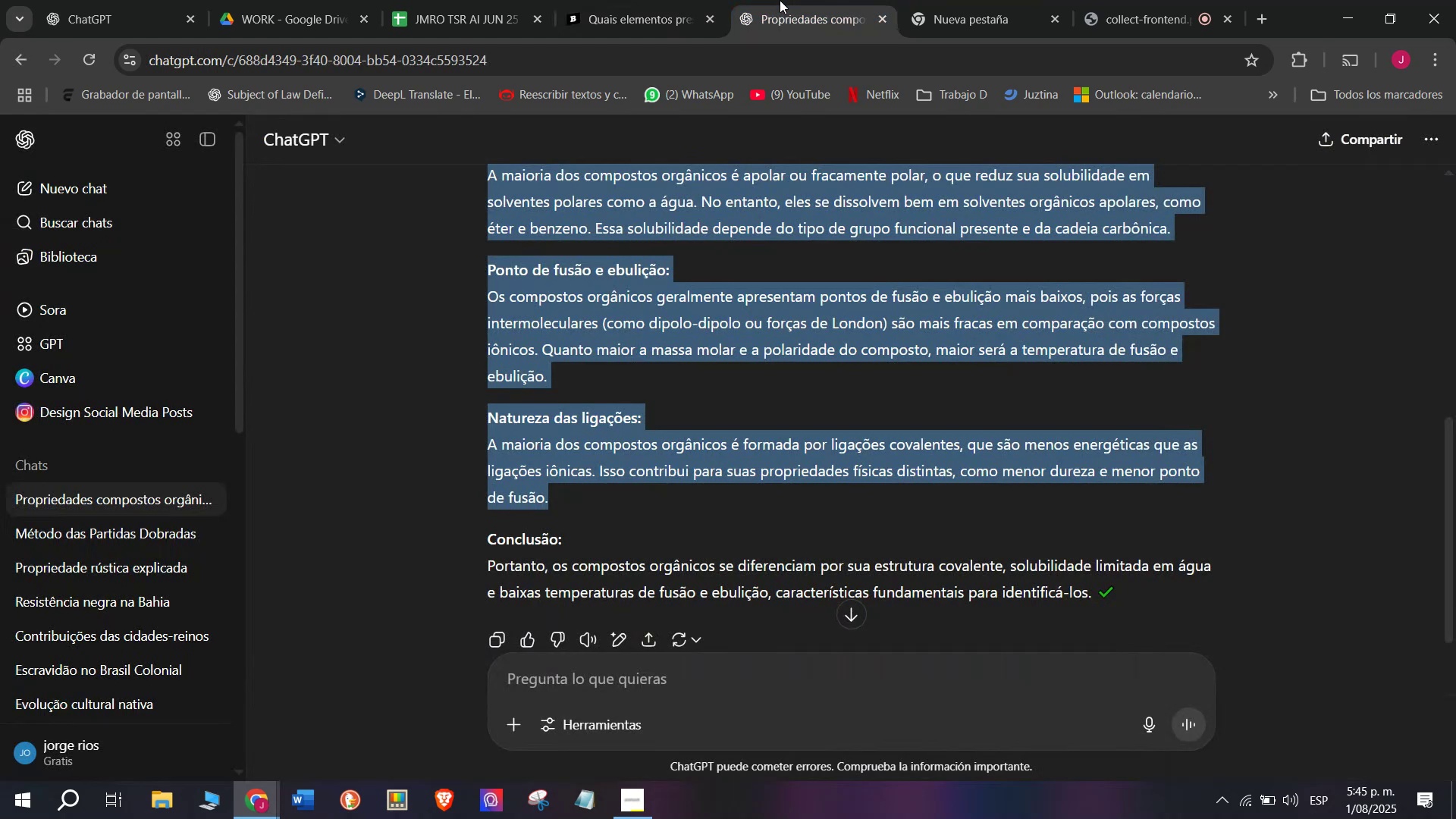 
left_click([971, 0])
 